 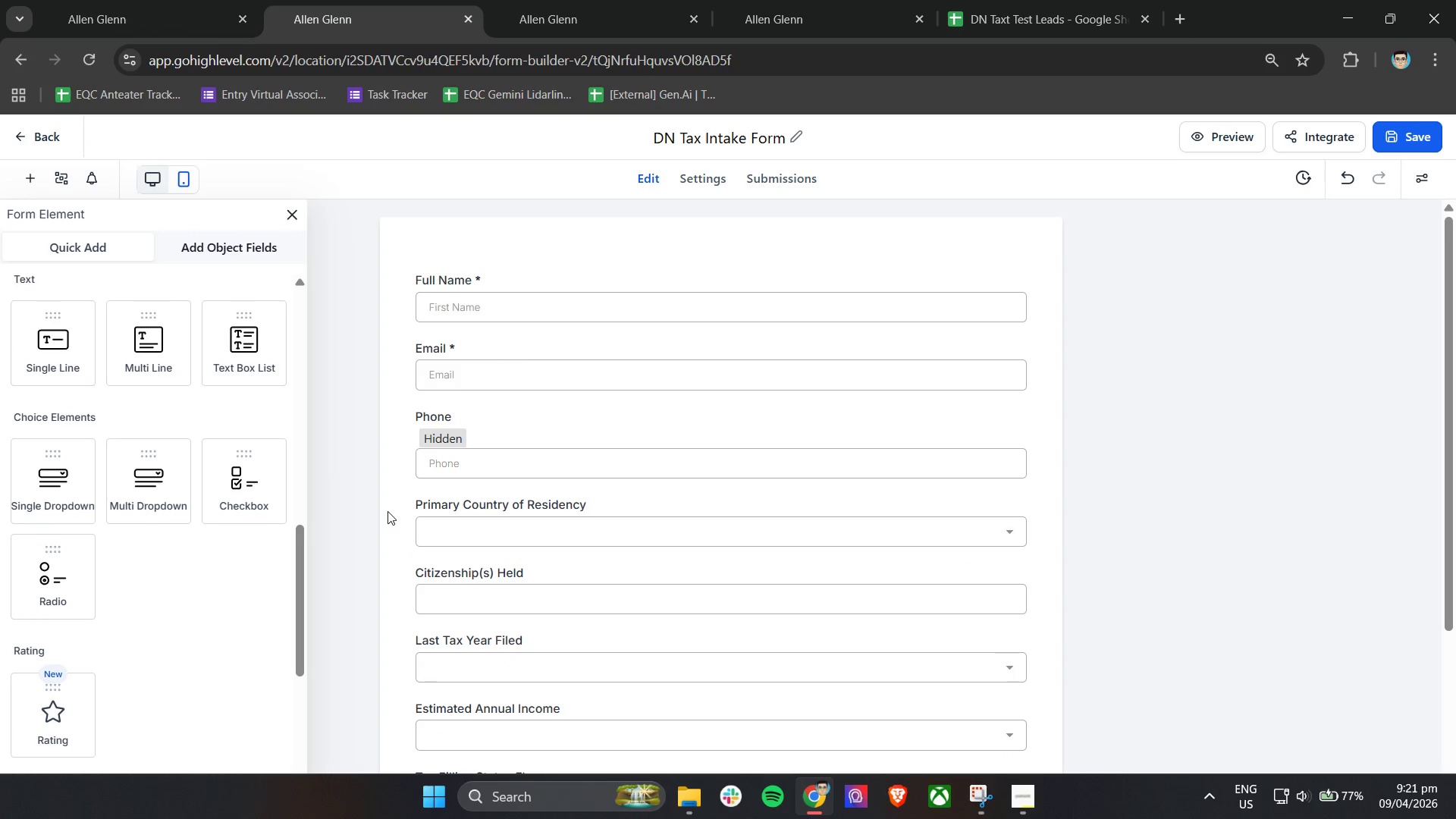 
left_click([758, 0])
 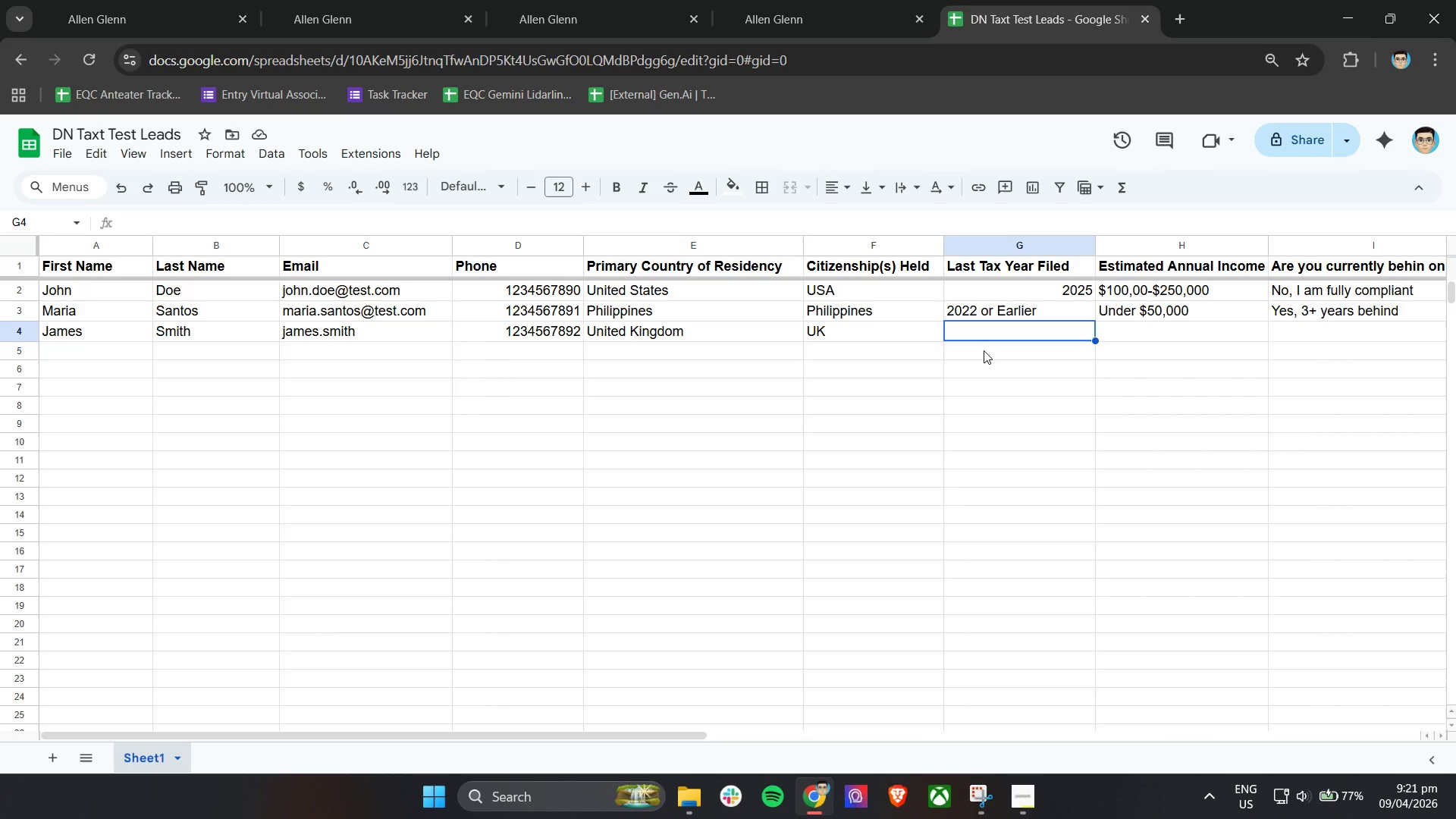 
wait(5.62)
 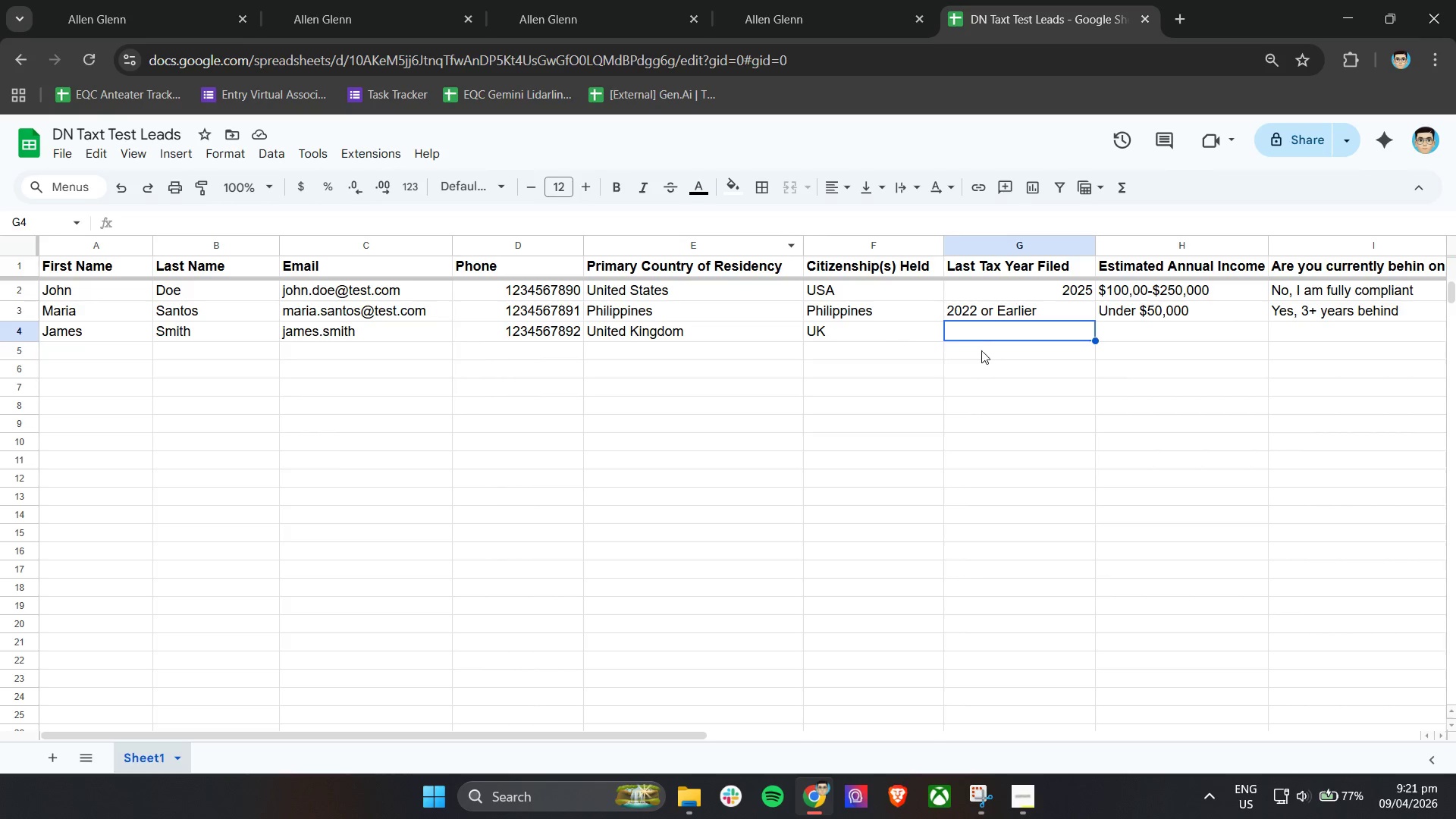 
type(204)
key(Tab)
type($50,000-$100,000)
key(Tab)
type(12)
key(Backspace)
type(2)
key(Backspace)
type(-2 years behind)
 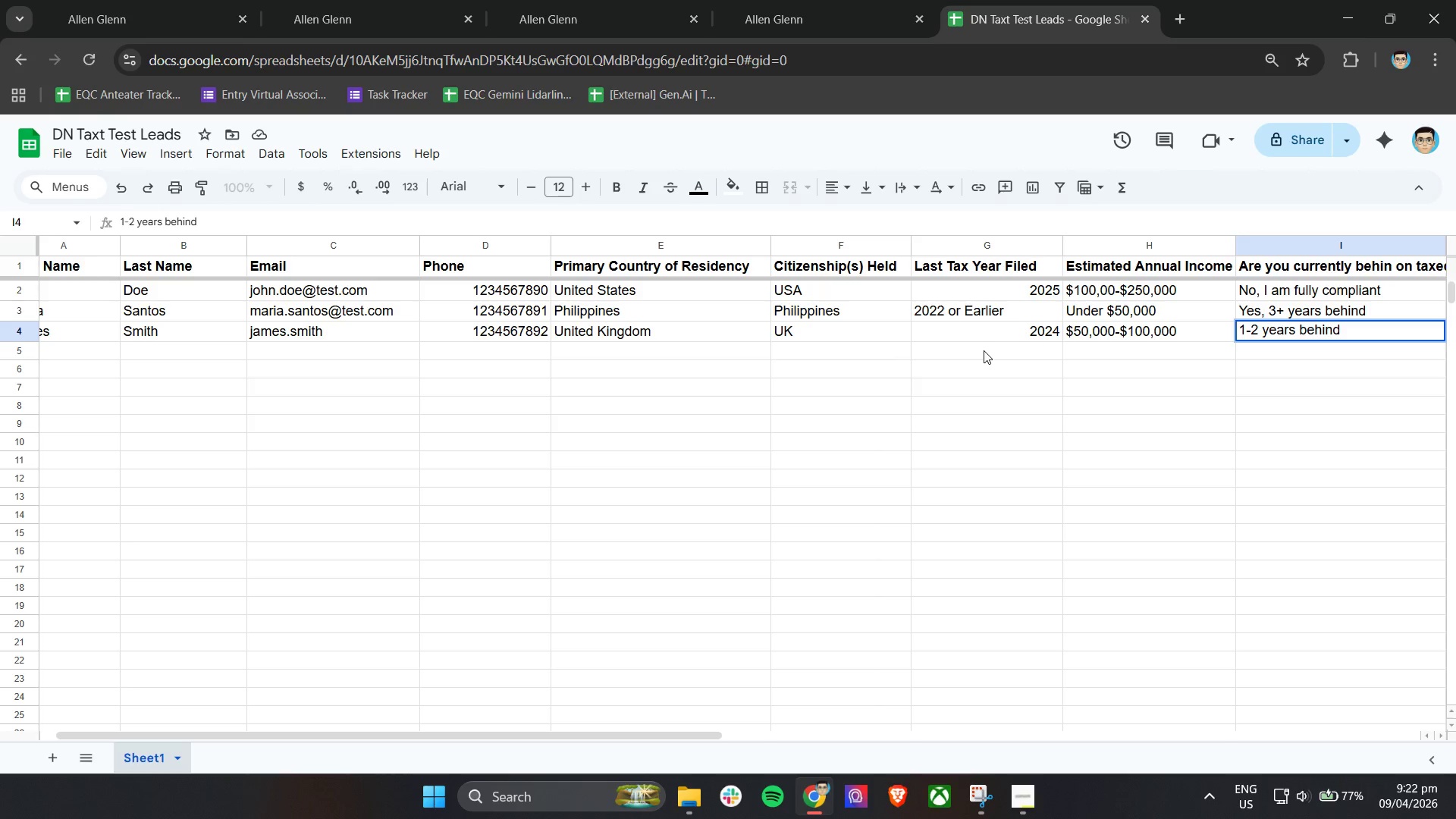 
left_click([915, 344])
 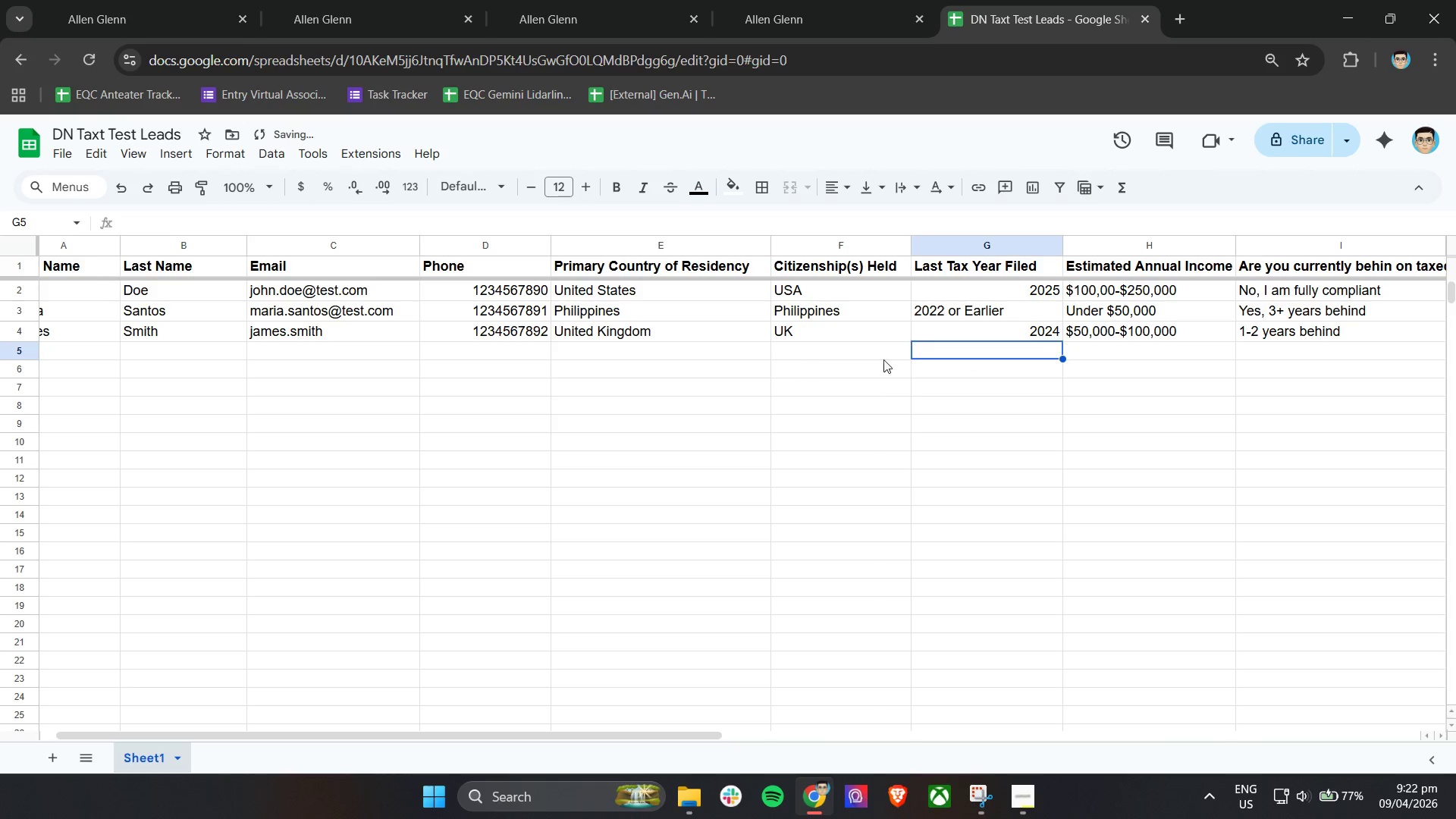 
hold_key(key=ShiftLeft, duration=0.72)
scroll: coordinate [551, 383], scroll_direction: up, amount: 4.0
 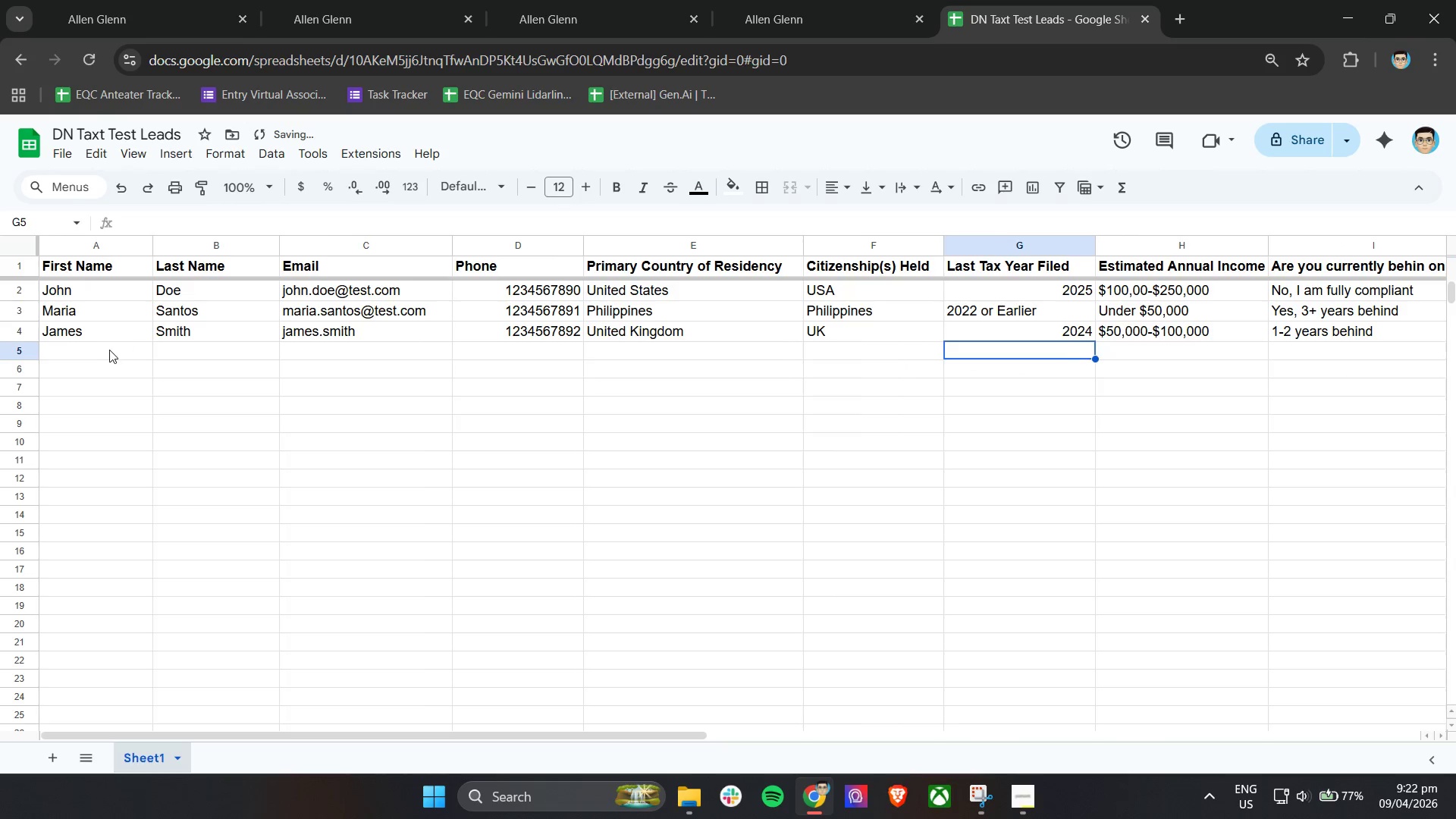 
left_click([108, 351])
 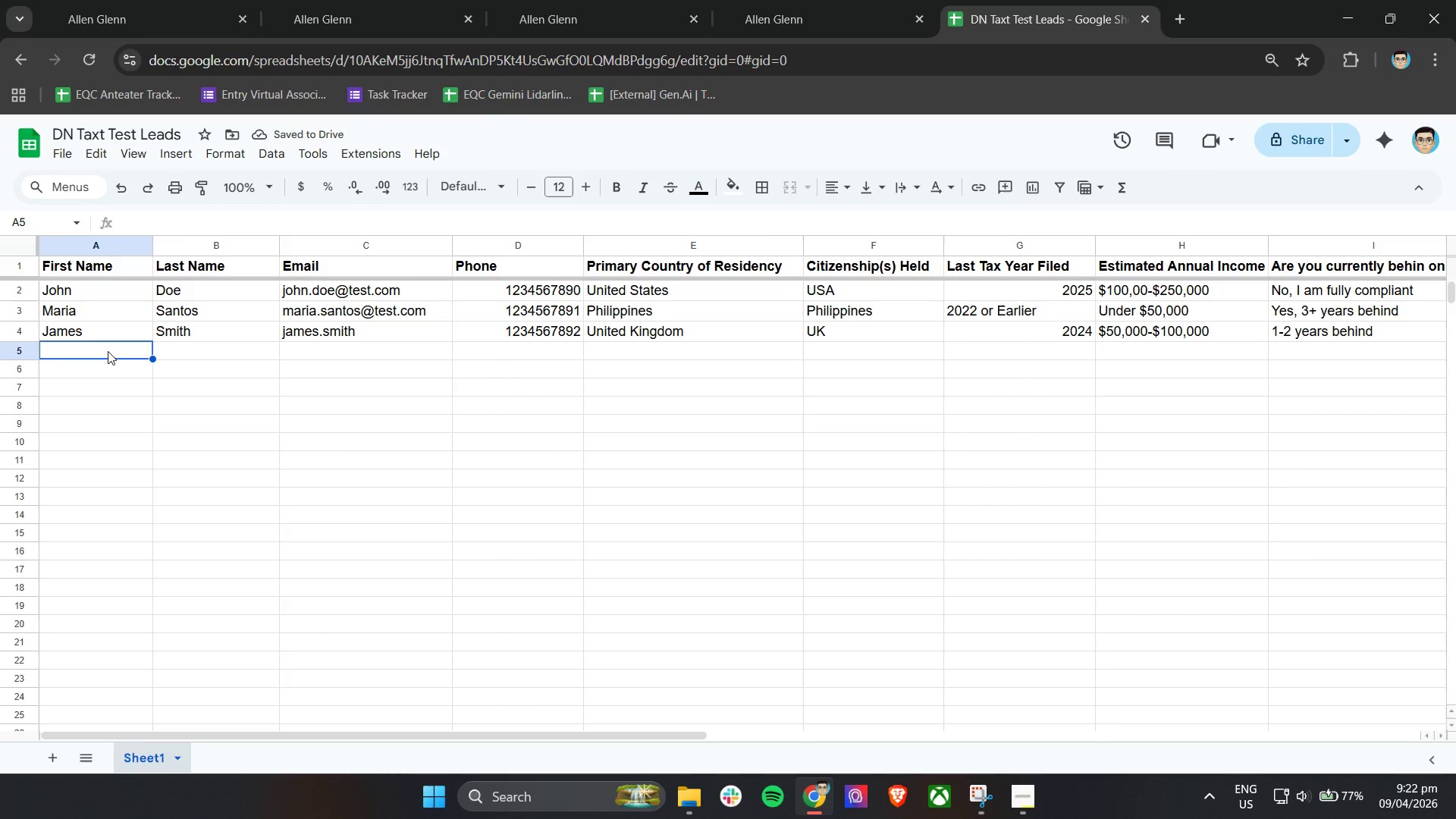 
type(Liam )
 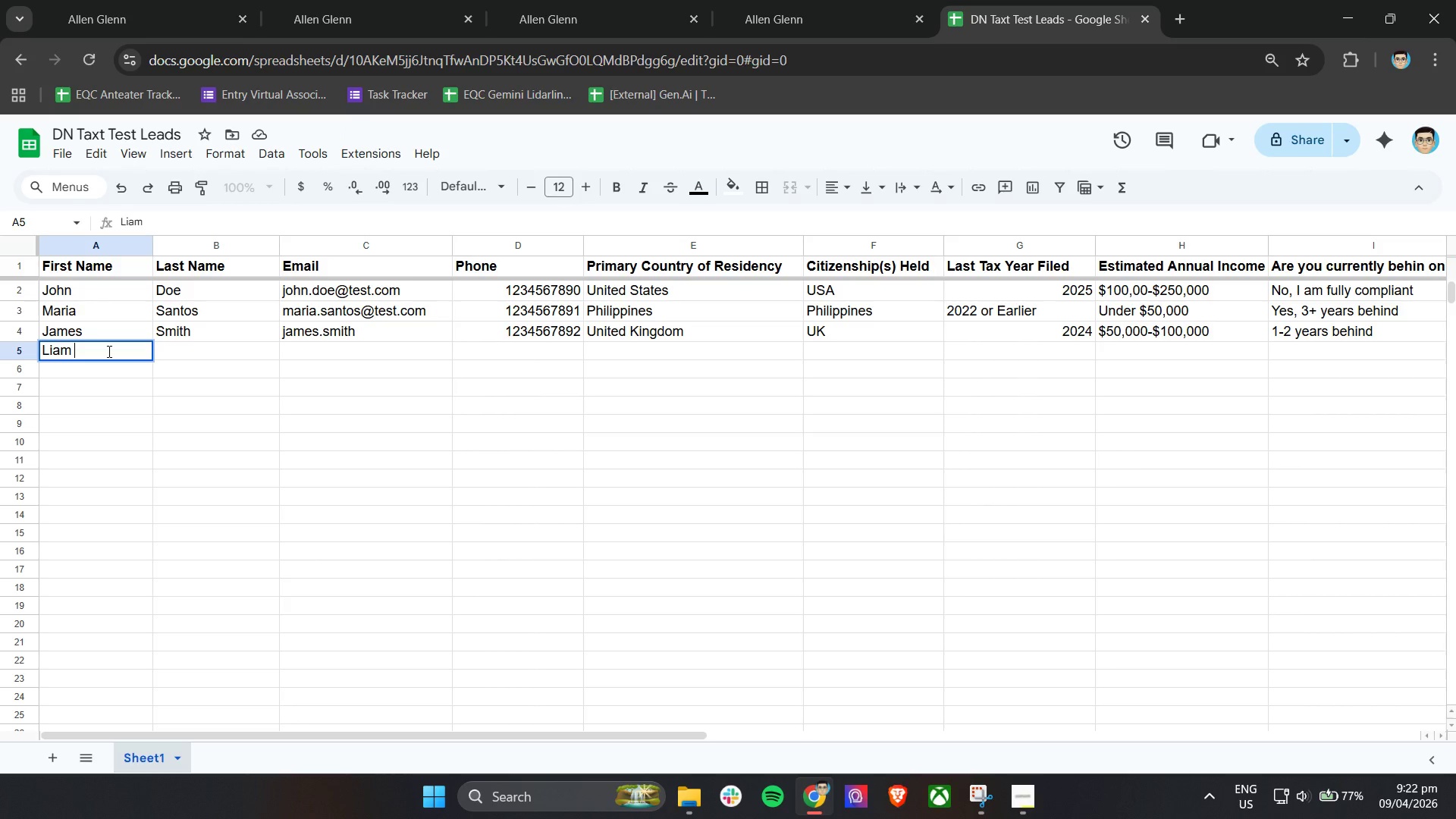 
key(Tab)
type(Tan)
key(Tab)
type(liam)
 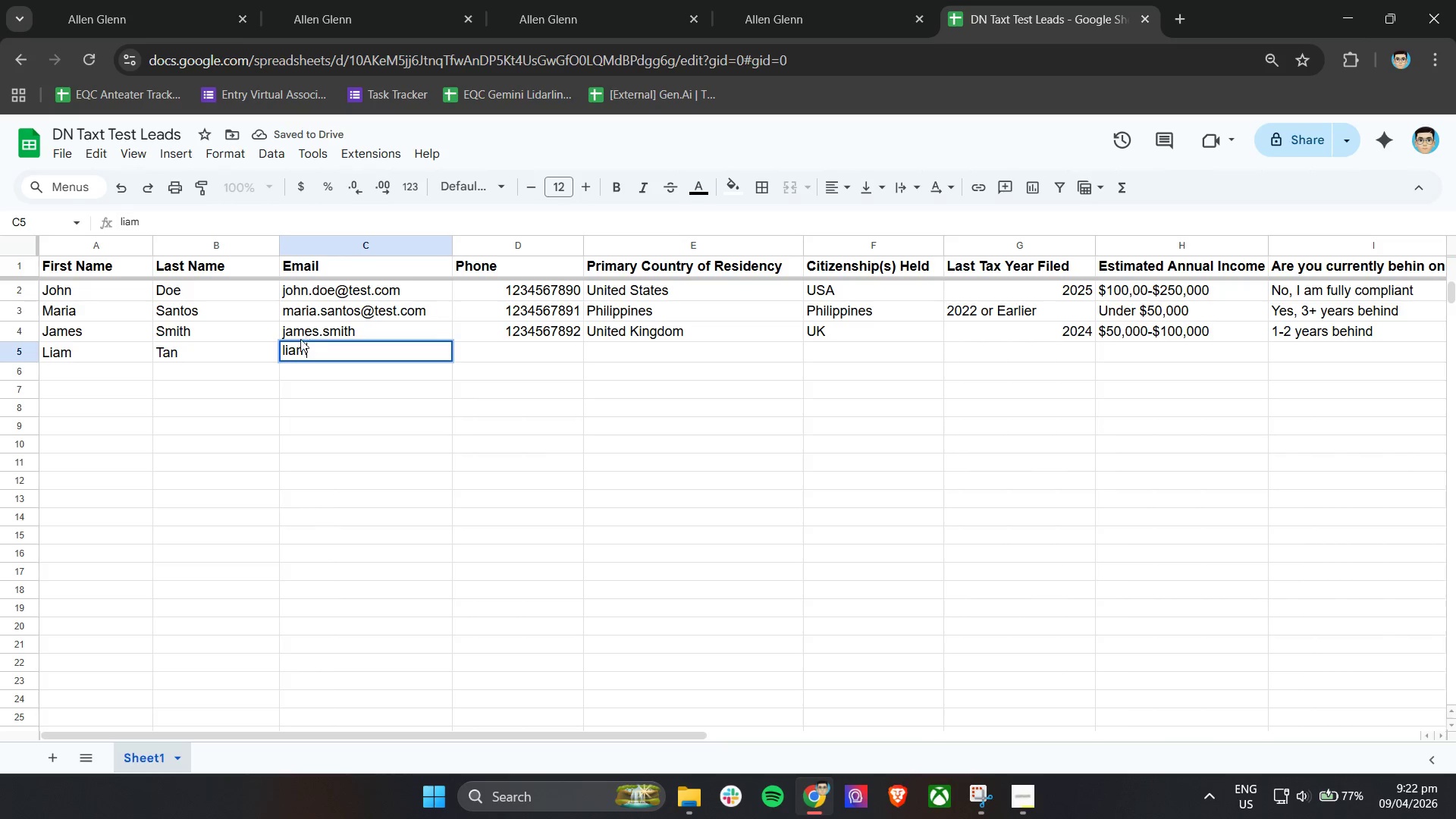 
left_click([398, 342])
 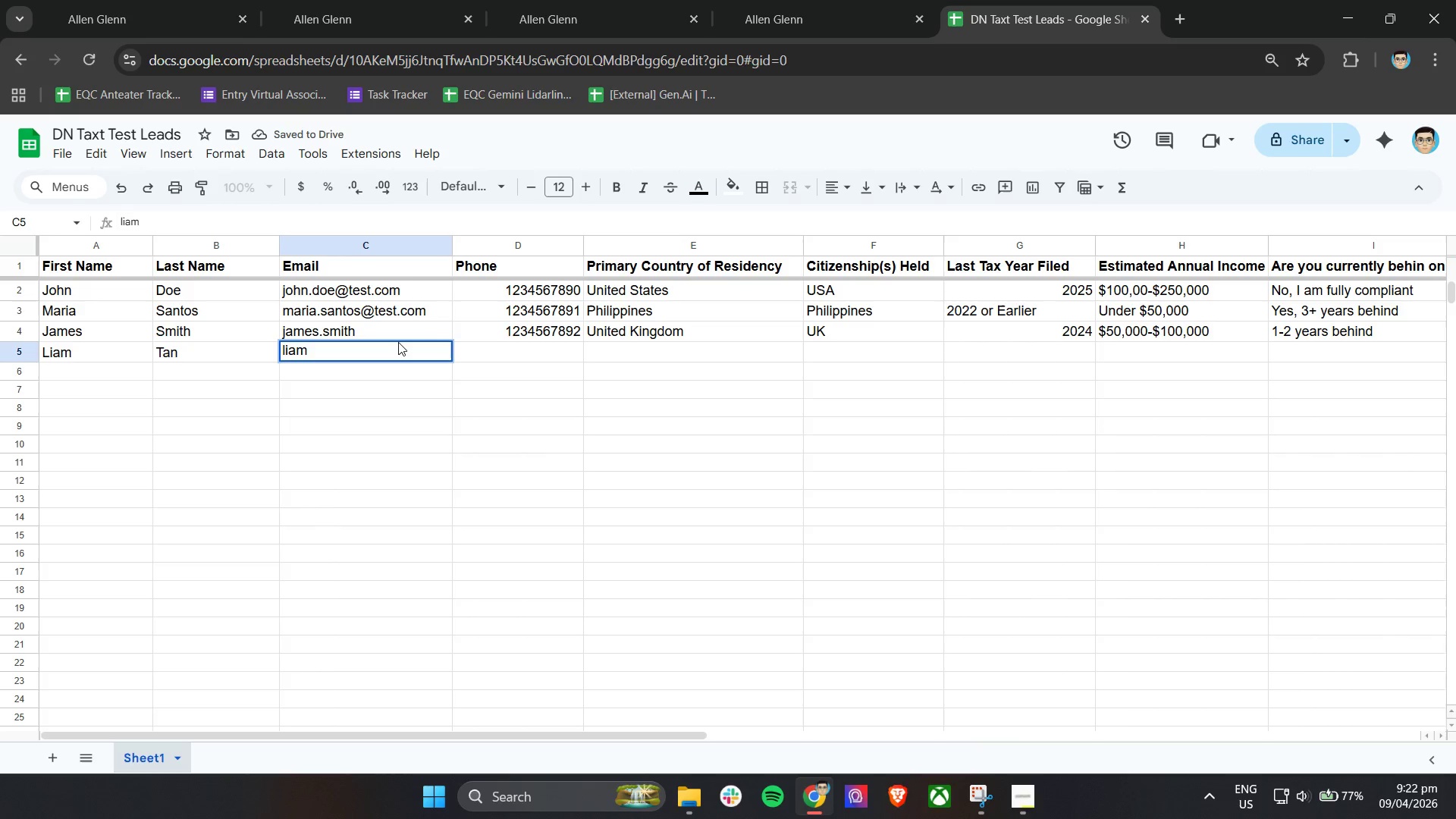 
key(Shift+ShiftLeft)
 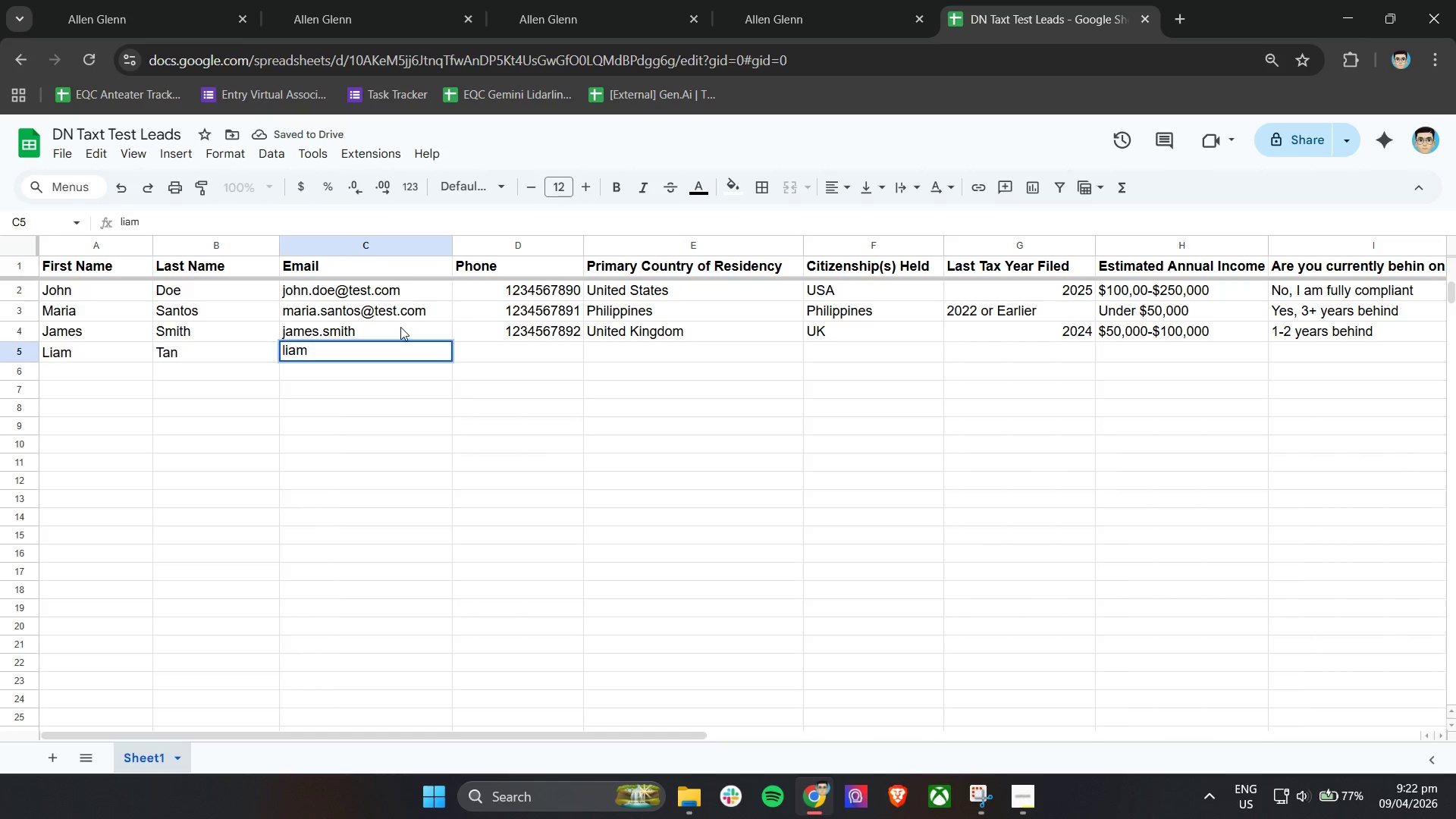 
double_click([400, 327])
 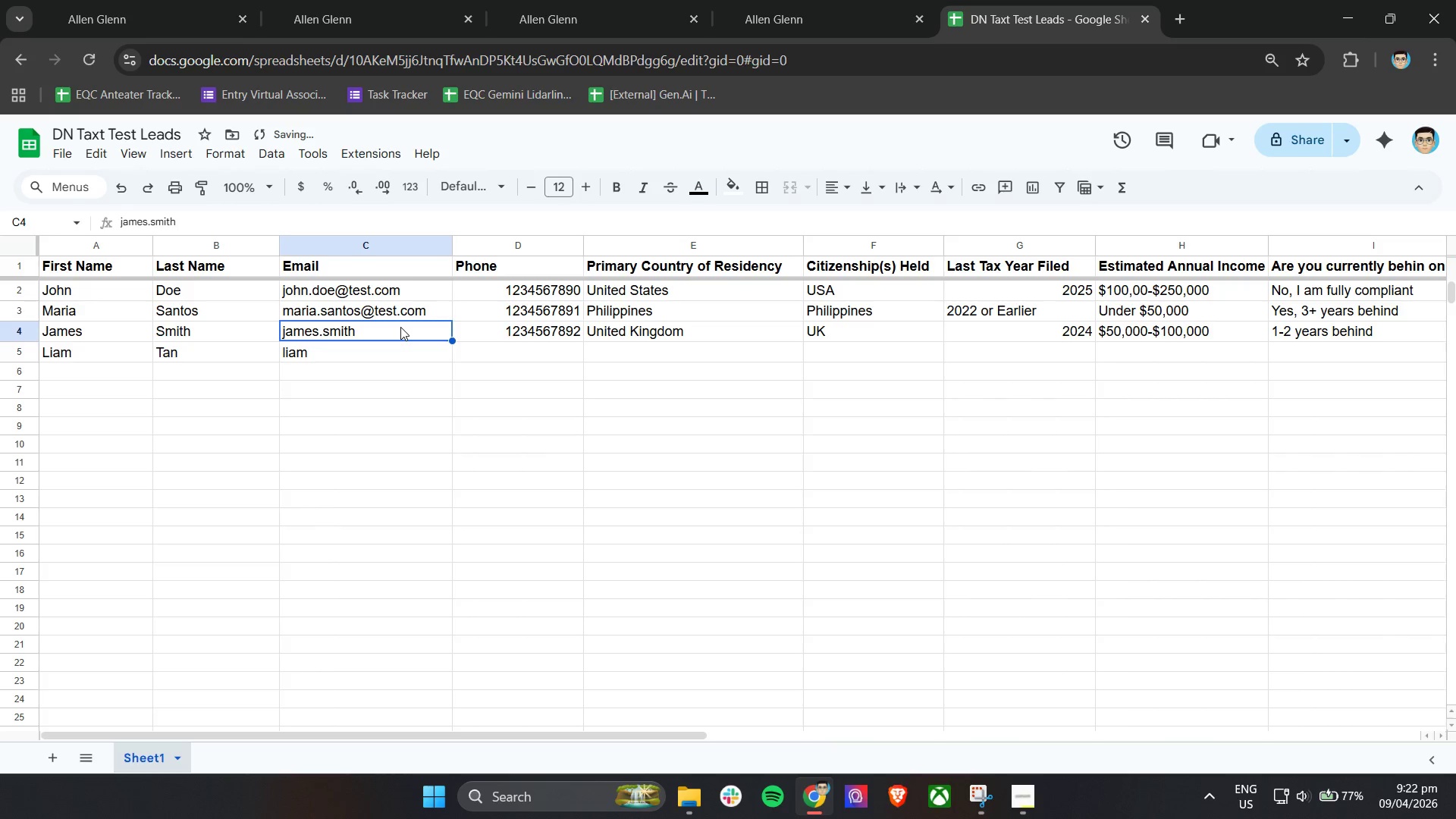 
key(Shift+2)
 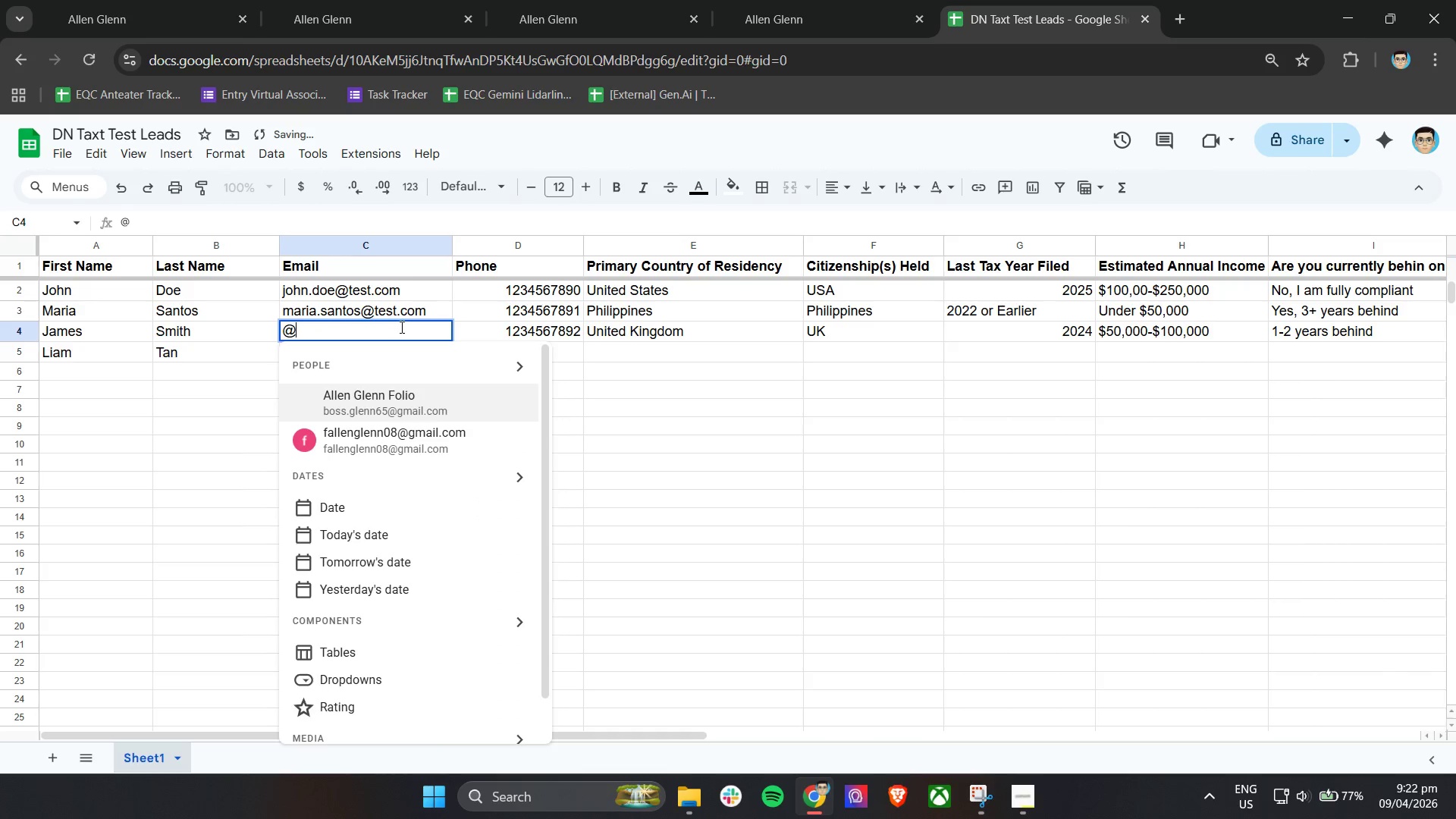 
left_click([400, 327])
 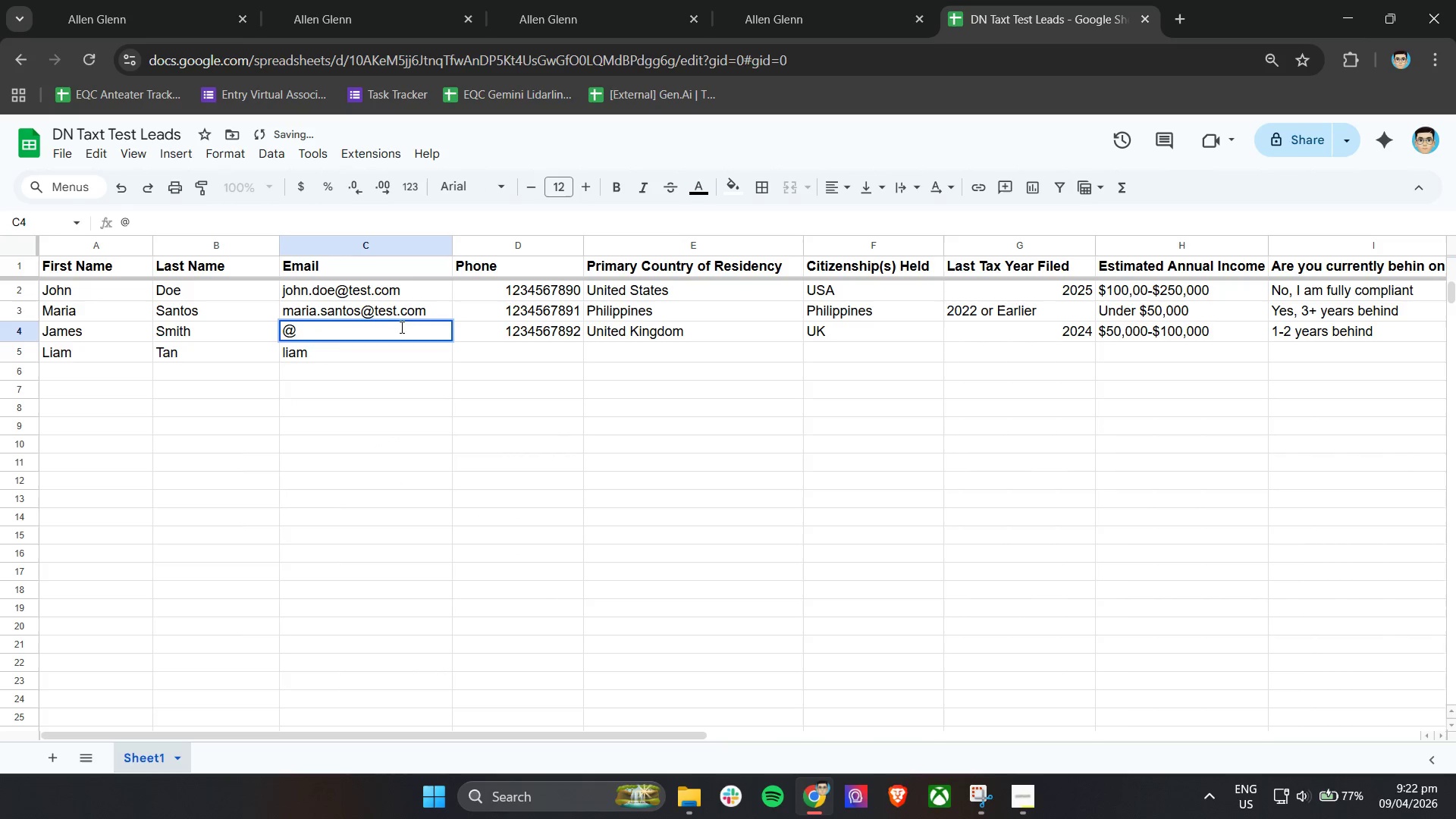 
hold_key(key=ControlLeft, duration=0.64)
 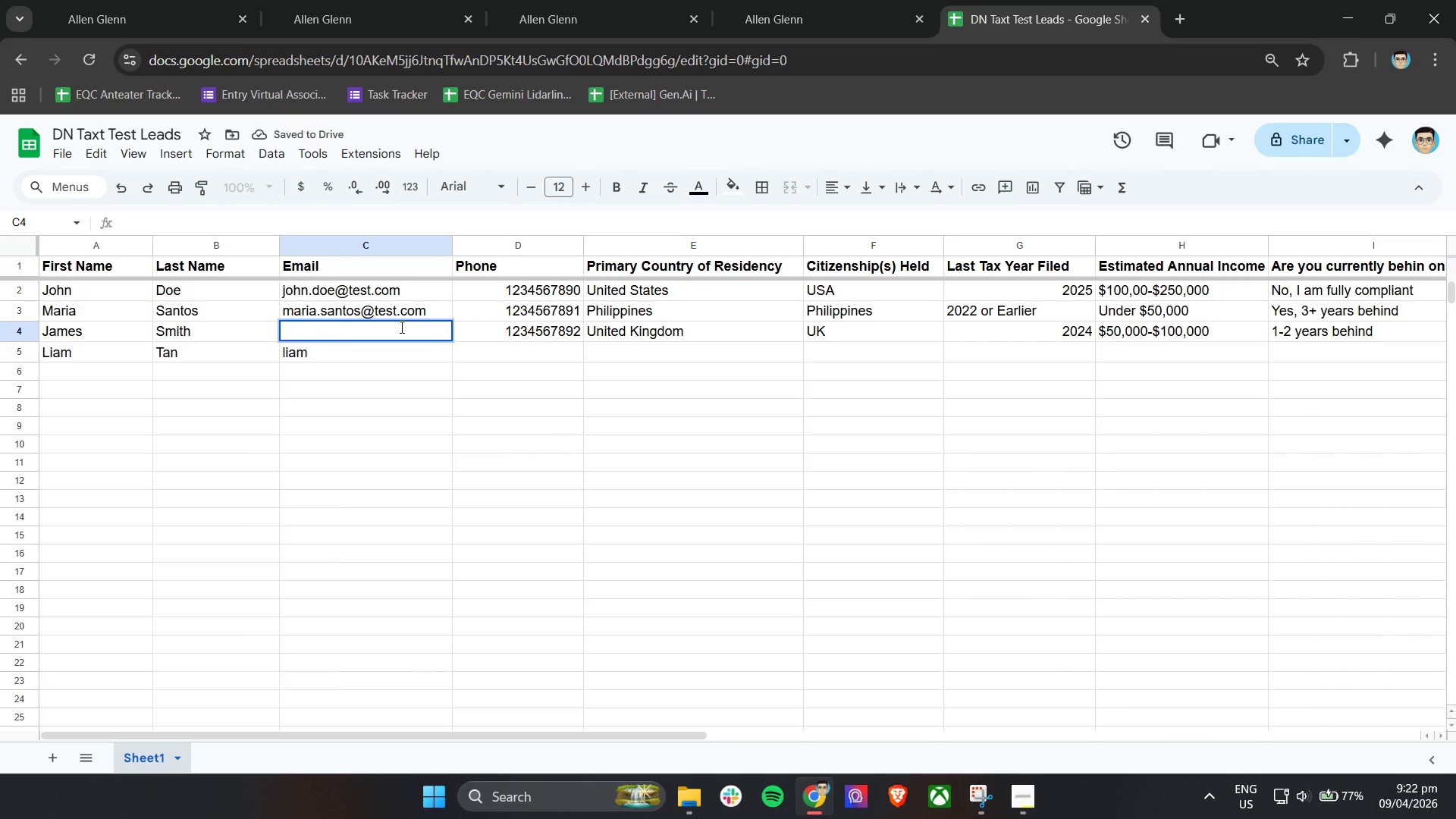 
key(Control+Shift+ShiftLeft)
 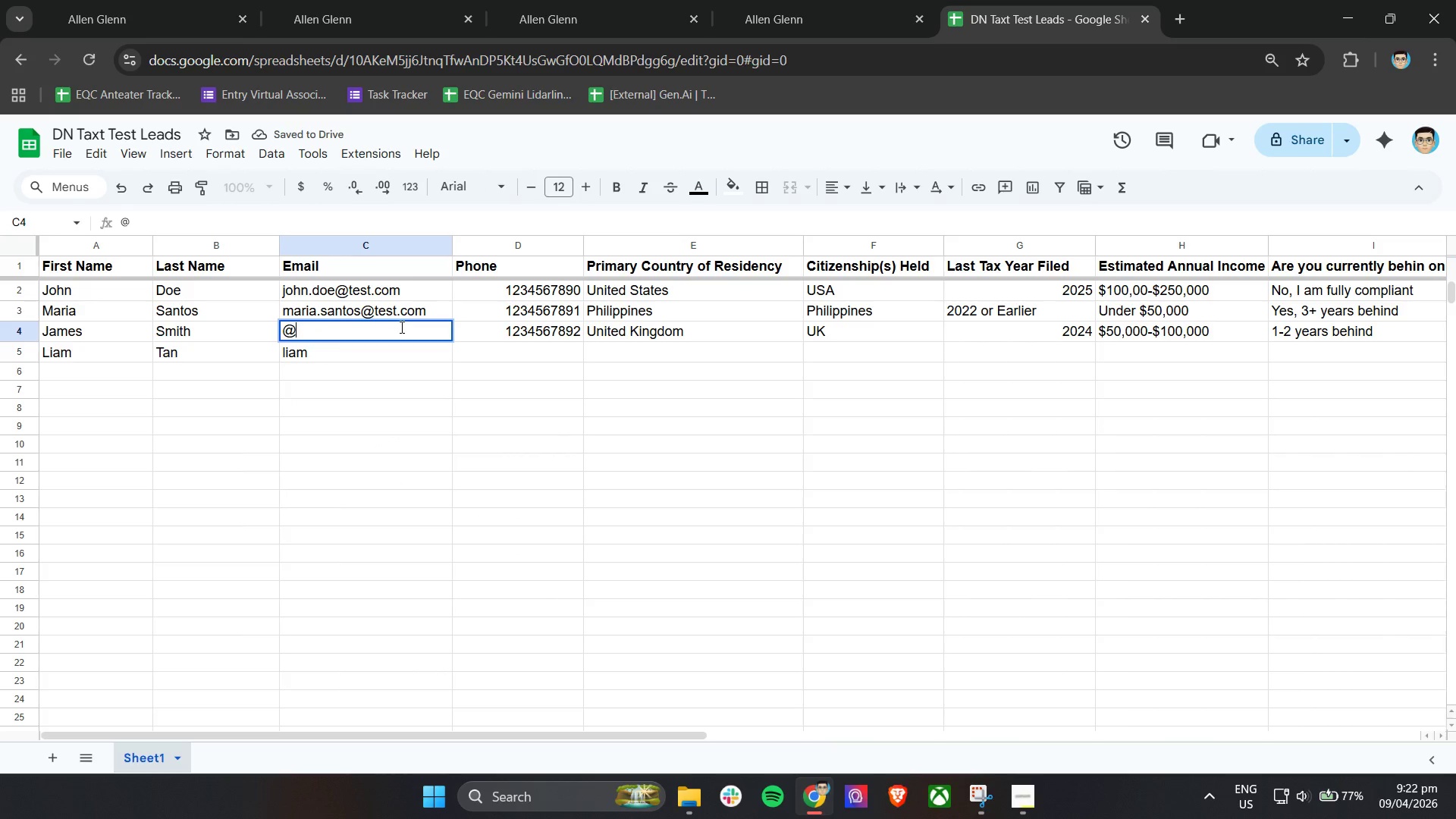 
key(Control+Z)
 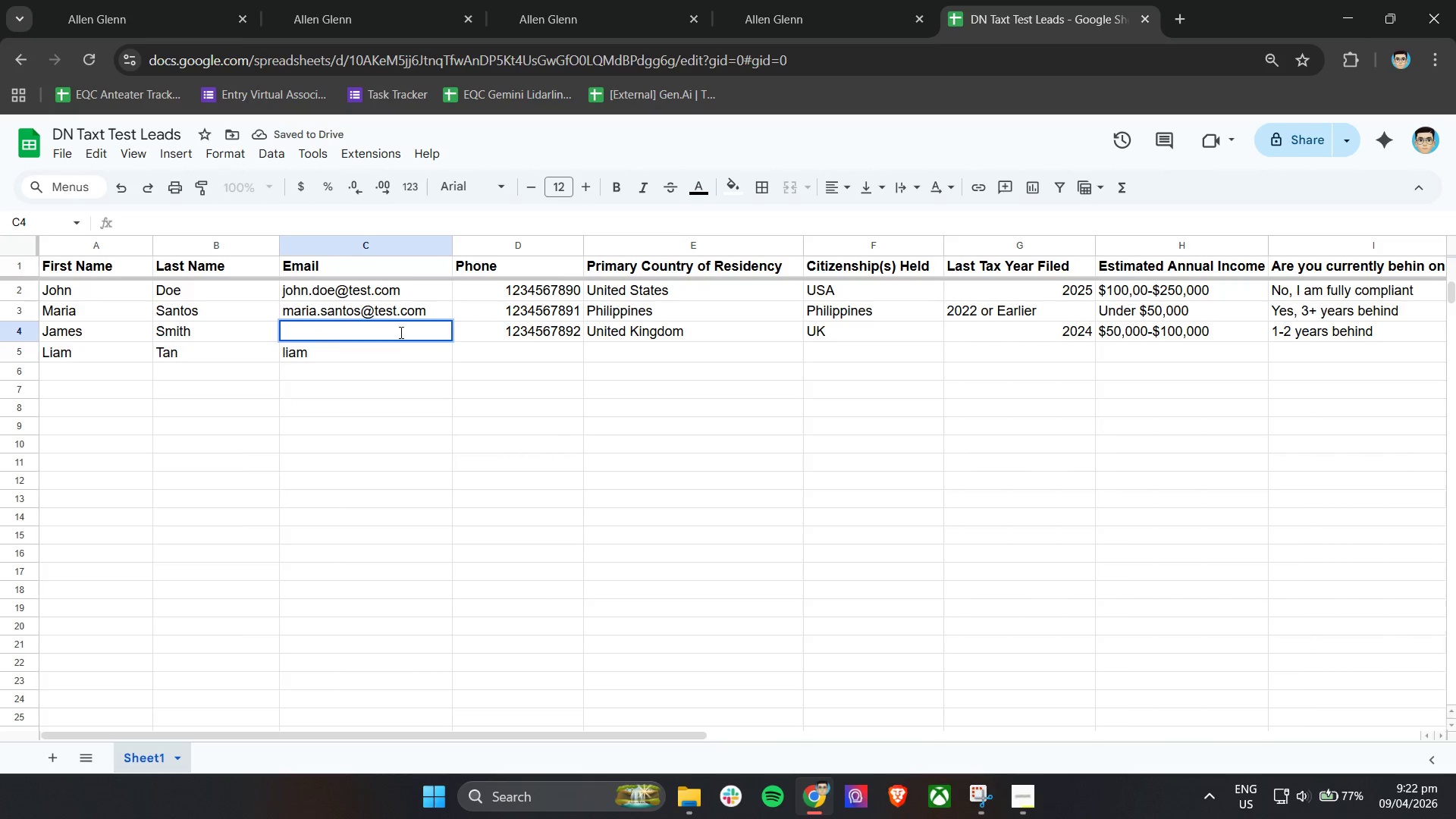 
key(Control+Z)
 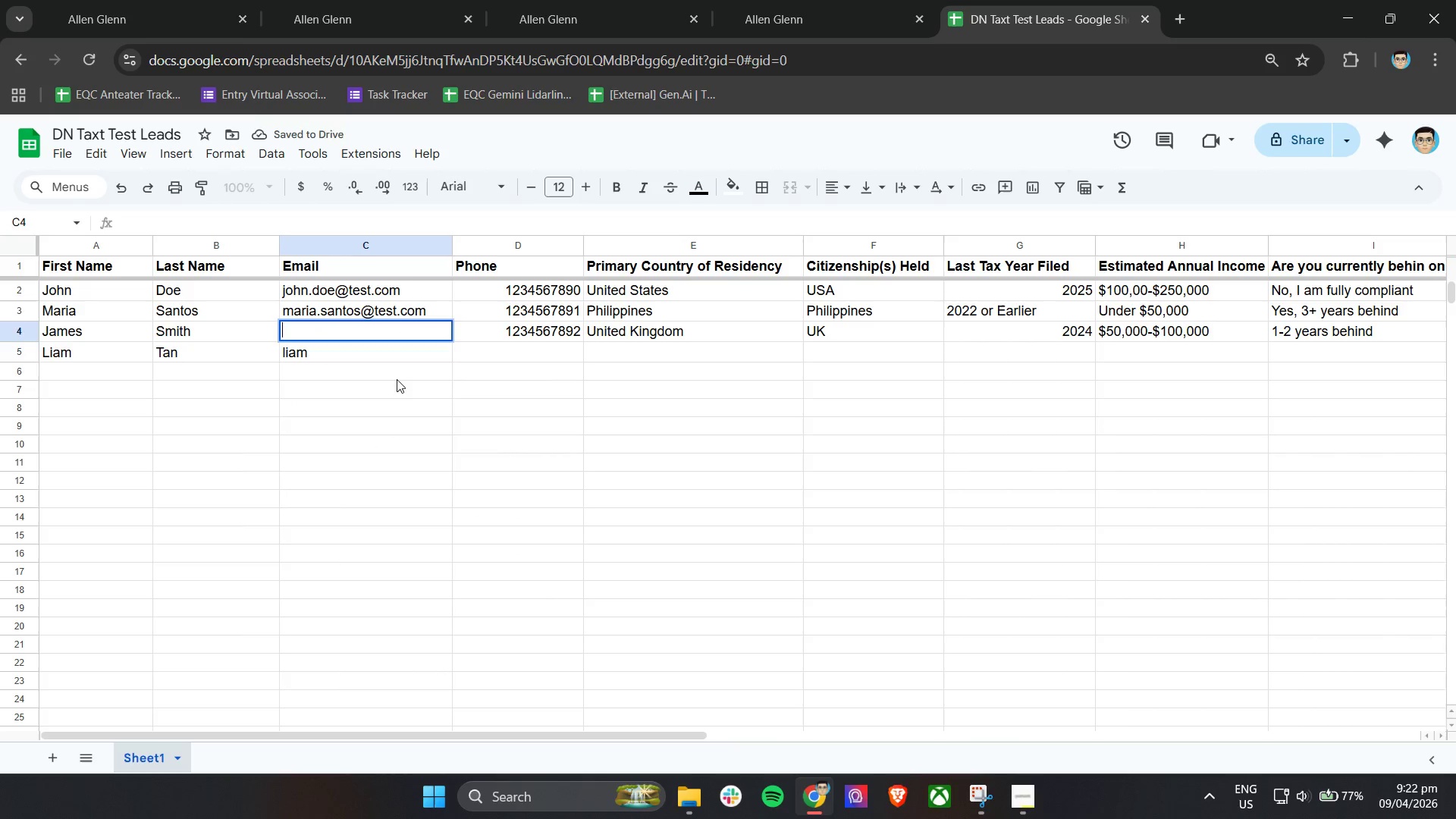 
left_click([397, 379])
 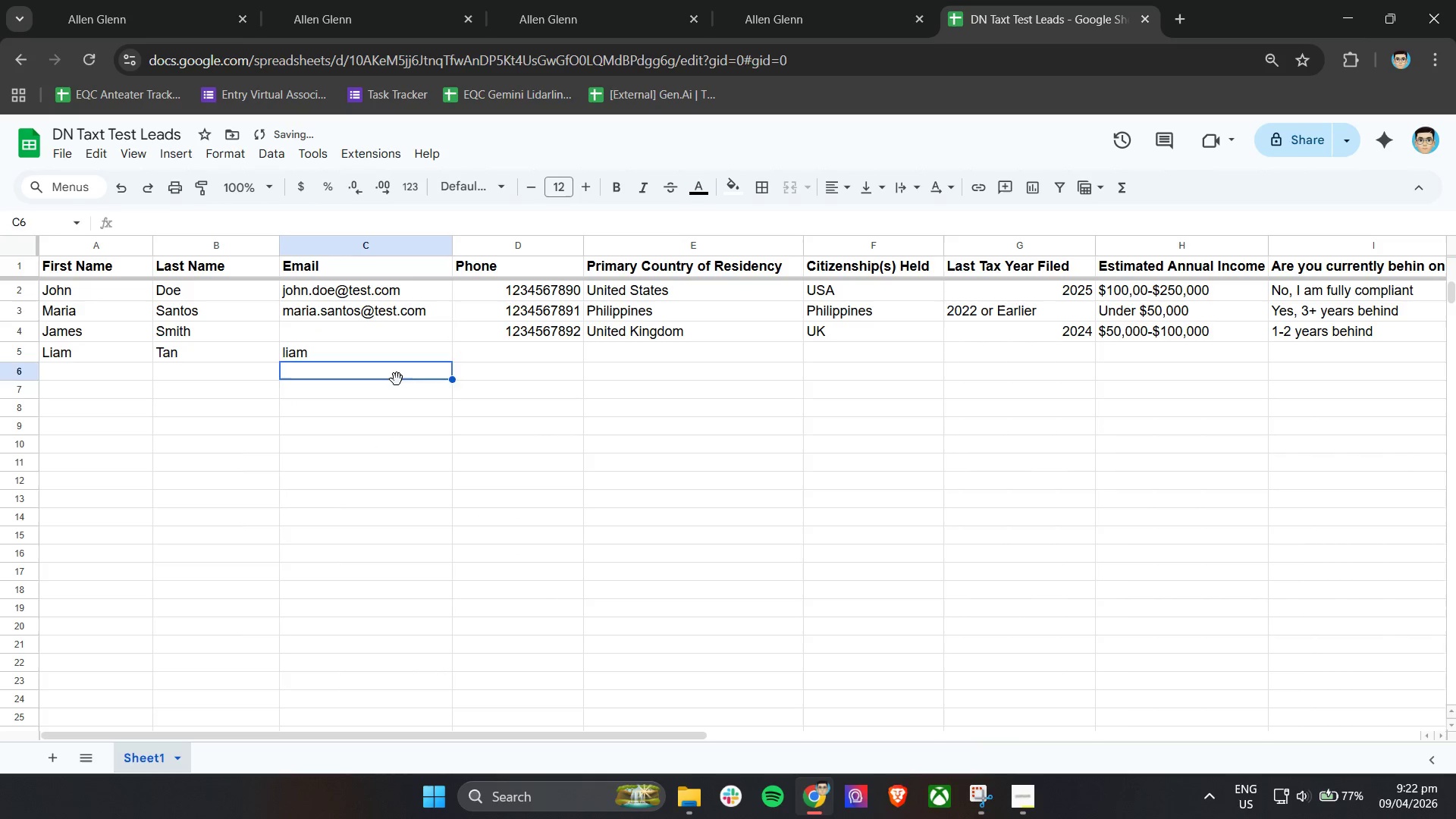 
key(Control+Z)
 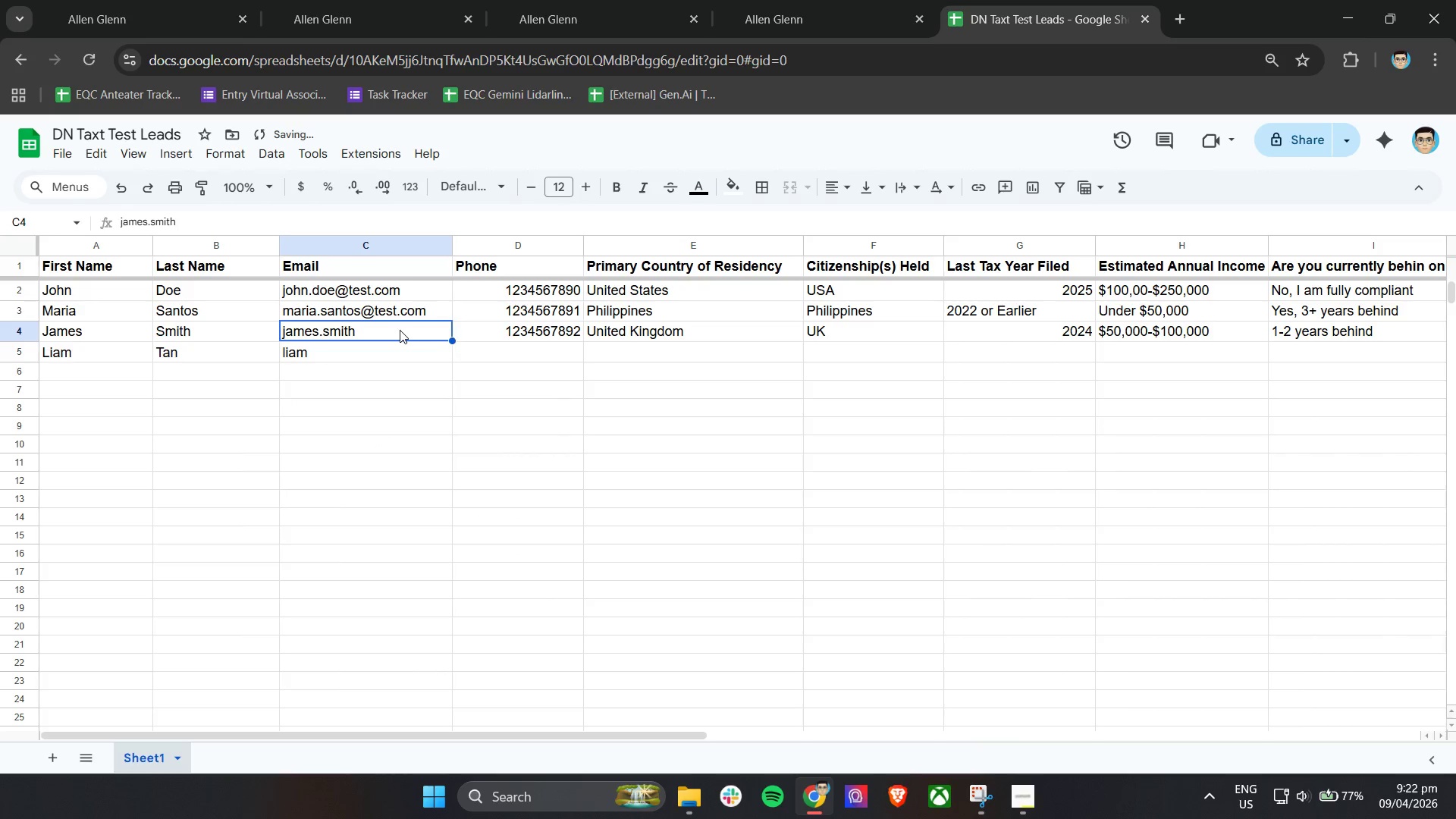 
double_click([400, 330])
 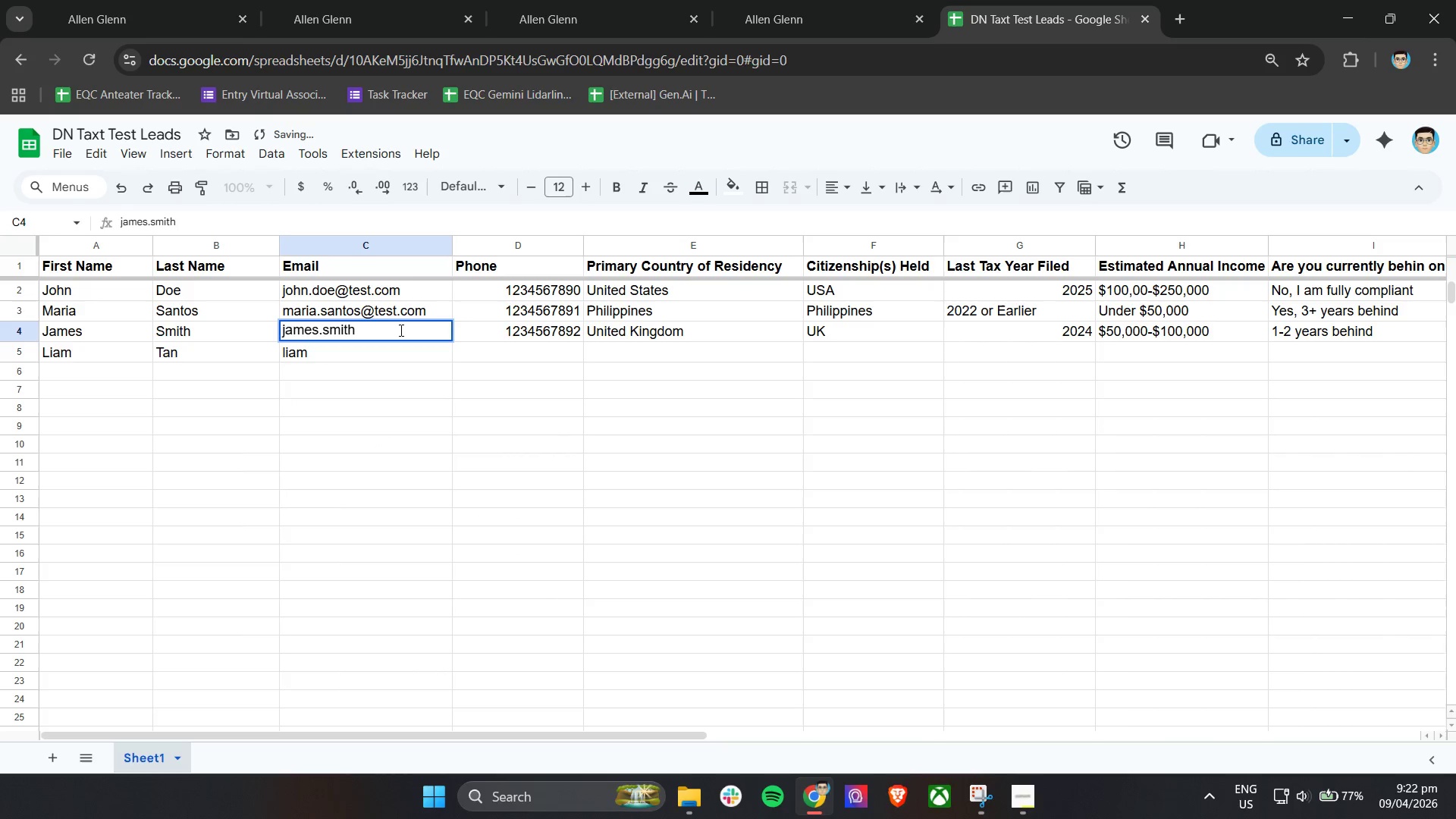 
type(@test.com)
 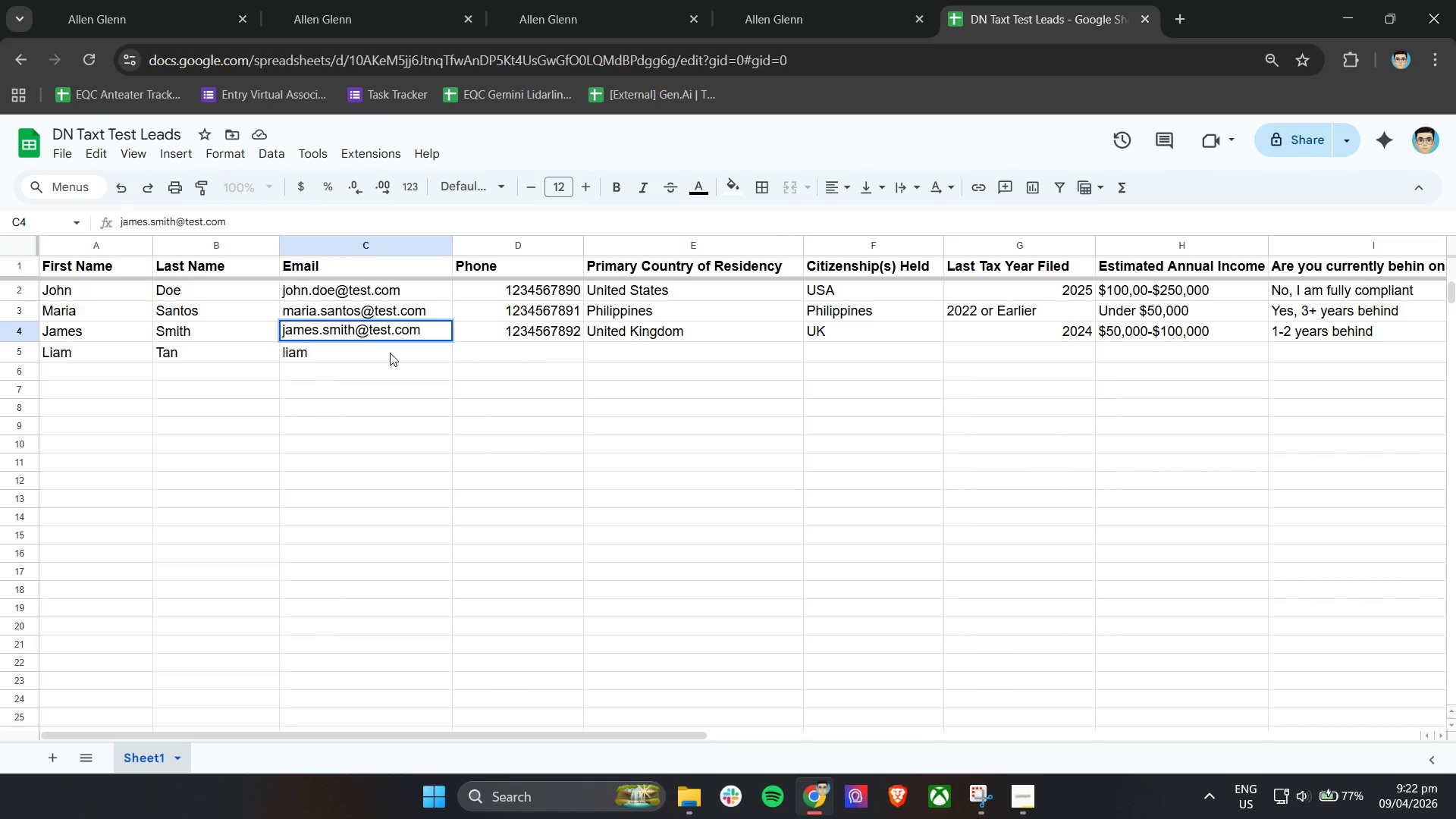 
left_click([388, 356])
 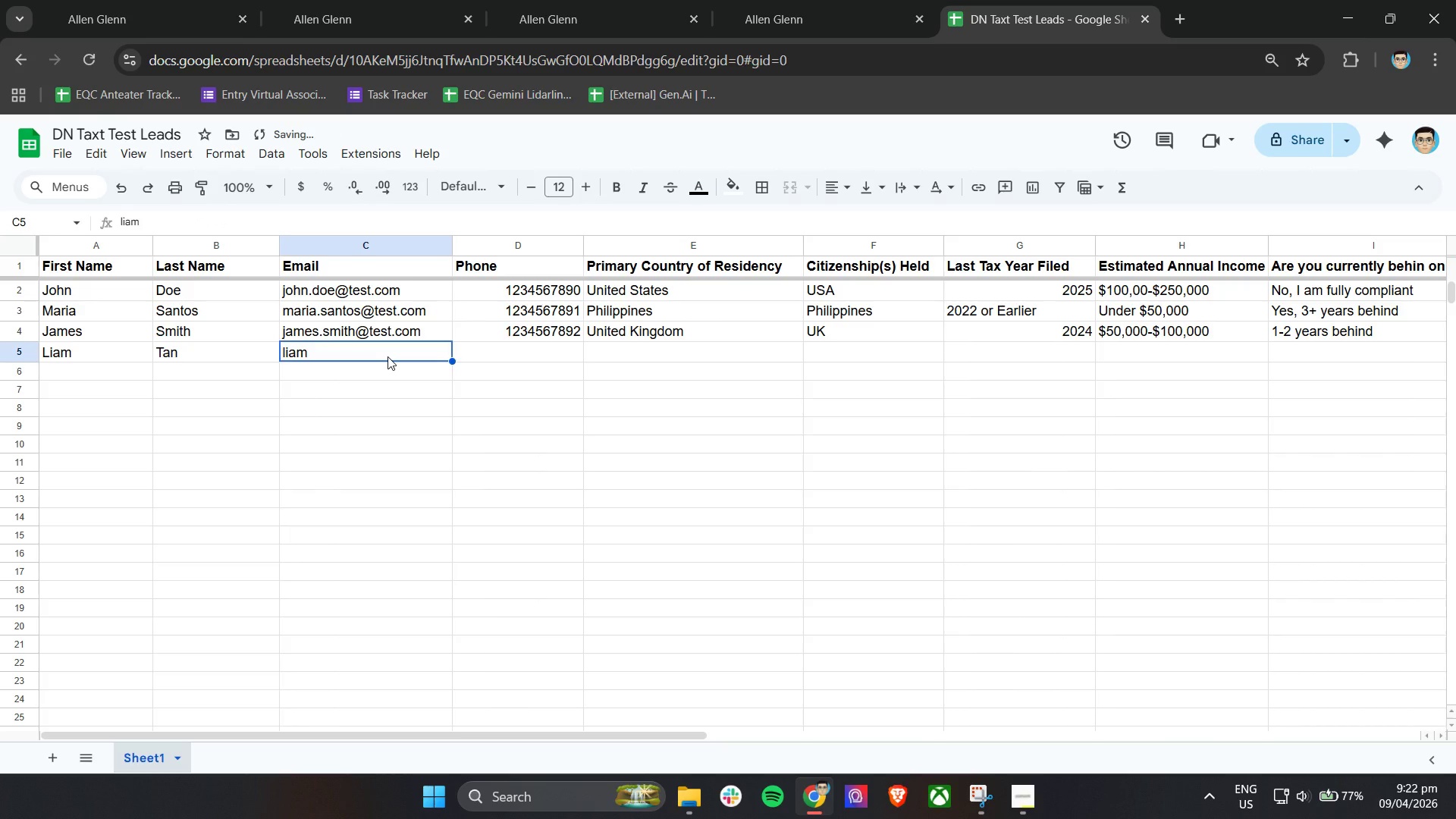 
double_click([381, 353])
 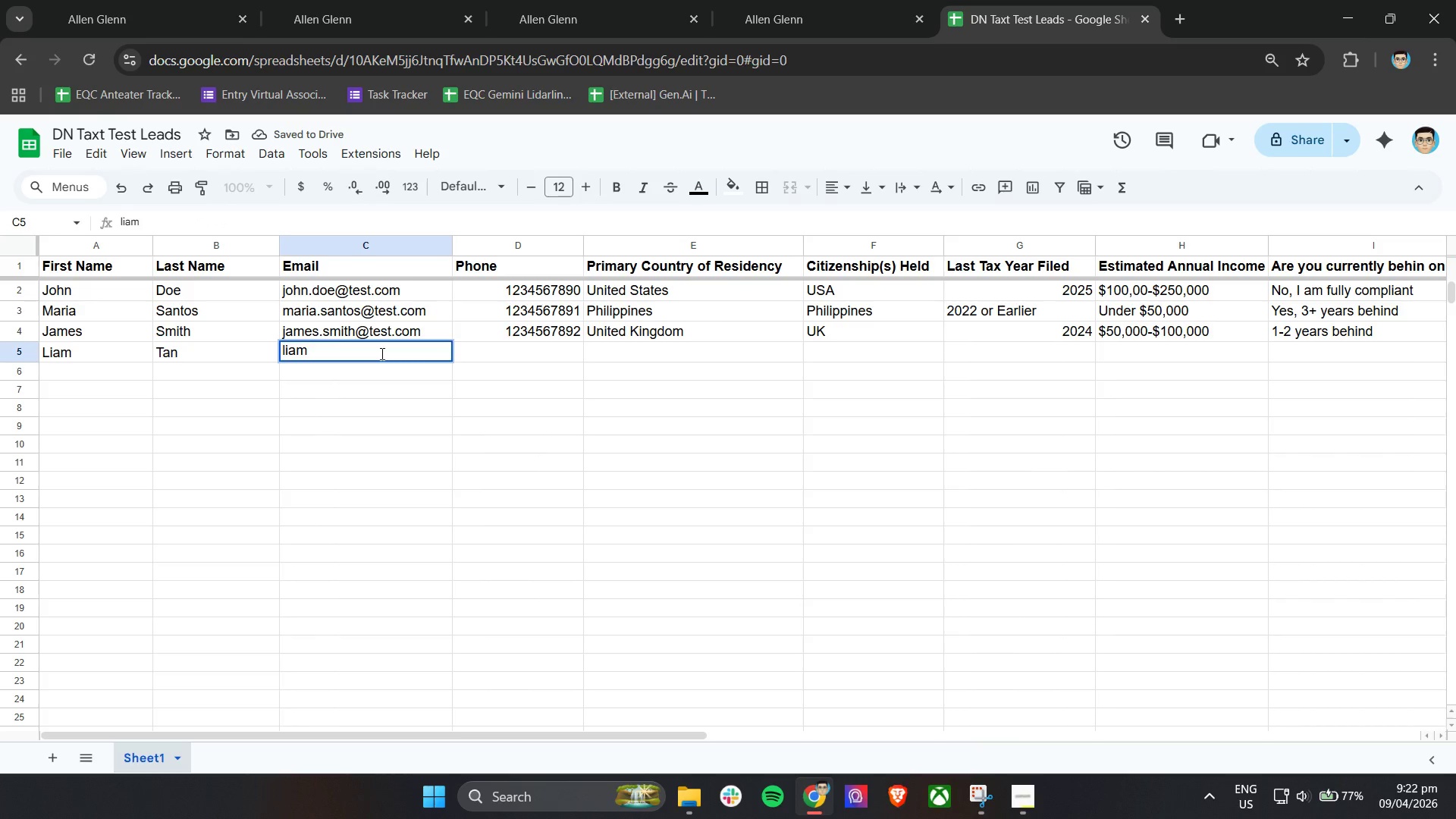 
type(.tan@test.com)
key(Tab)
type(123456789)
 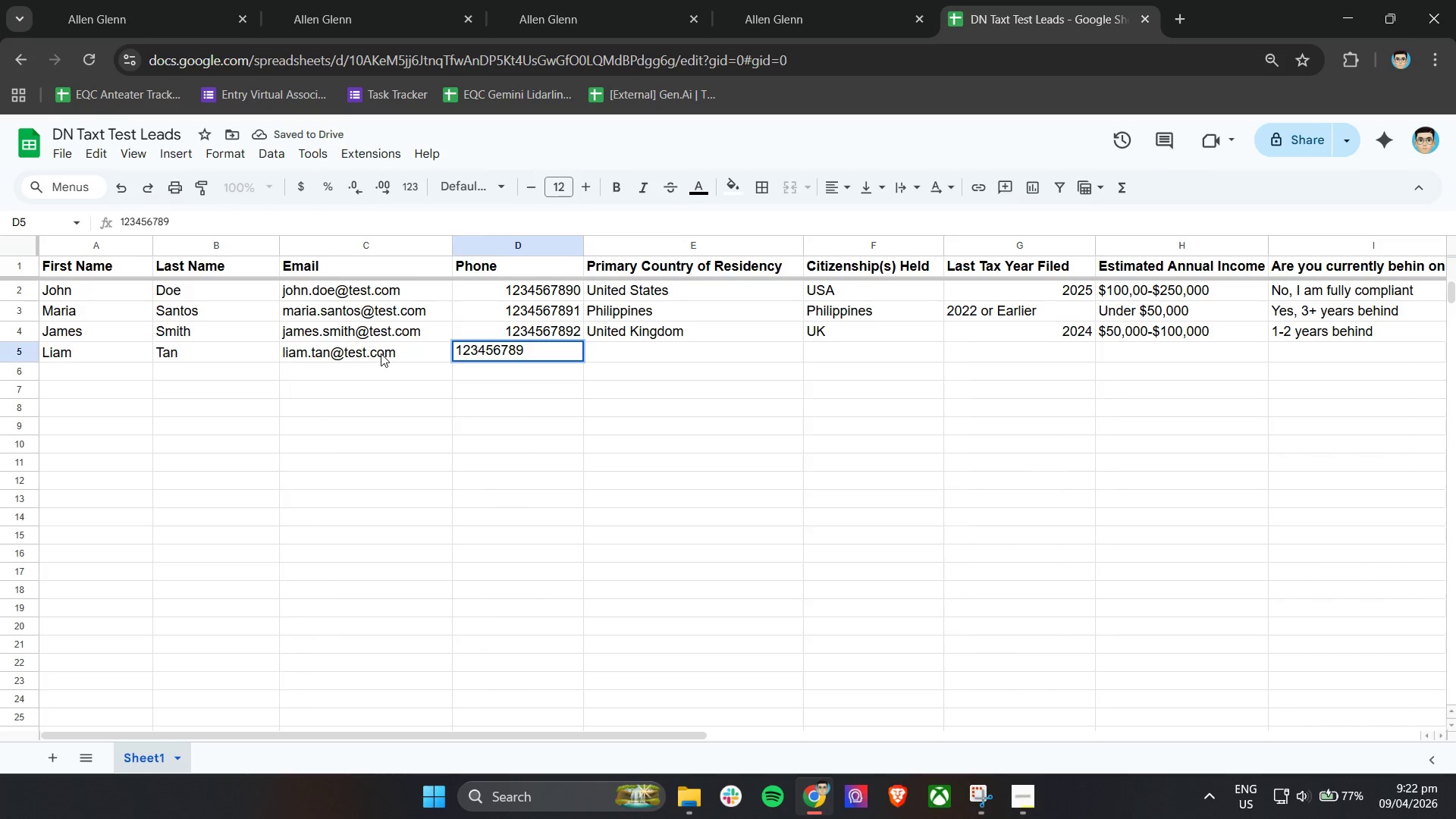 
type(3)
key(Tab)
type(Austrilia)
key(Tab)
type(2023)
key(Tab)
 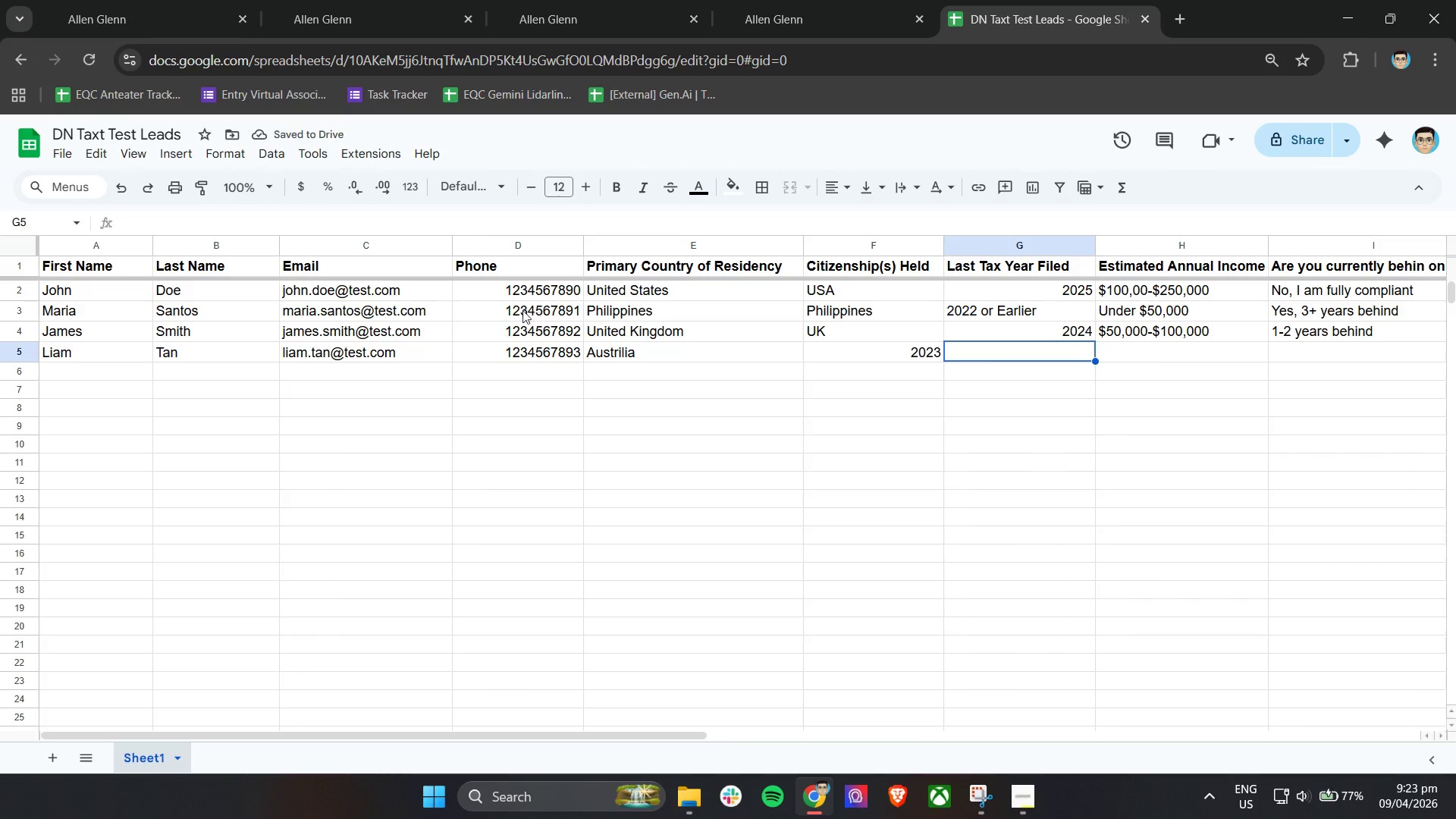 
double_click([908, 360])
 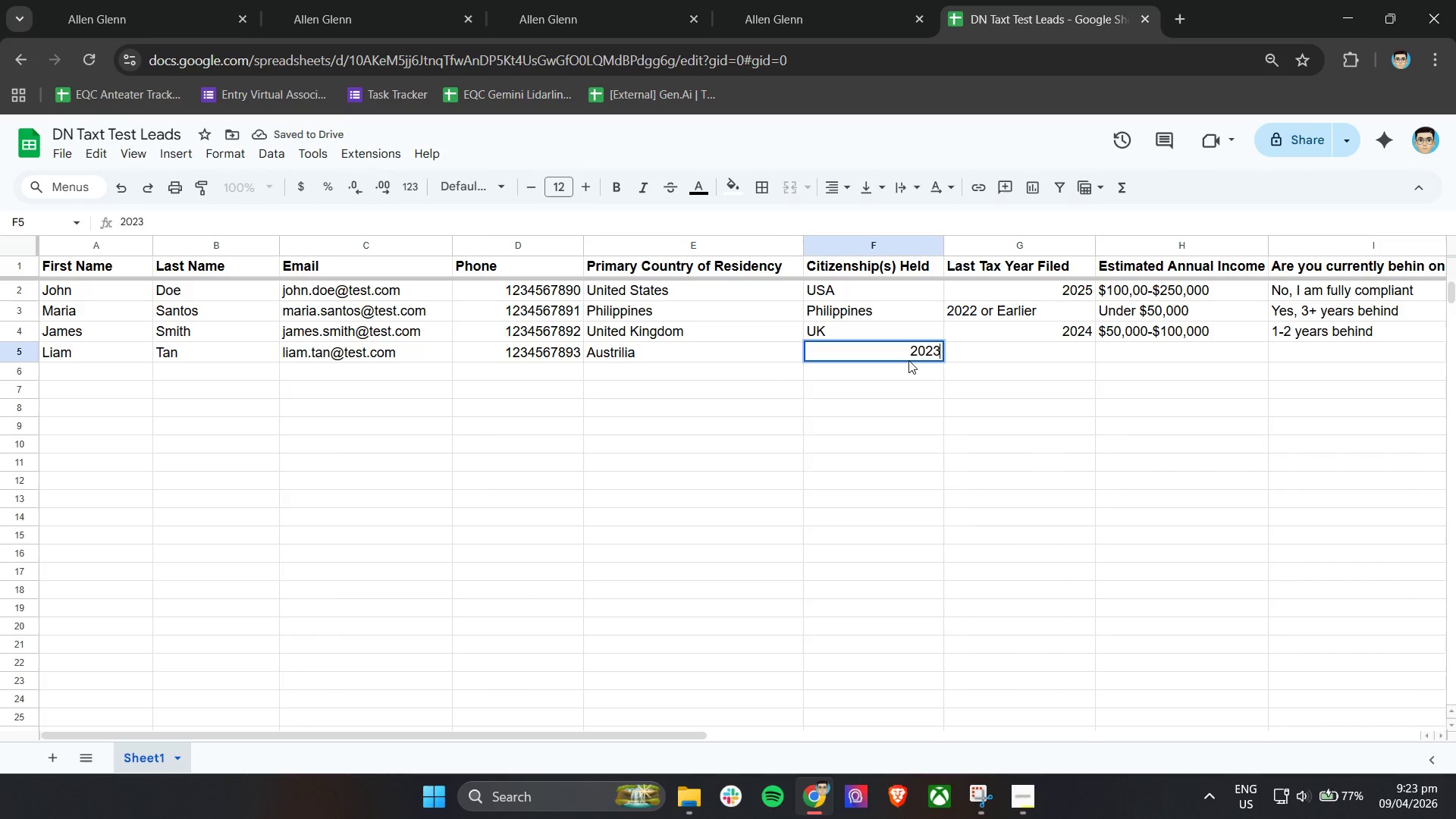 
triple_click([908, 360])
 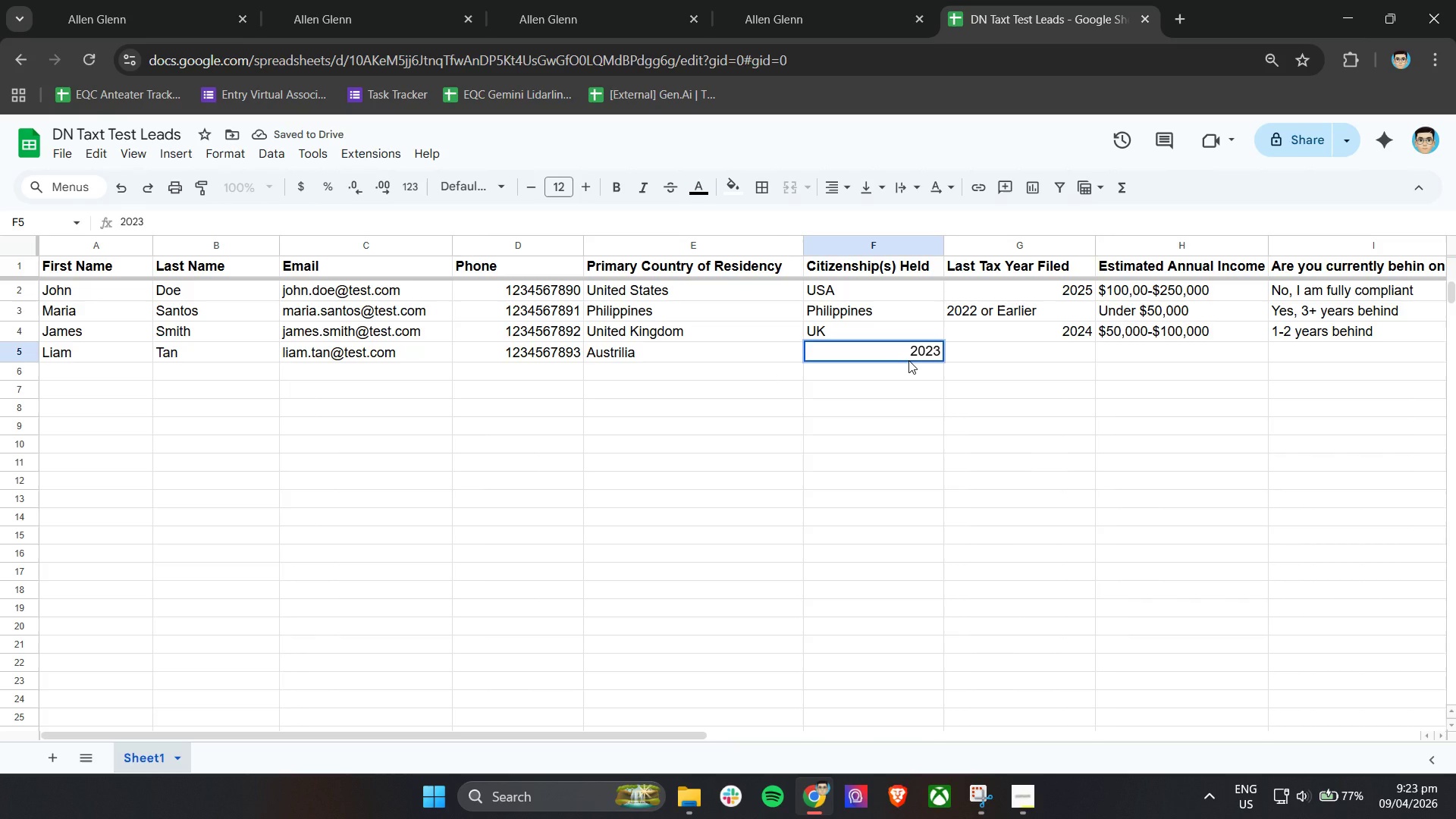 
key(Control+A)
 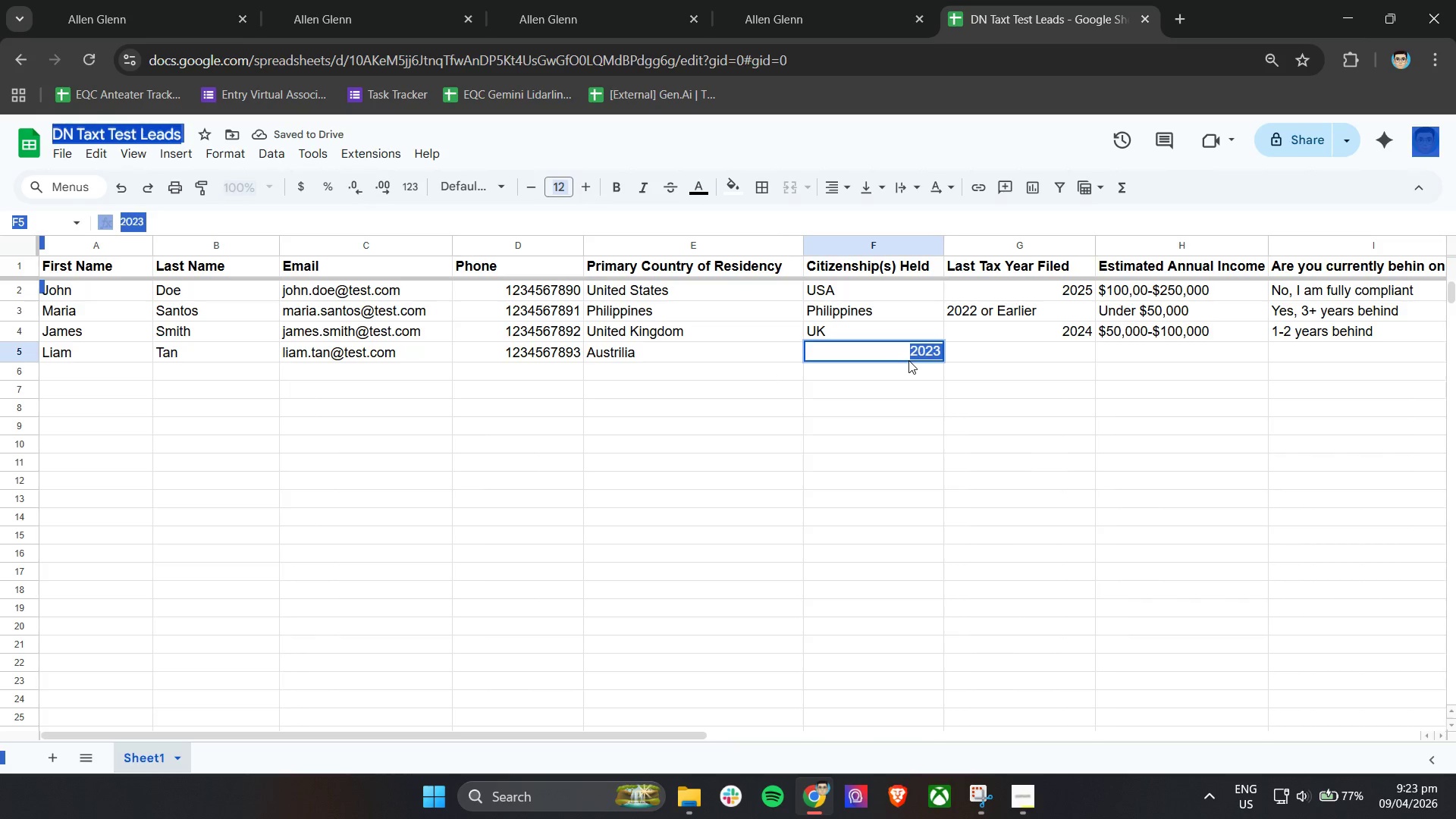 
key(Backspace)
 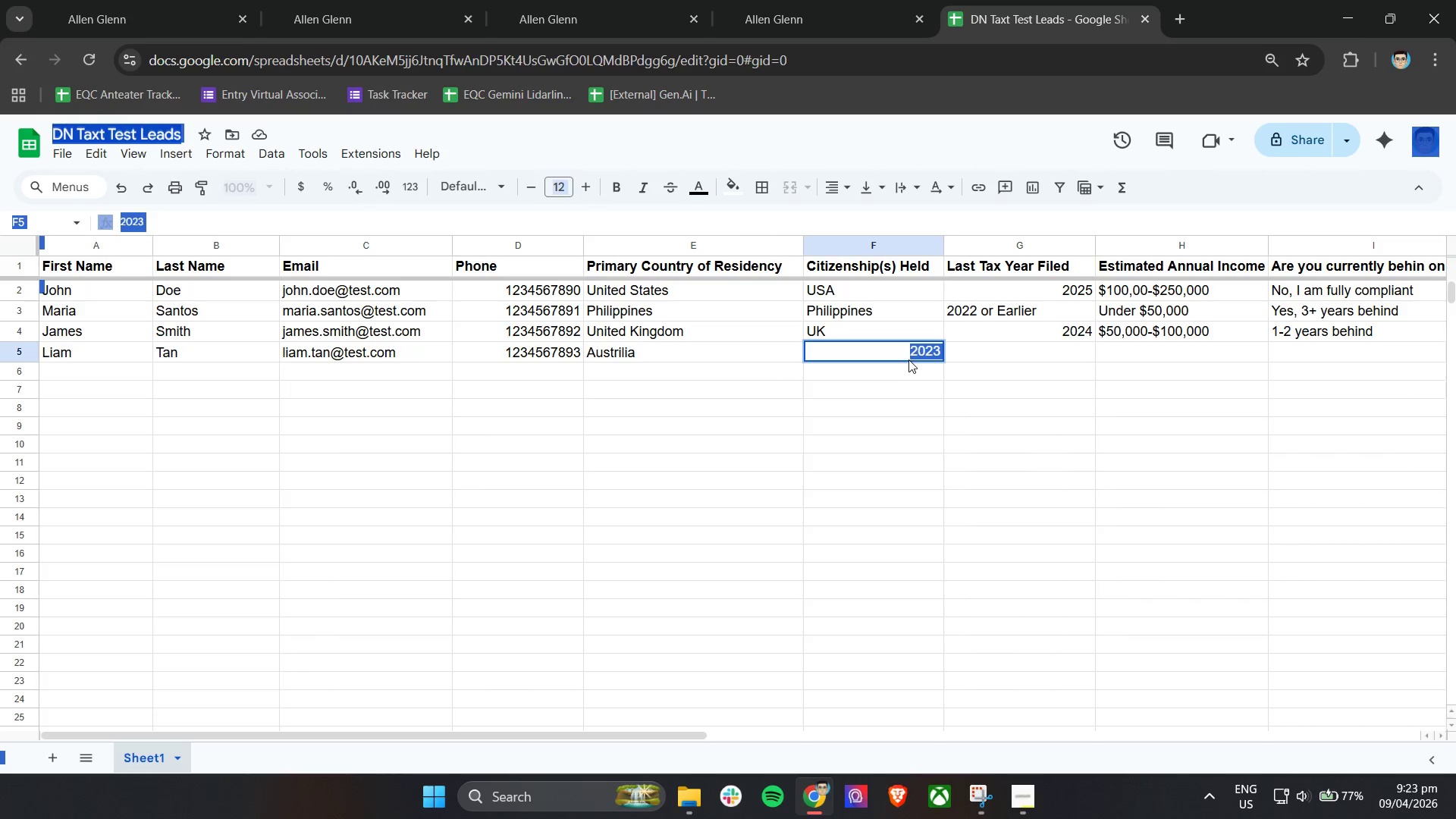 
double_click([908, 359])
 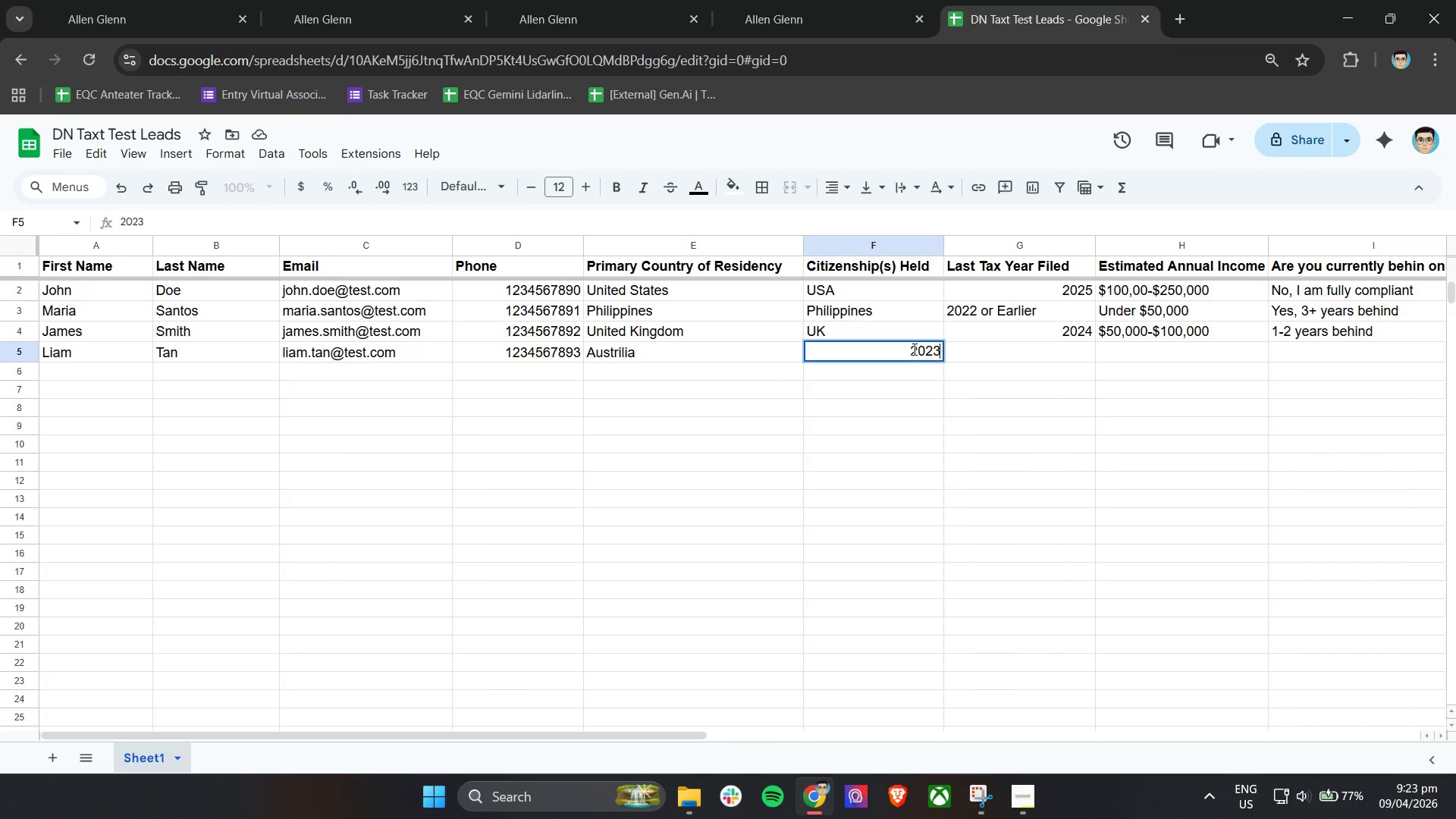 
triple_click([913, 349])
 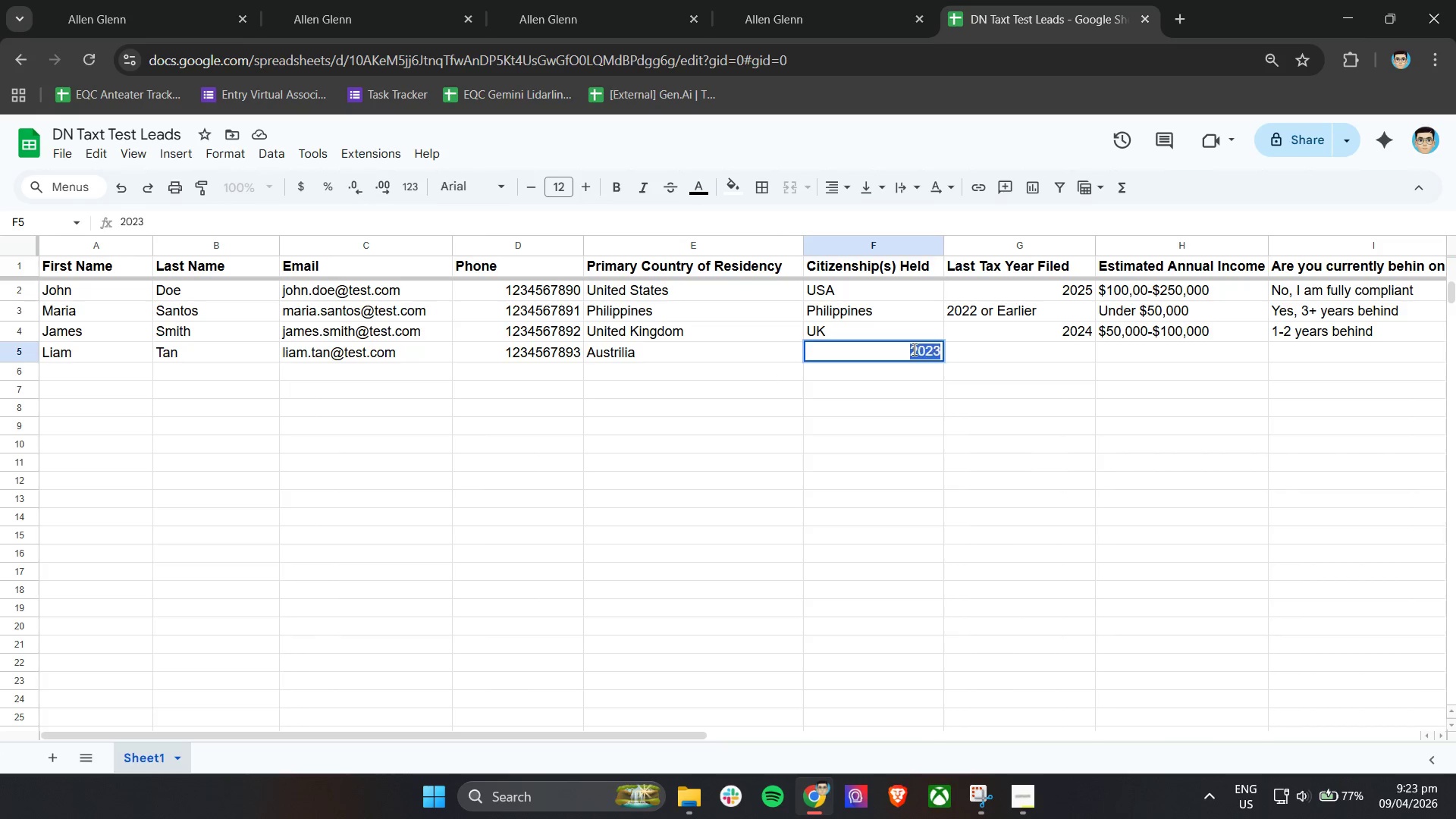 
triple_click([913, 349])
 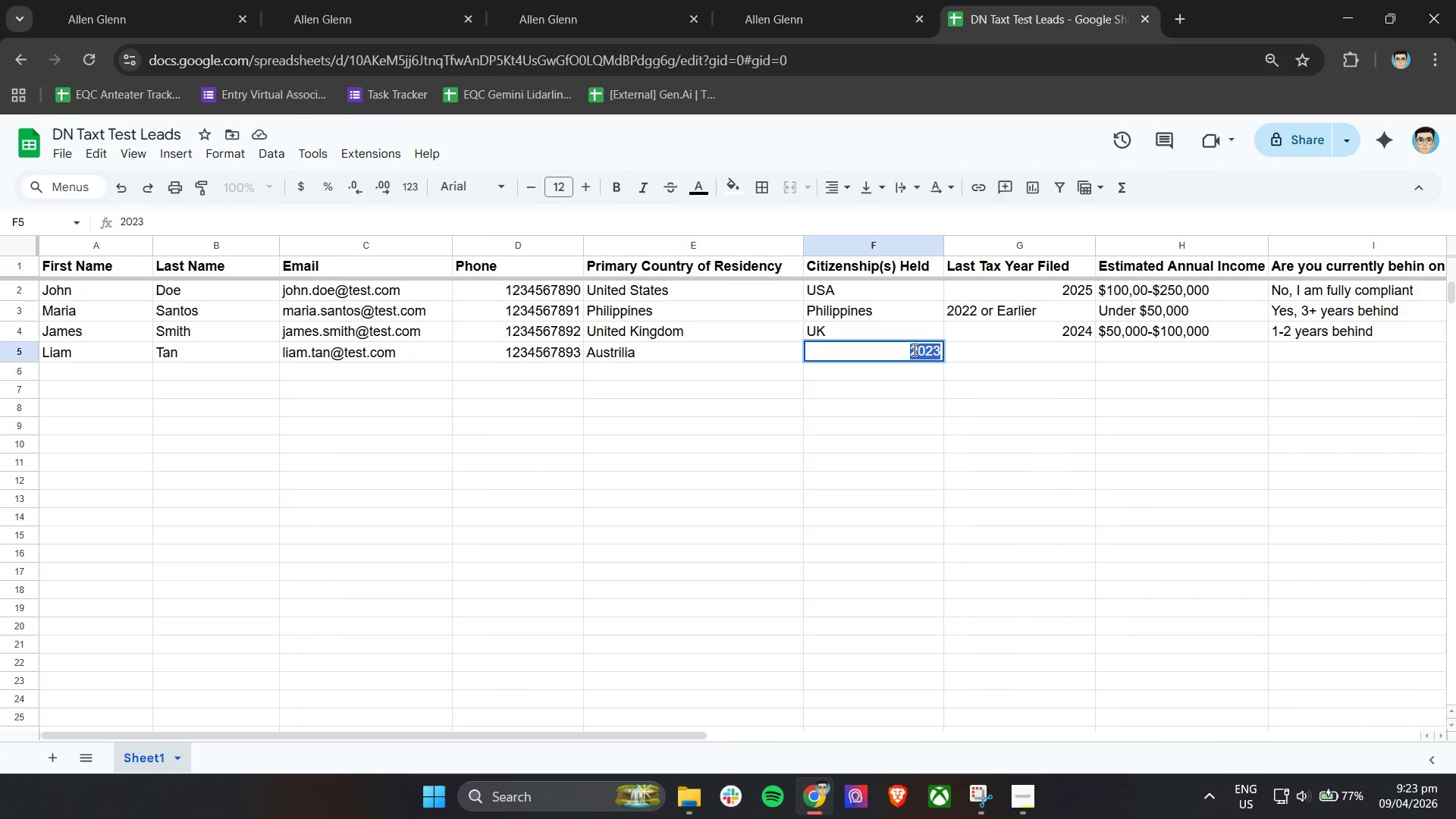 
triple_click([913, 349])
 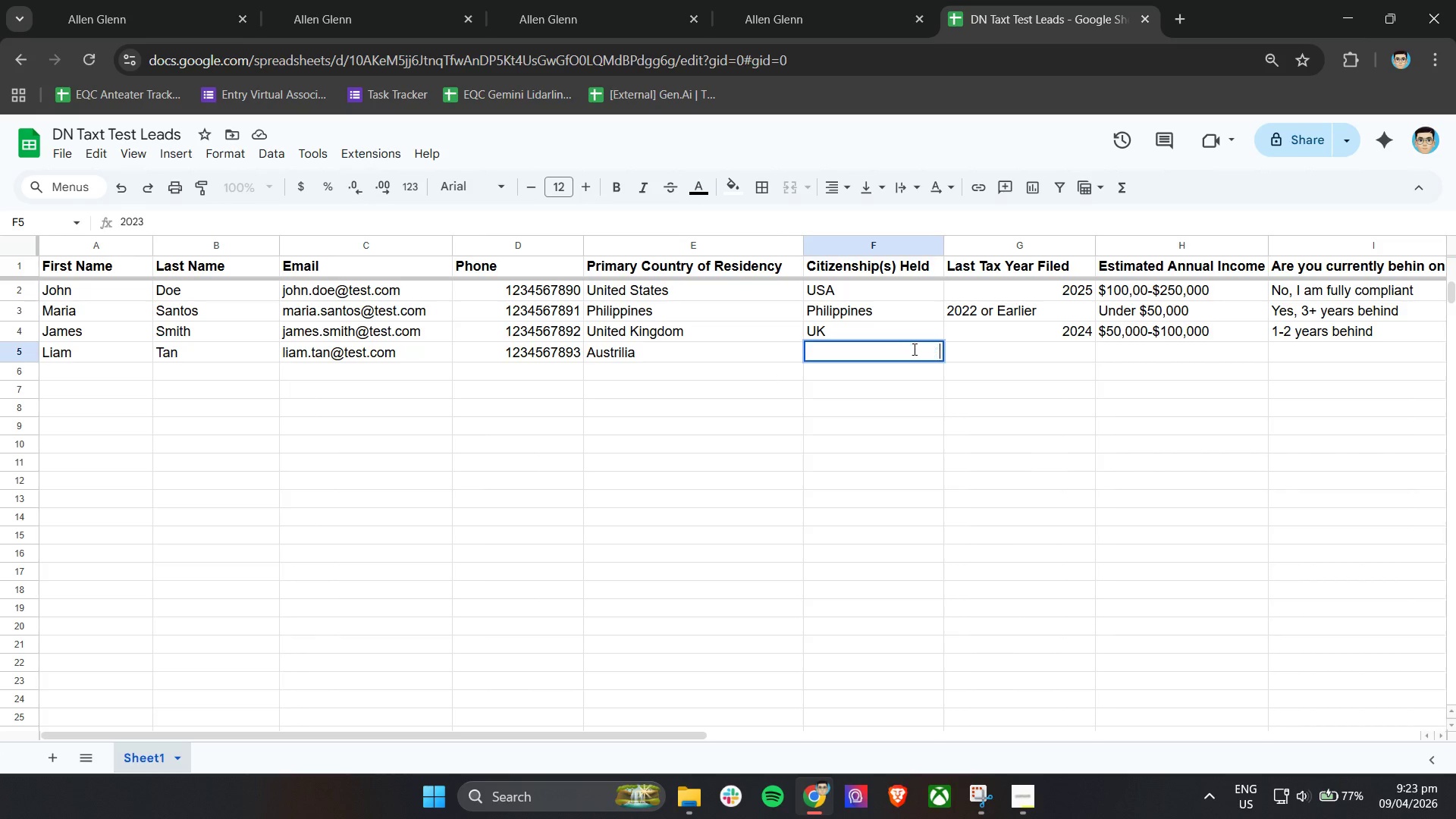 
key(Backspace)
type(Australia)
key(Tab)
type(20)
 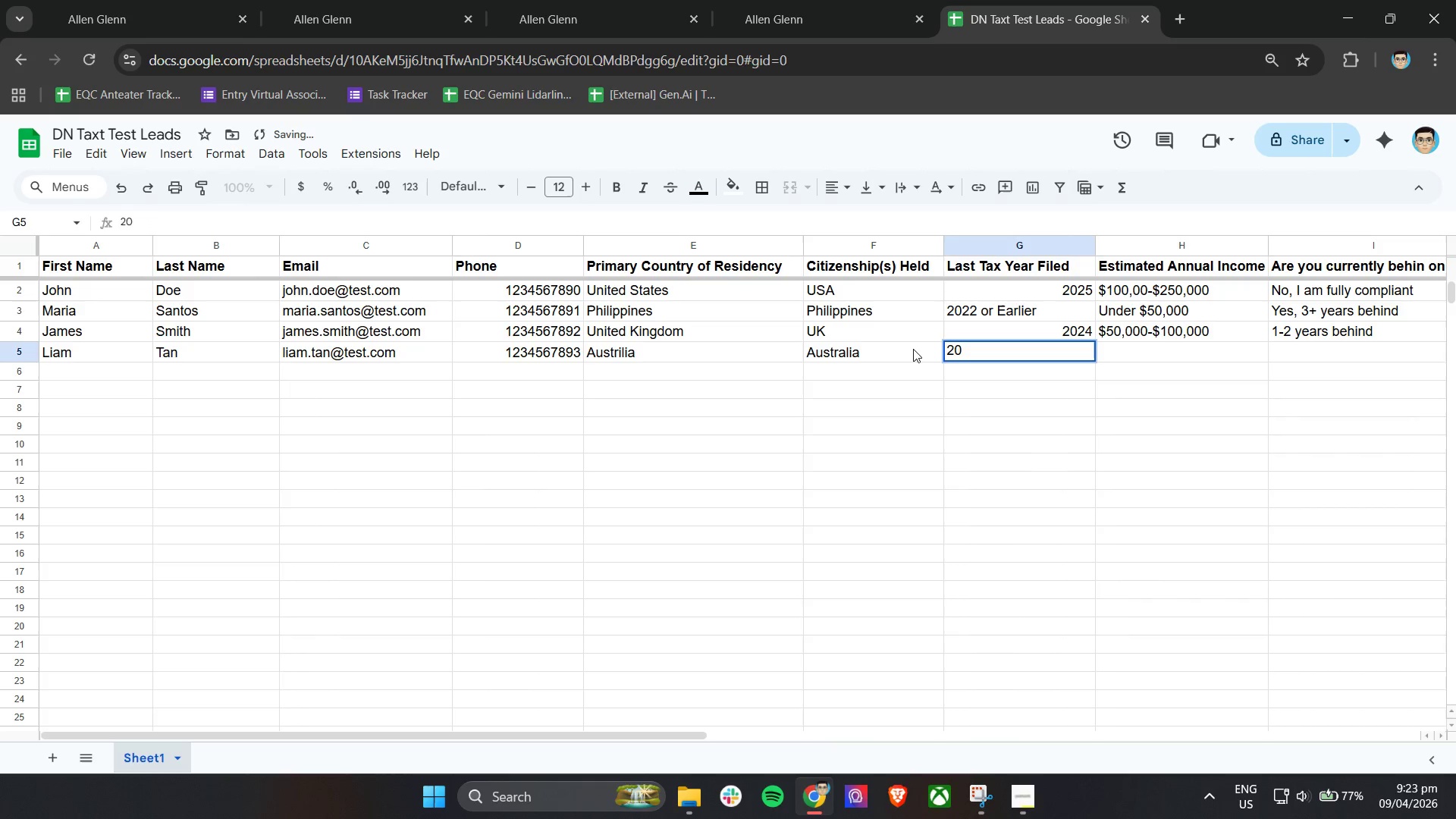 
hold_key(key=2, duration=0.34)
 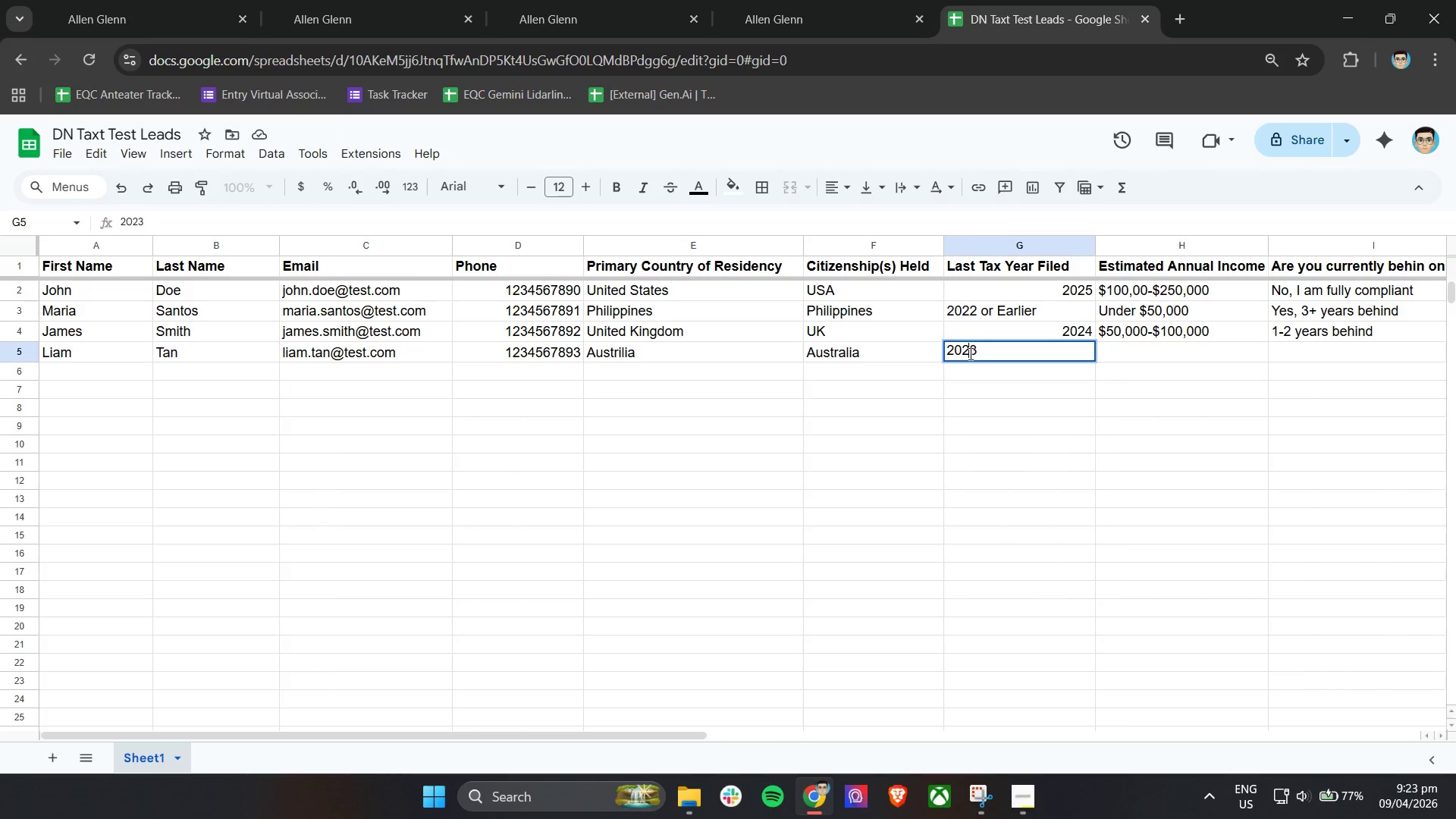 
key(3)
 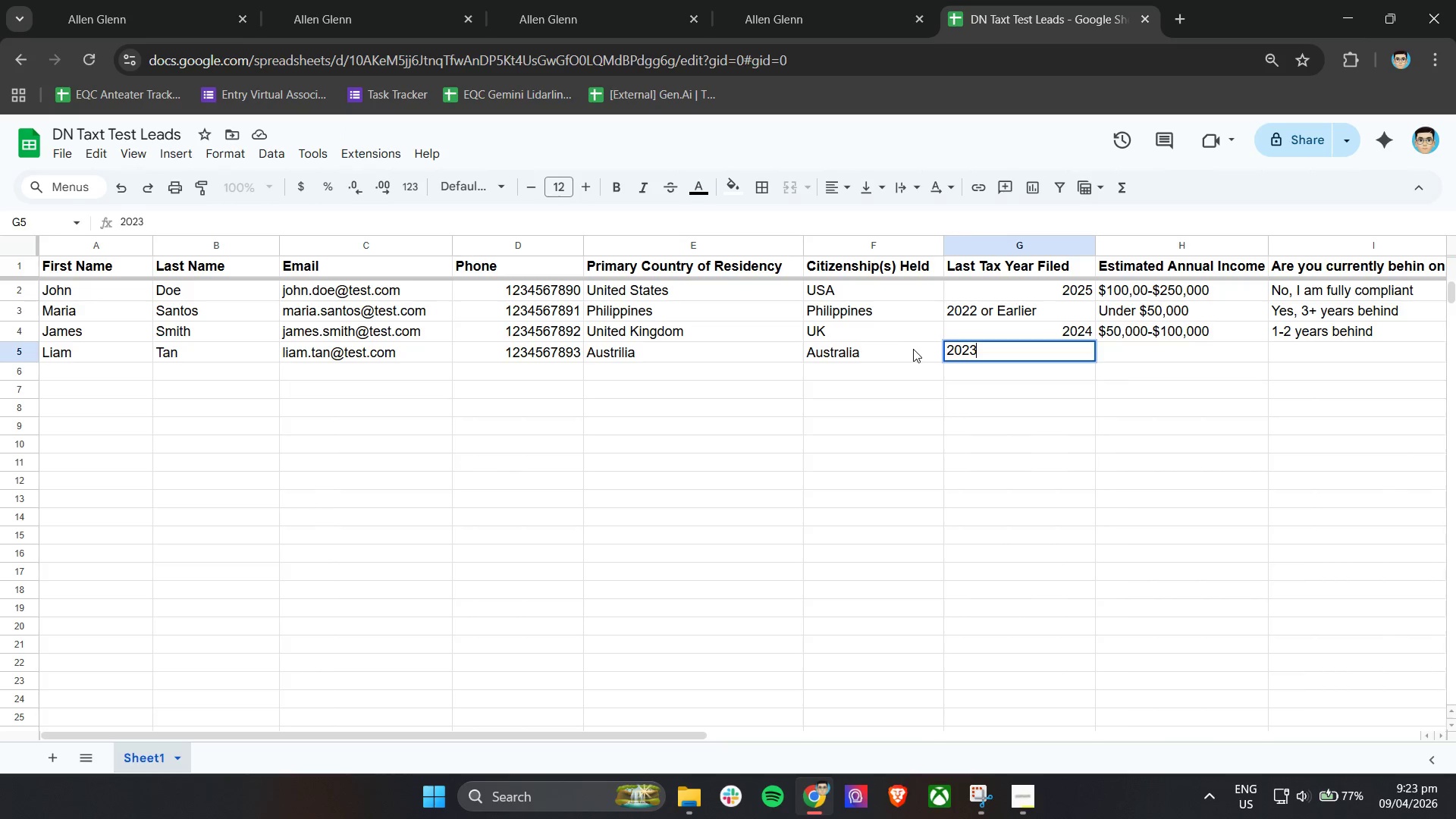 
left_click([969, 353])
 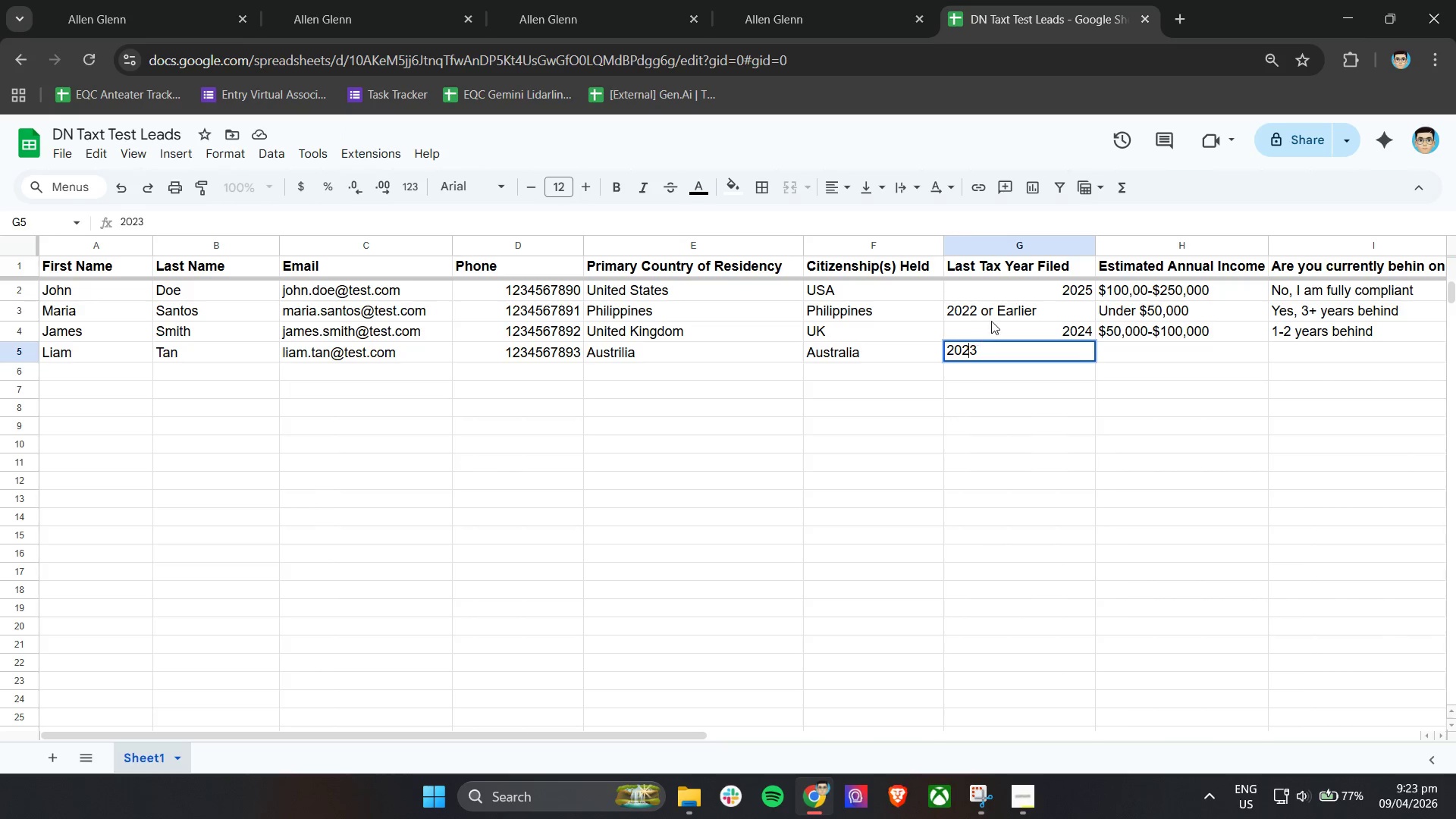 
scroll: coordinate [913, 349], scroll_direction: up, amount: 1.0
 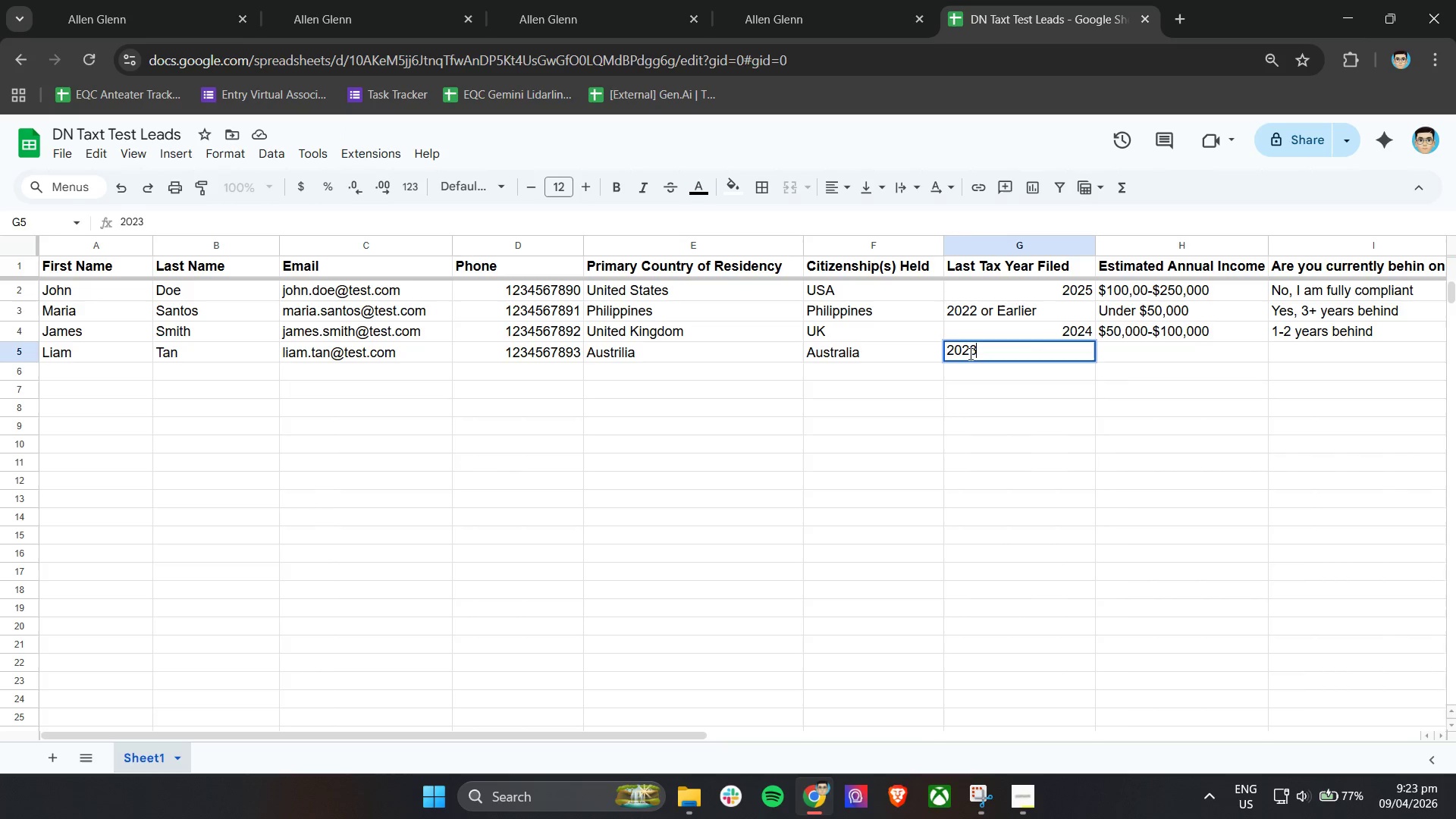 
left_click([994, 320])
 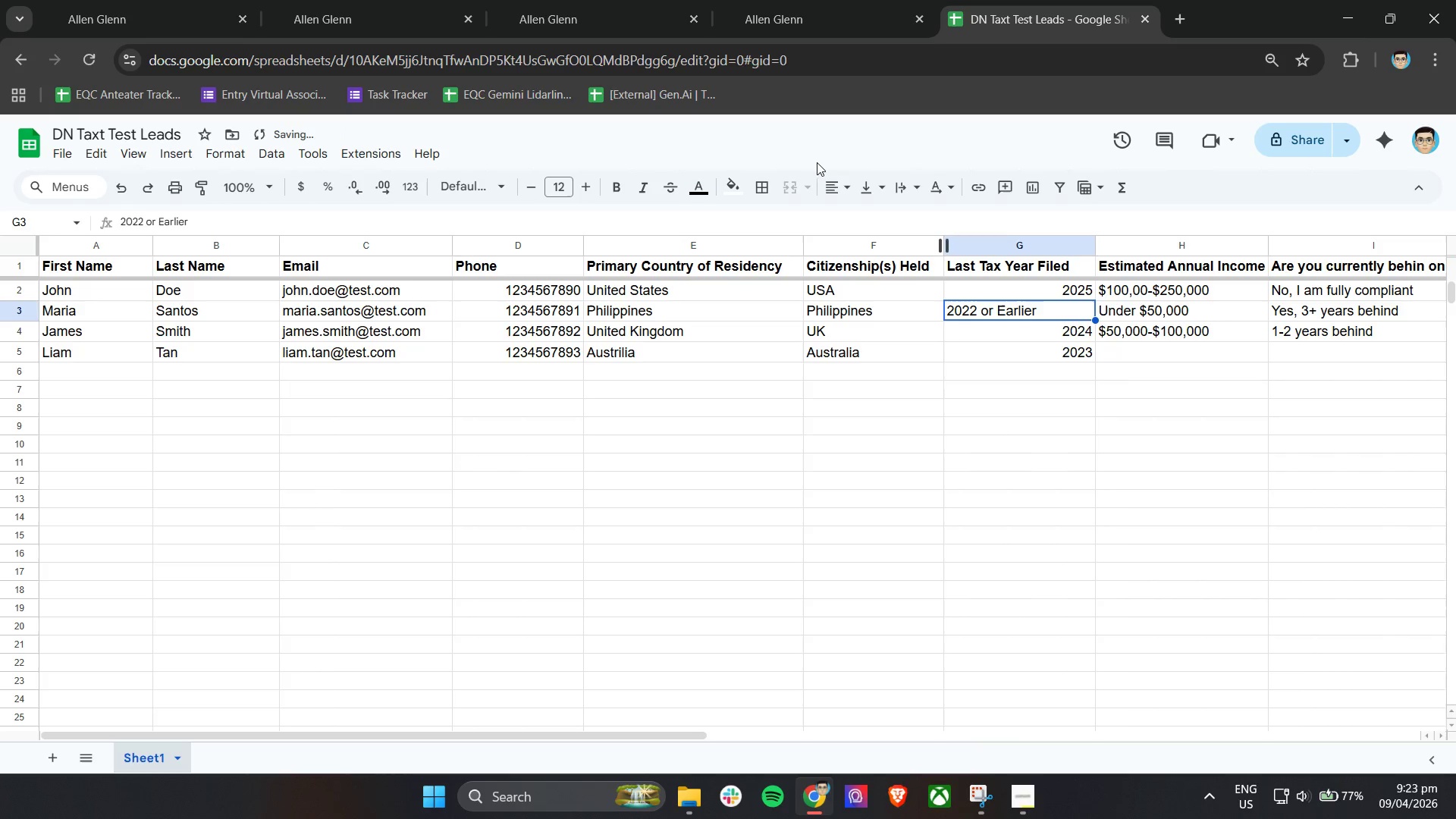 
left_click([834, 173])
 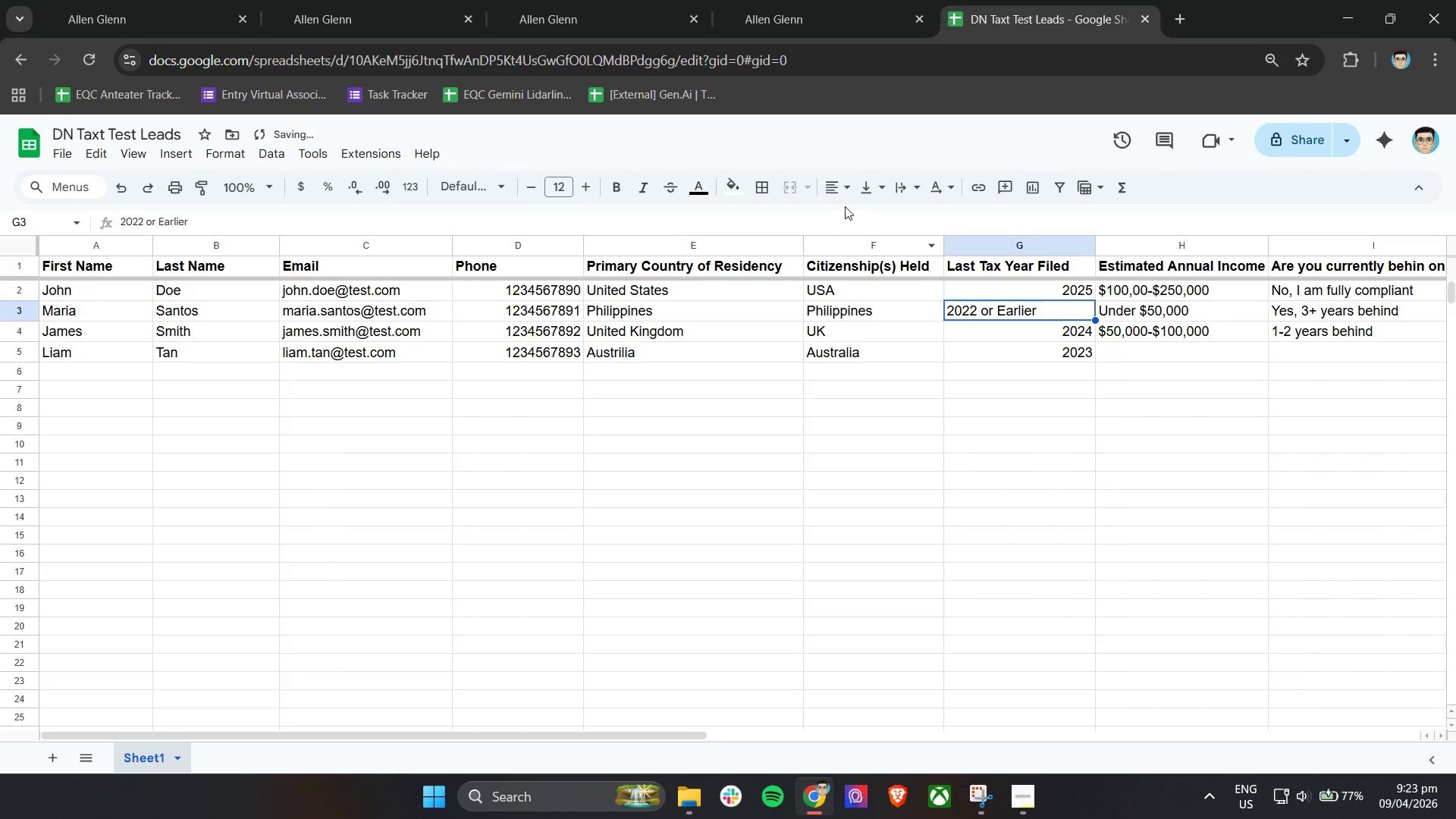 
left_click([835, 185])
 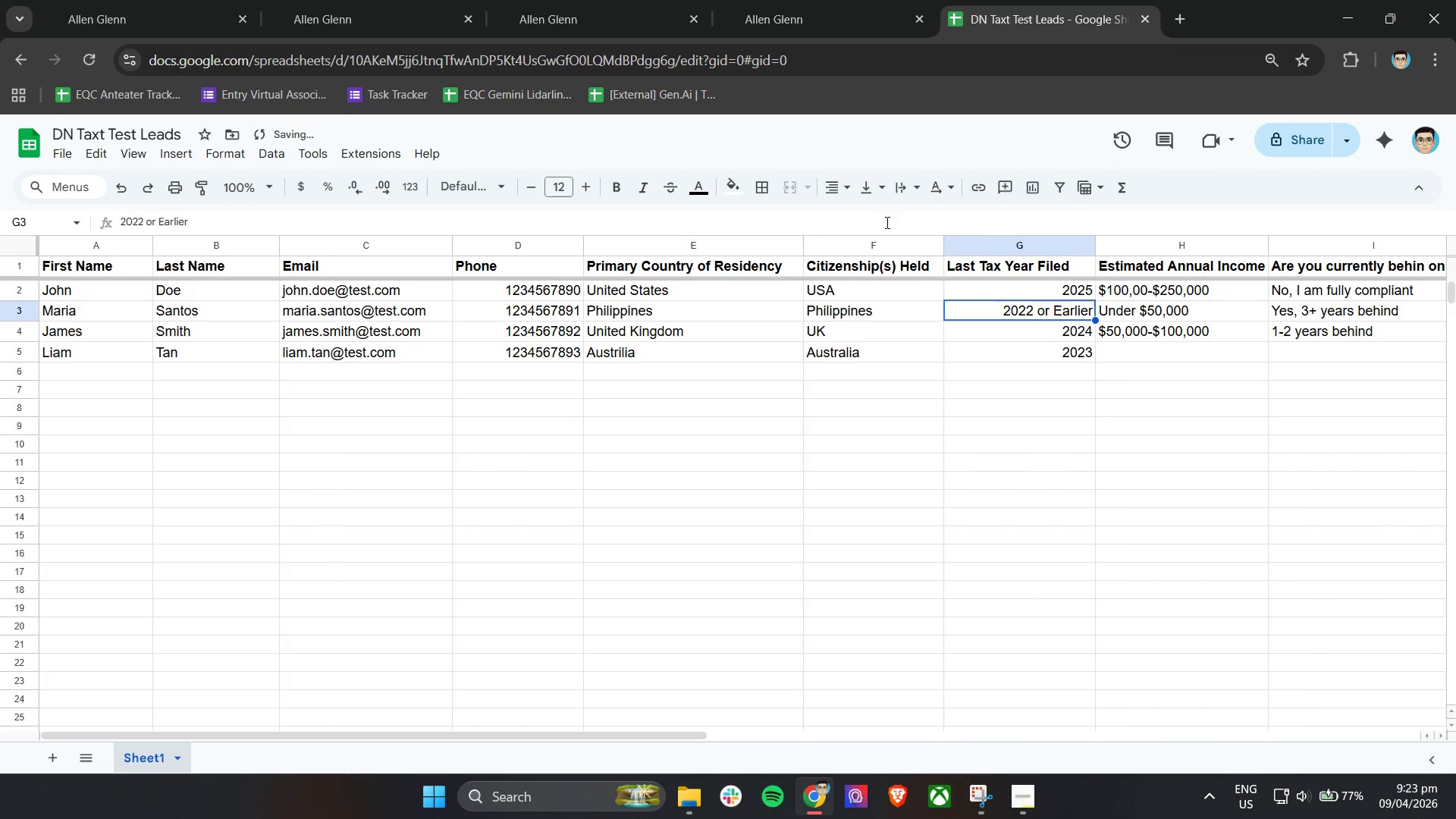 
double_click([1003, 422])
 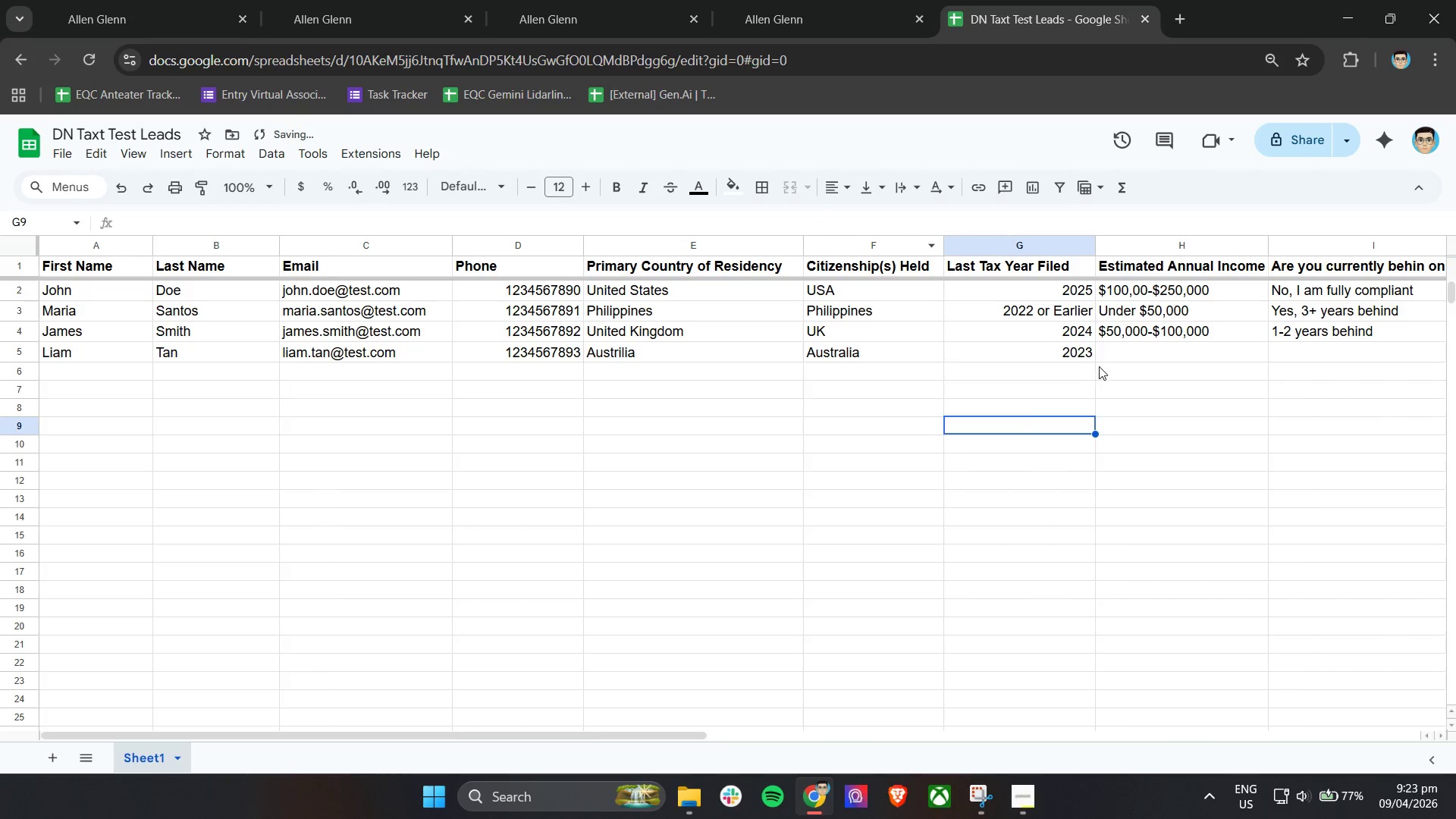 
left_click([1140, 354])
 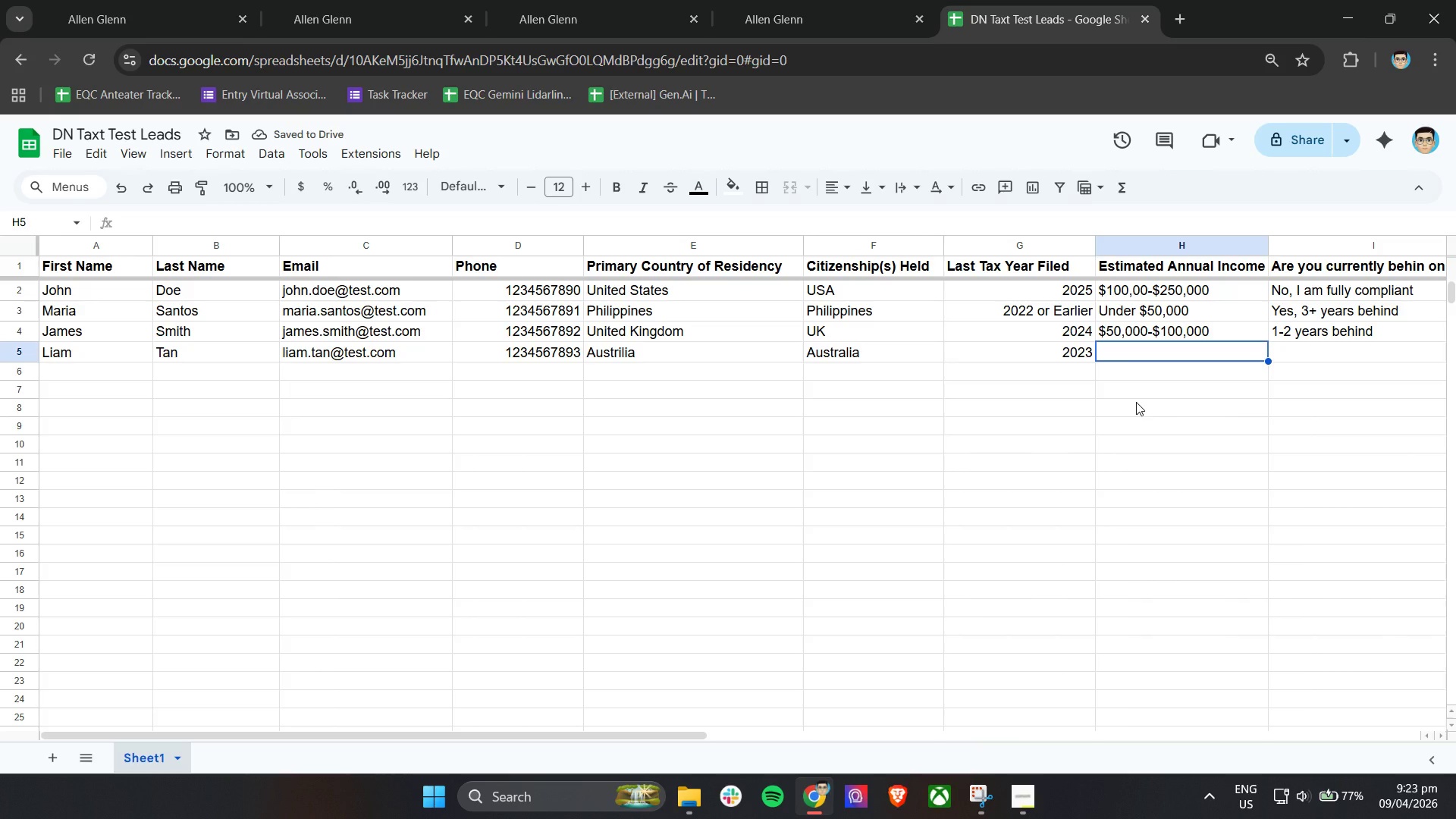 
type($100)
 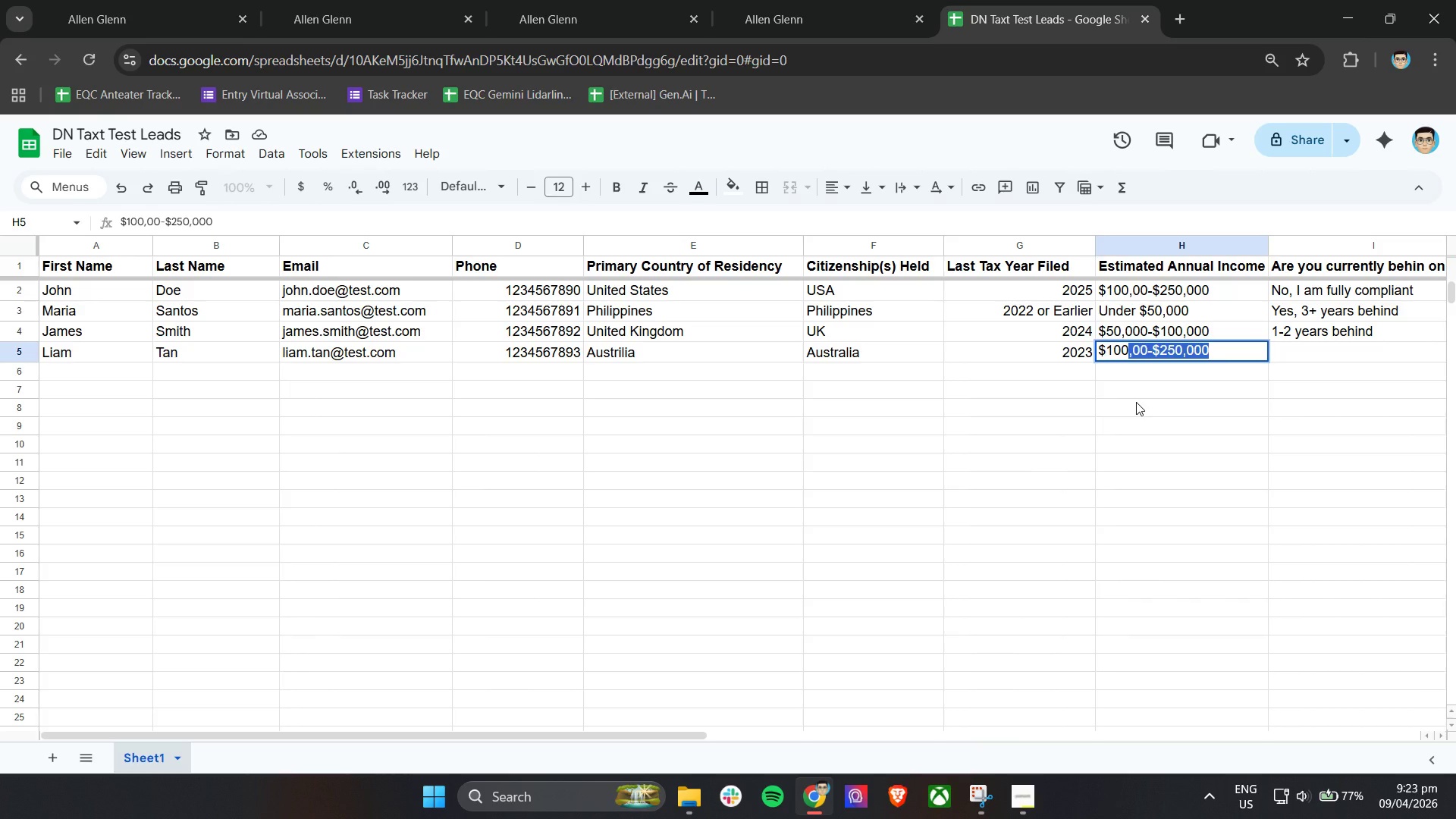 
key(Tab)
 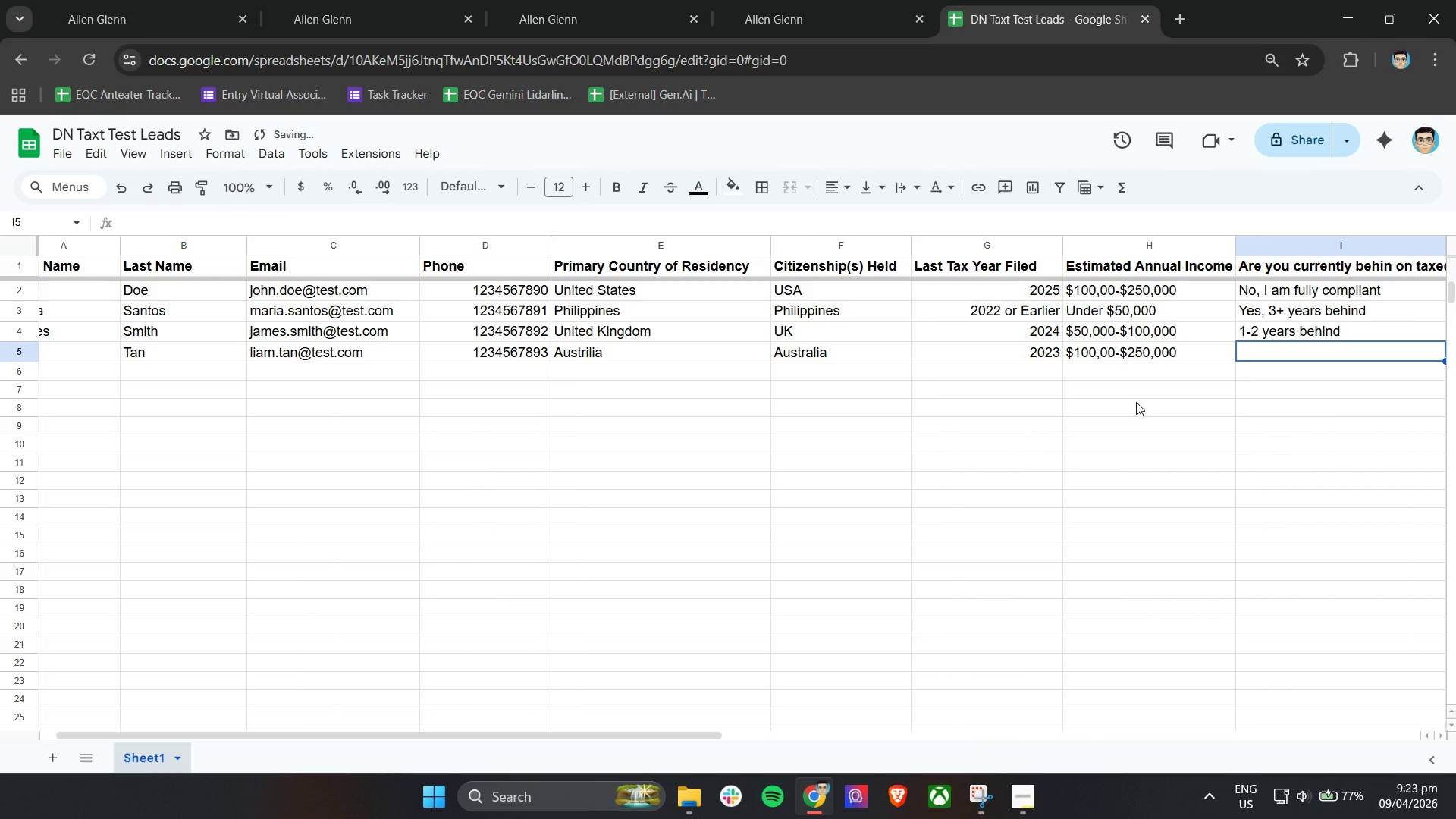 
hold_key(key=ShiftLeft, duration=1.52)
 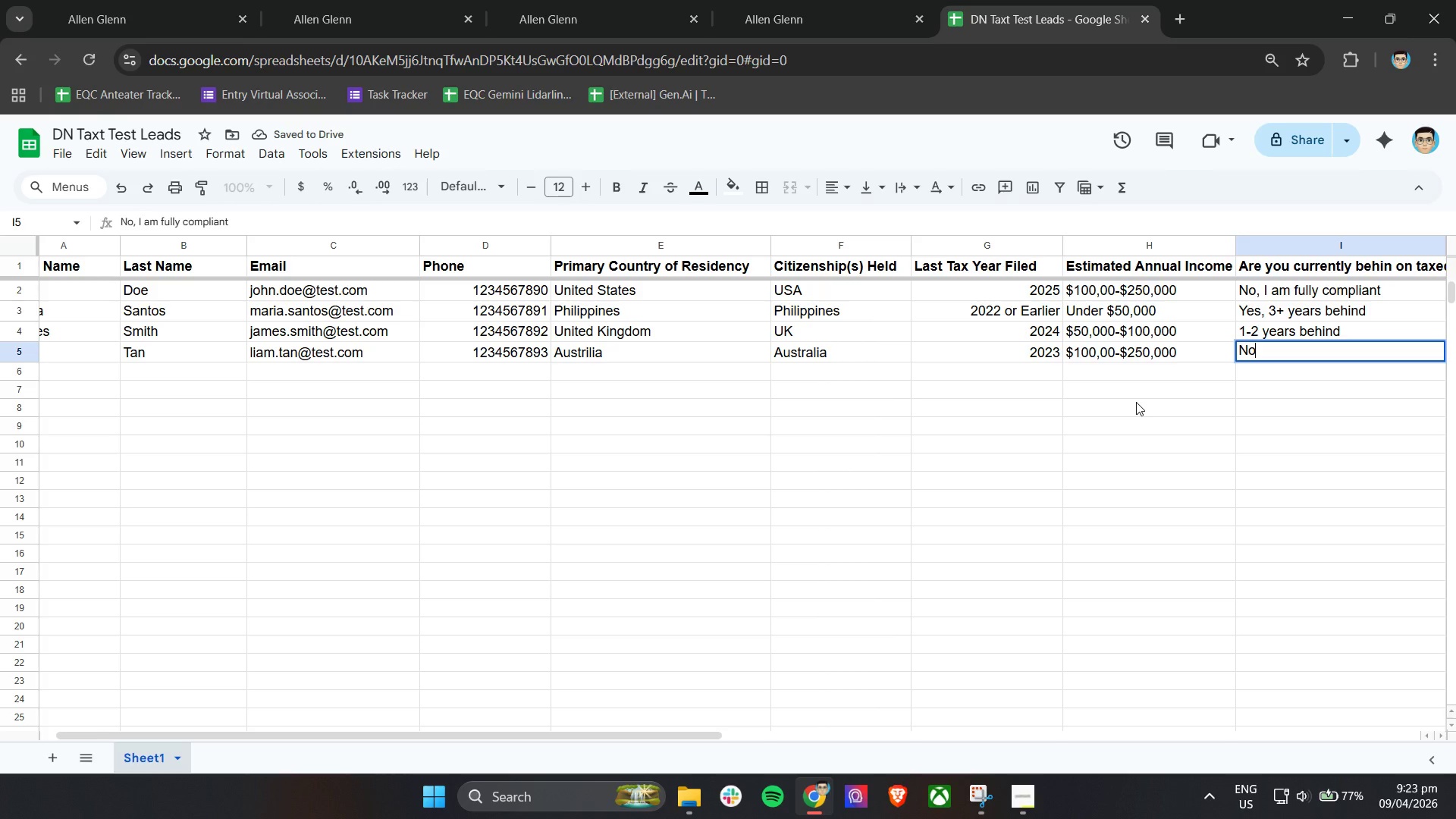 
type(No)
key(Tab)
 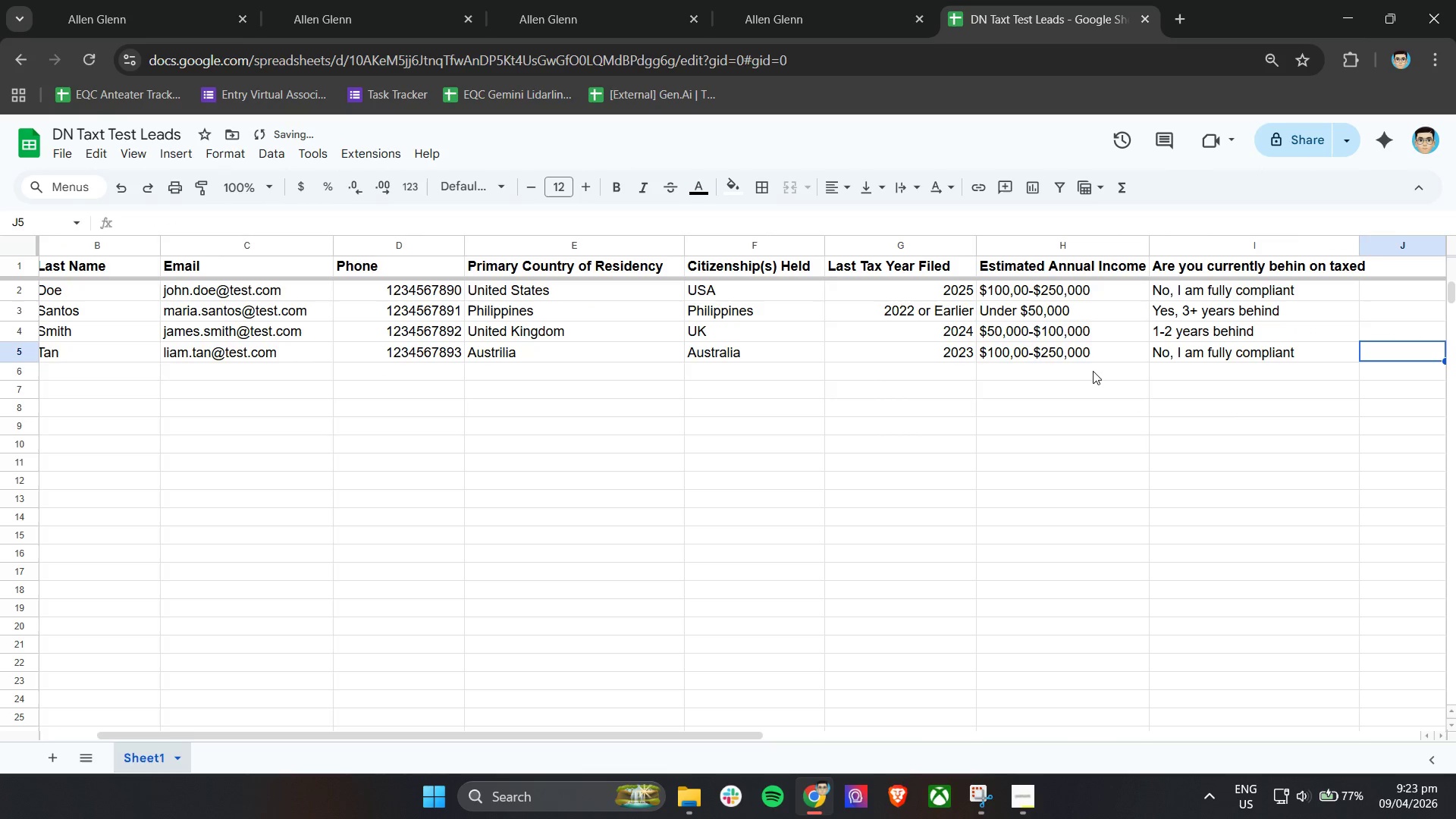 
hold_key(key=ShiftLeft, duration=0.61)
 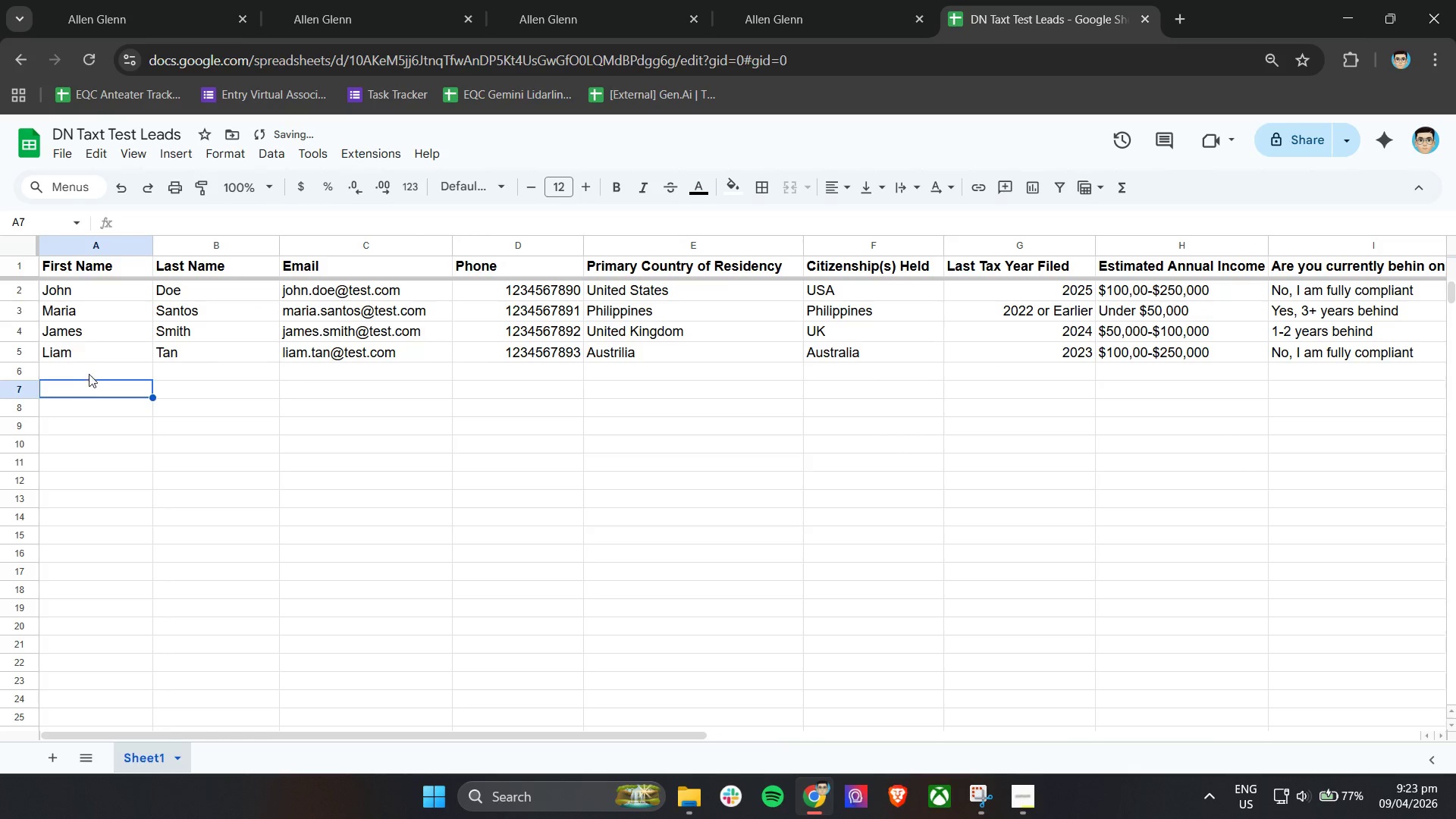 
left_click([82, 383])
 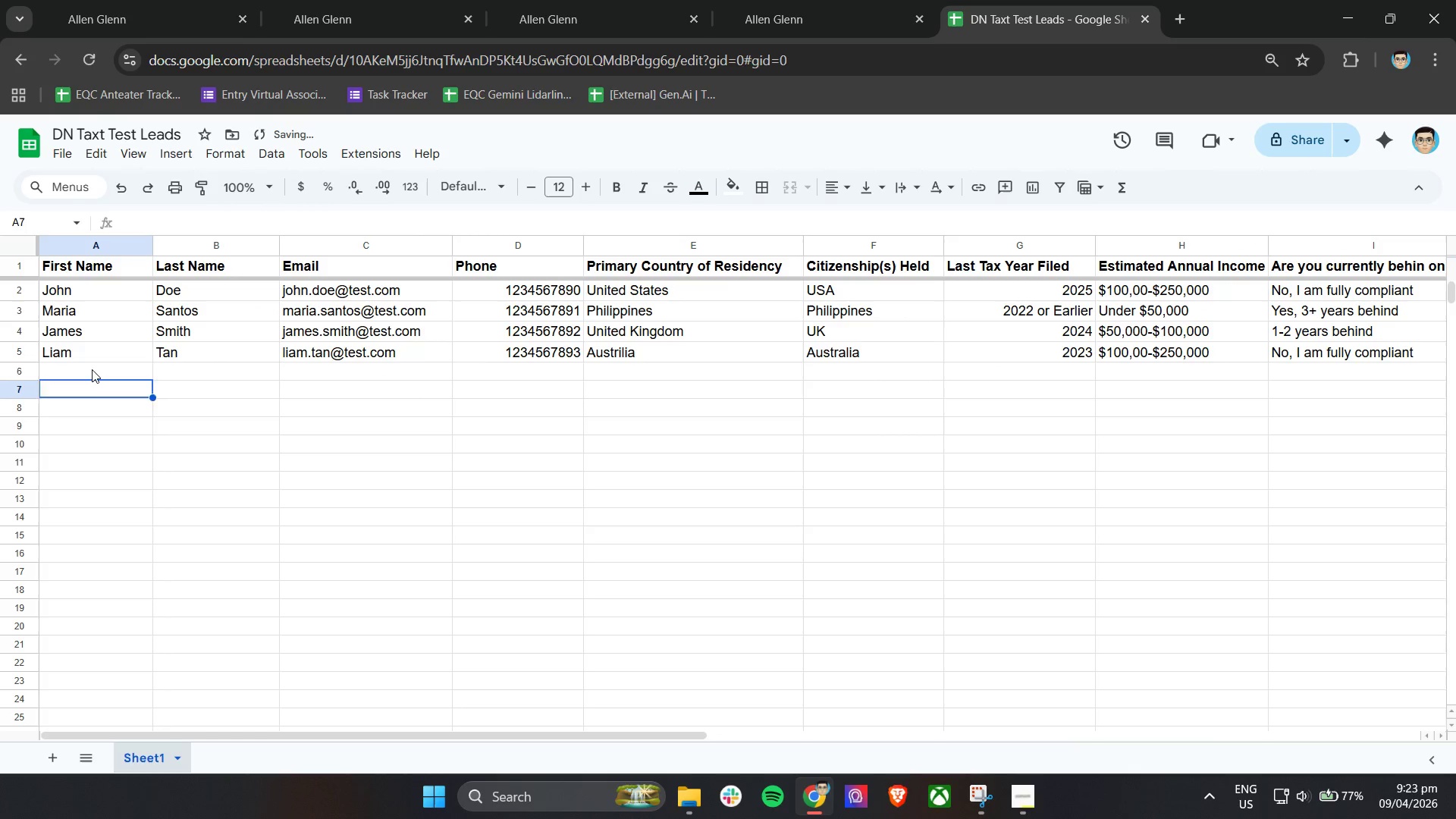 
scroll: coordinate [247, 424], scroll_direction: up, amount: 7.0
 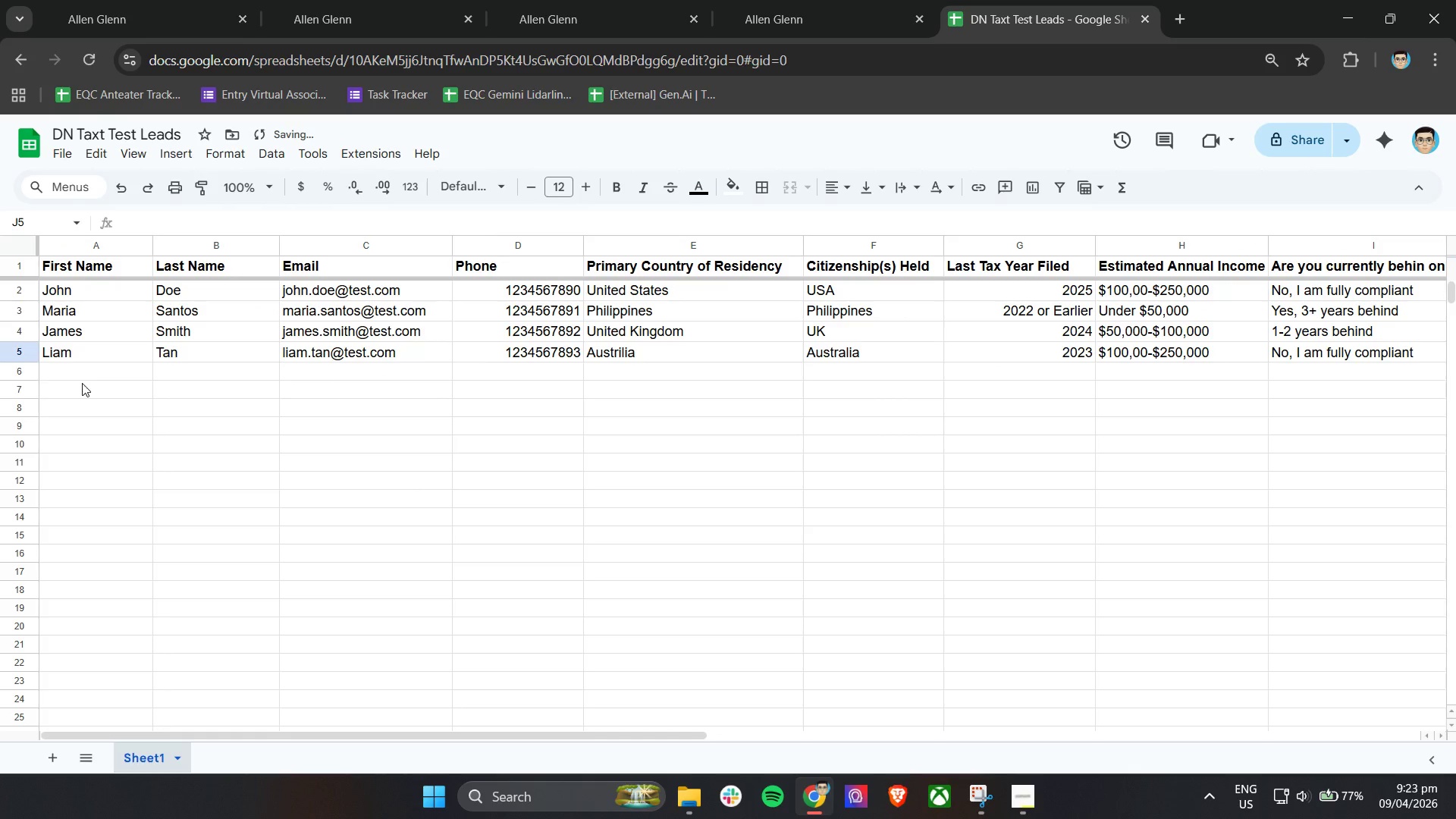 
double_click([92, 369])
 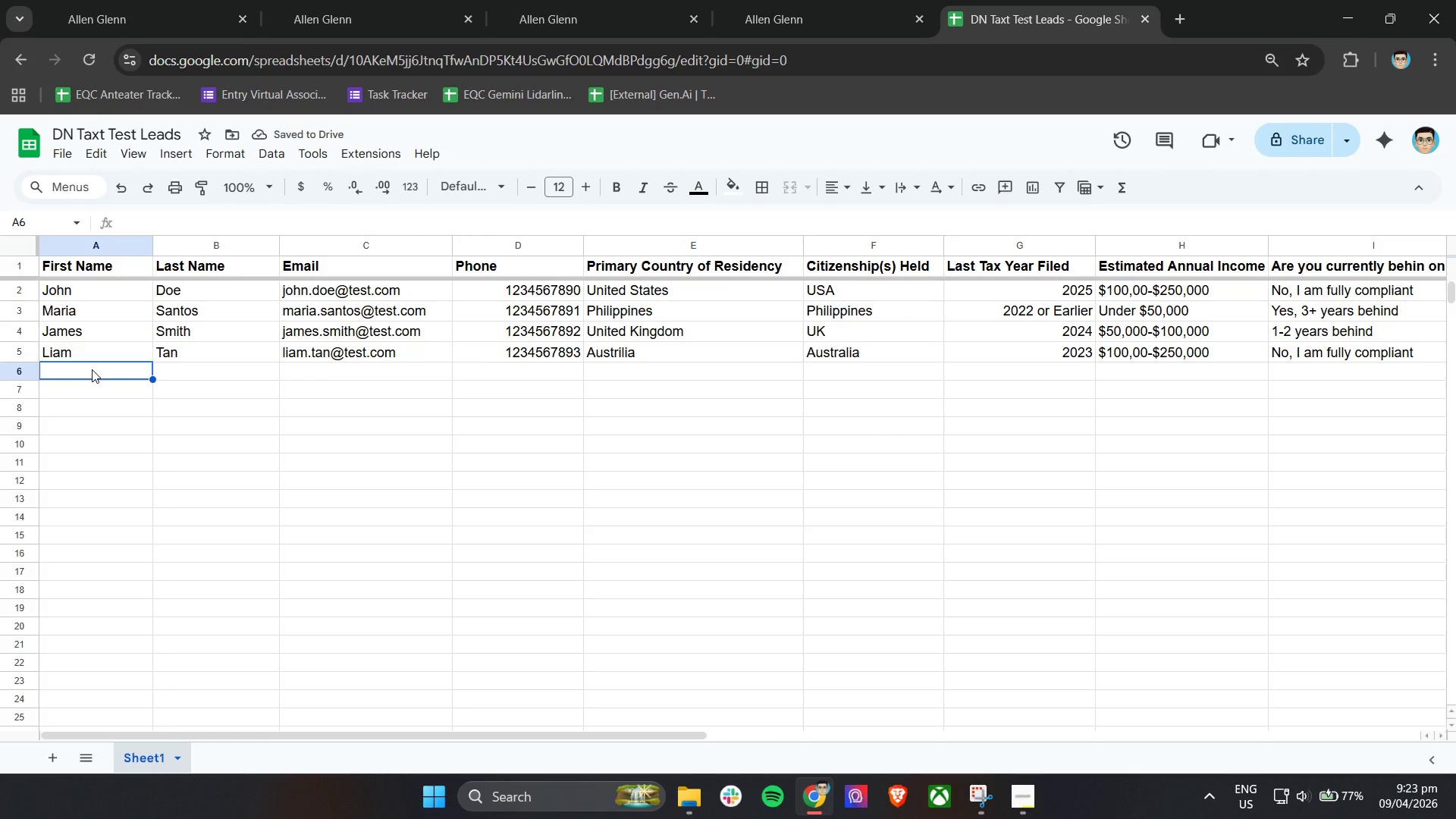 
type(Calos)
key(Backspace)
key(Backspace)
type(r)
key(Backspace)
key(Backspace)
type(rlos )
key(Backspace)
key(Tab)
type(Ramos)
key(Tab)
 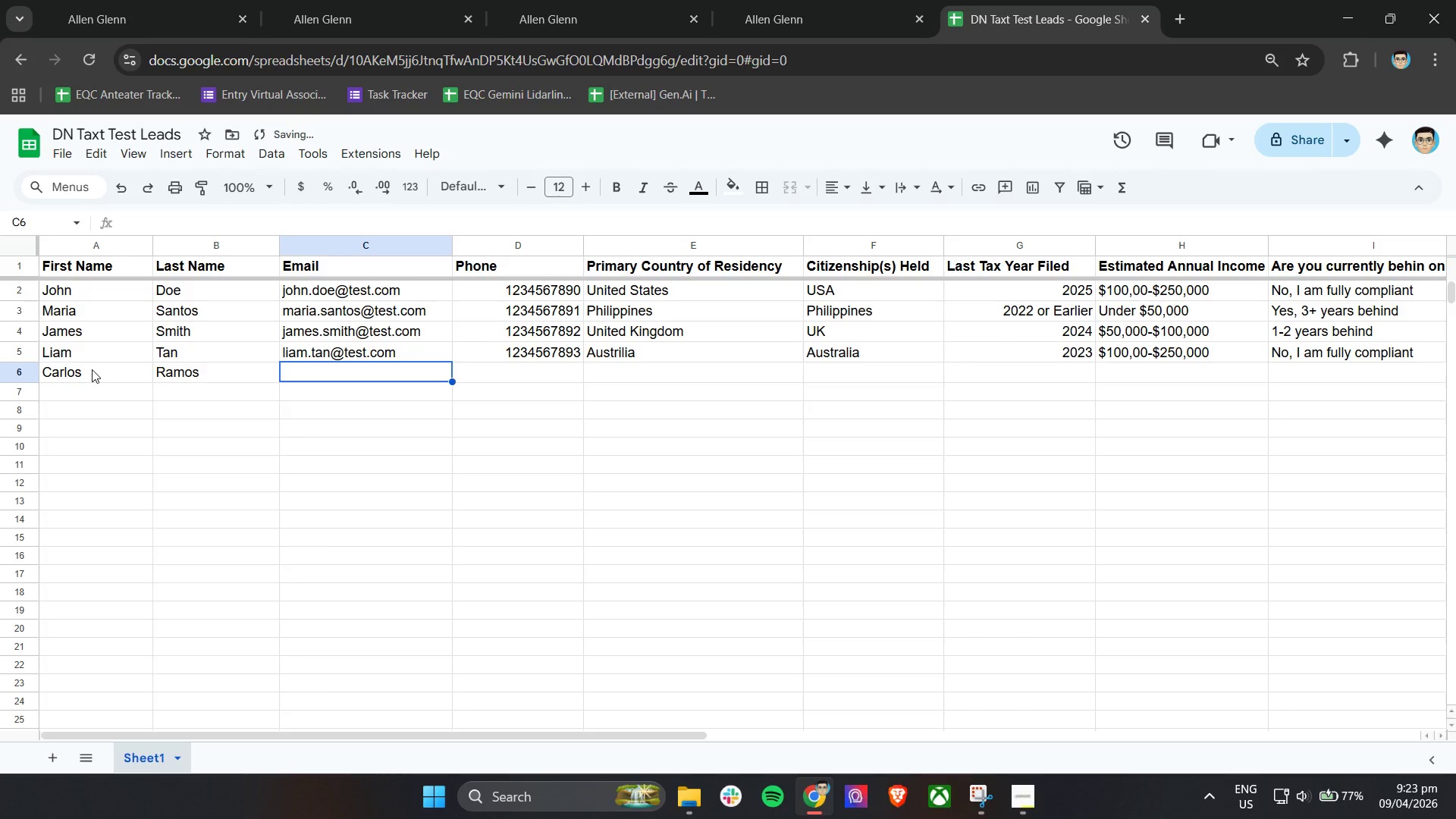 
wait(7.38)
 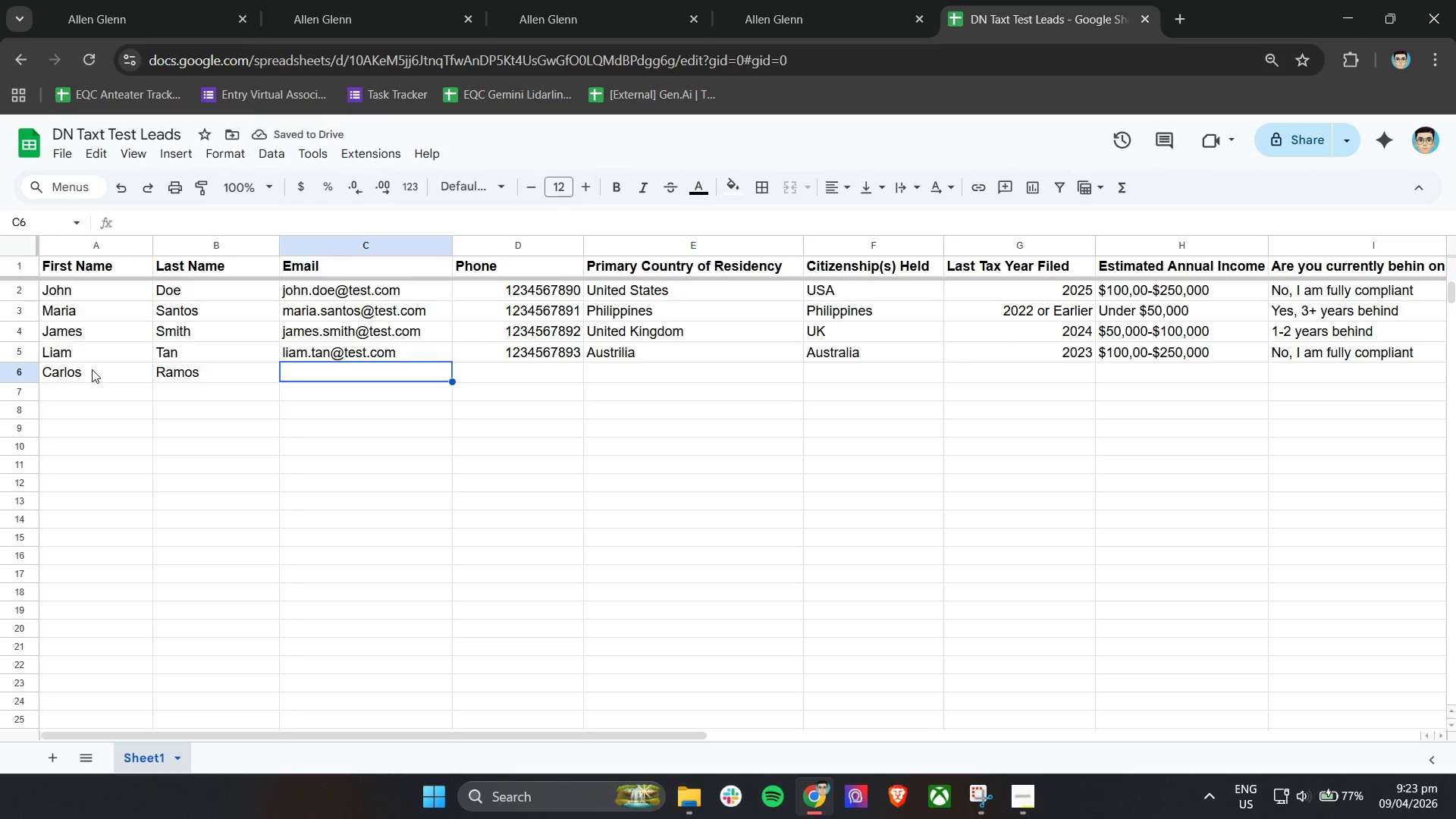 
type(carlos.ramos@test.com)
key(Tab)
type(1234567894)
key(Tab)
type(Brazil)
key(Tab)
type(Brazil)
key(Tab)
type(Never Filed)
key(Tab)
 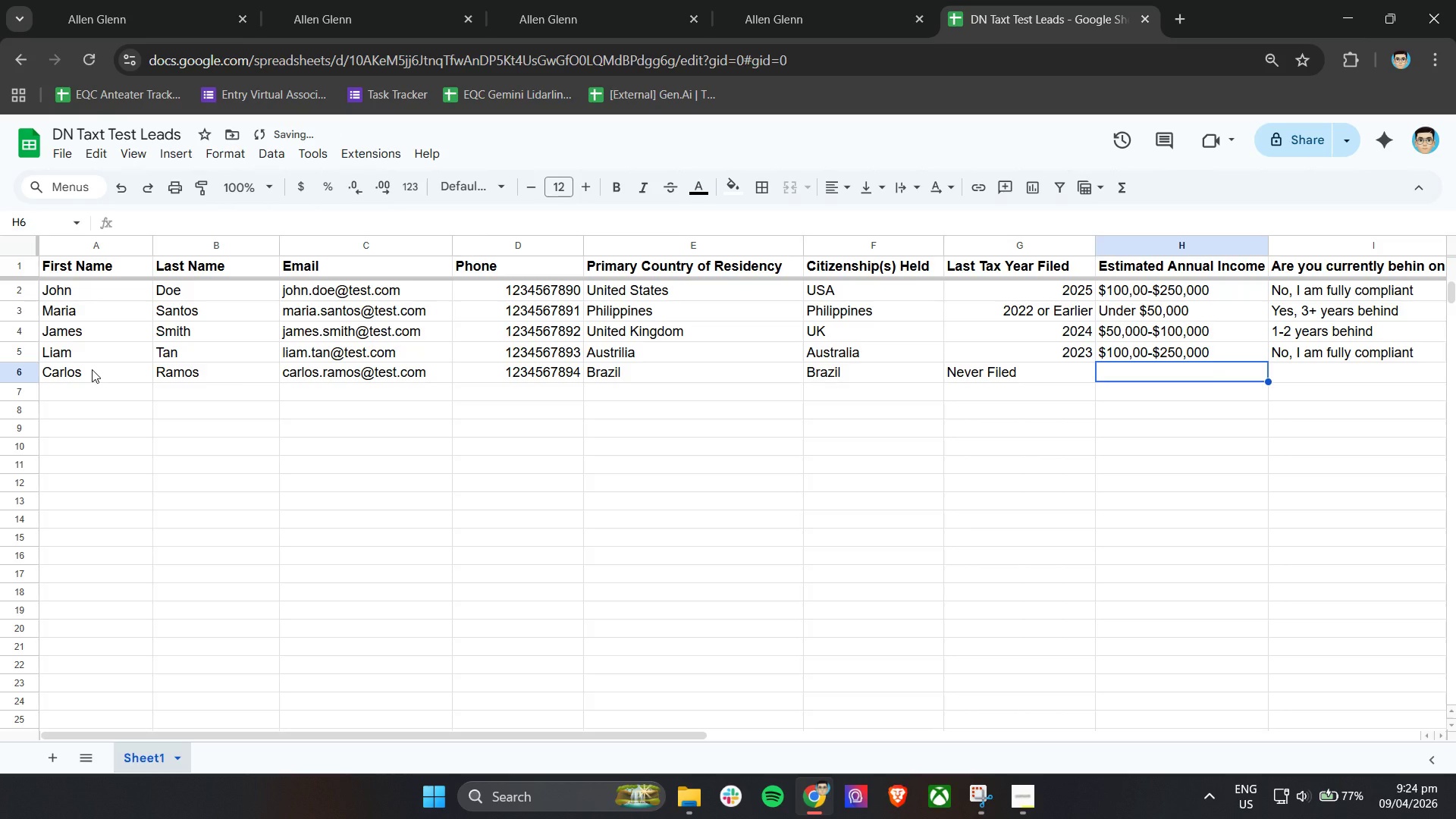 
left_click([995, 245])
 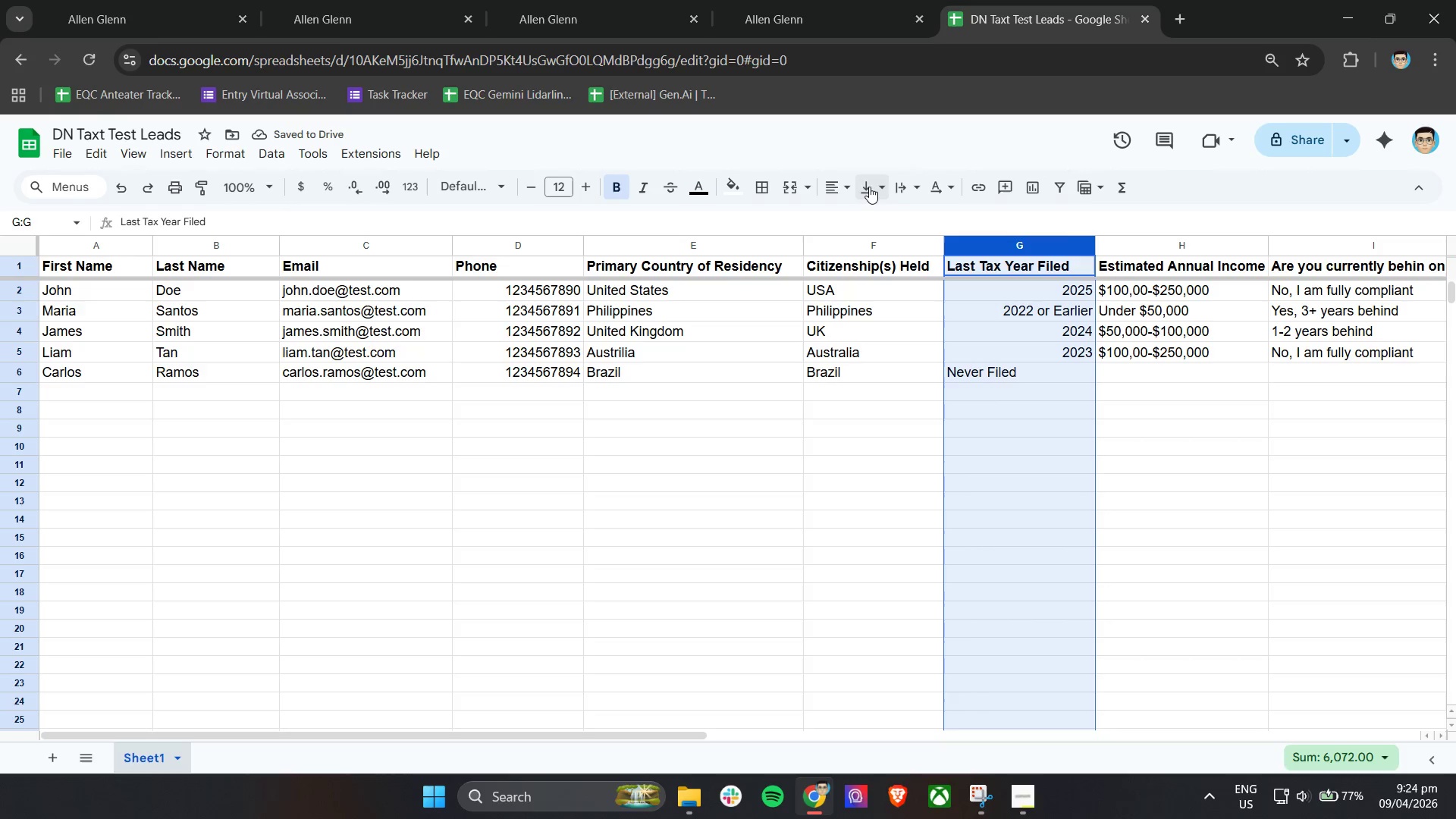 
left_click([842, 186])
 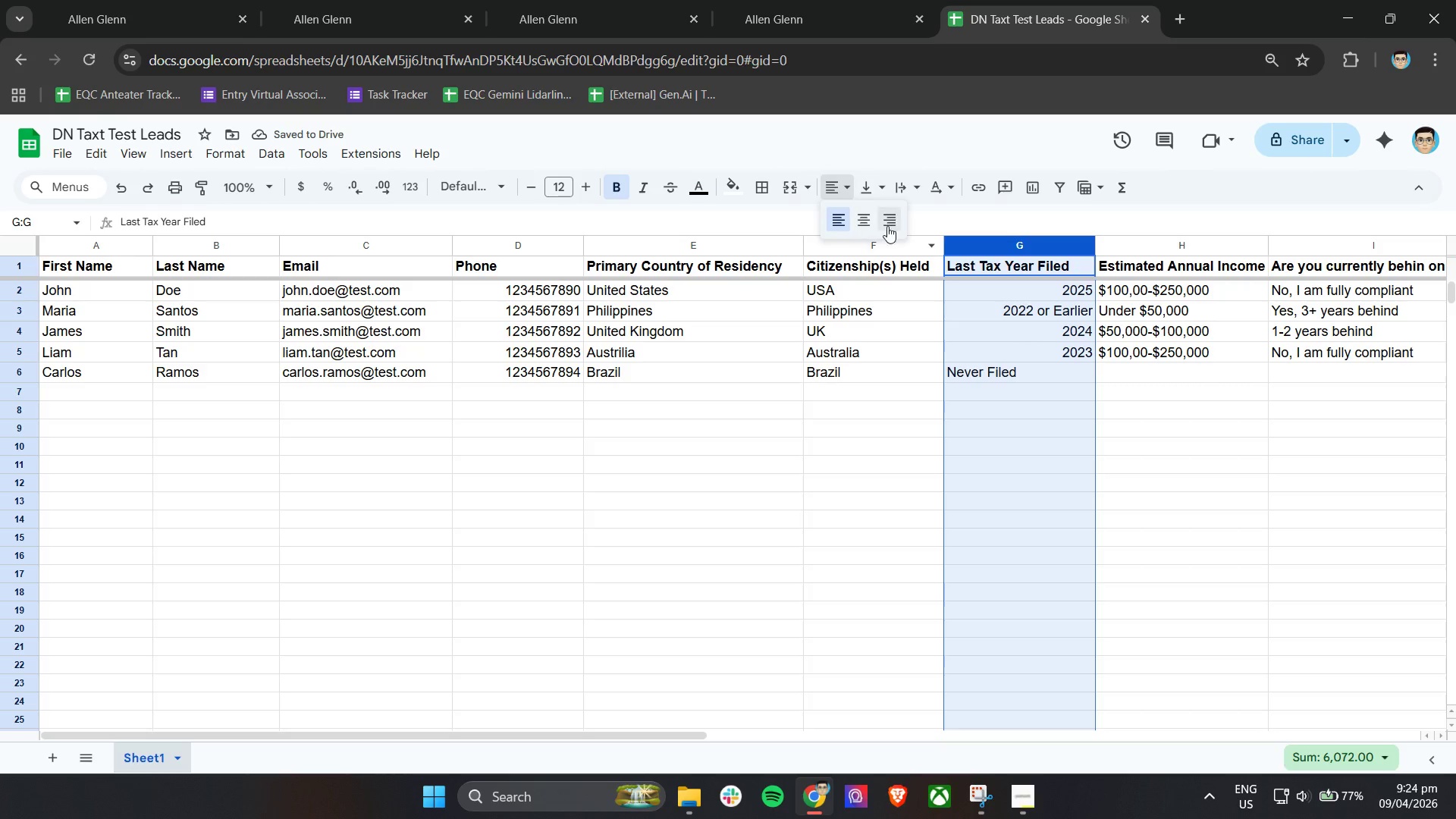 
left_click([902, 218])
 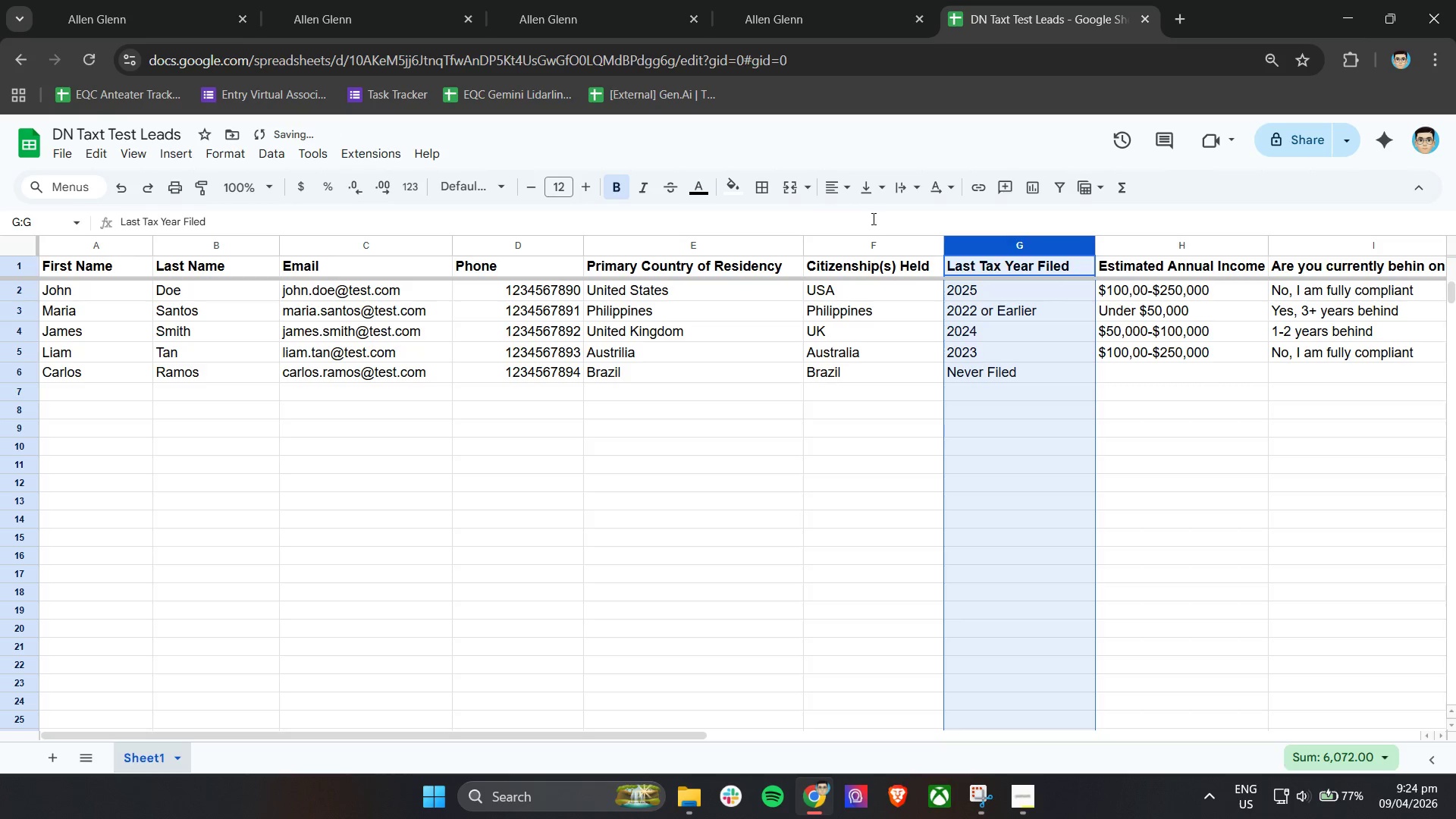 
left_click([845, 196])
 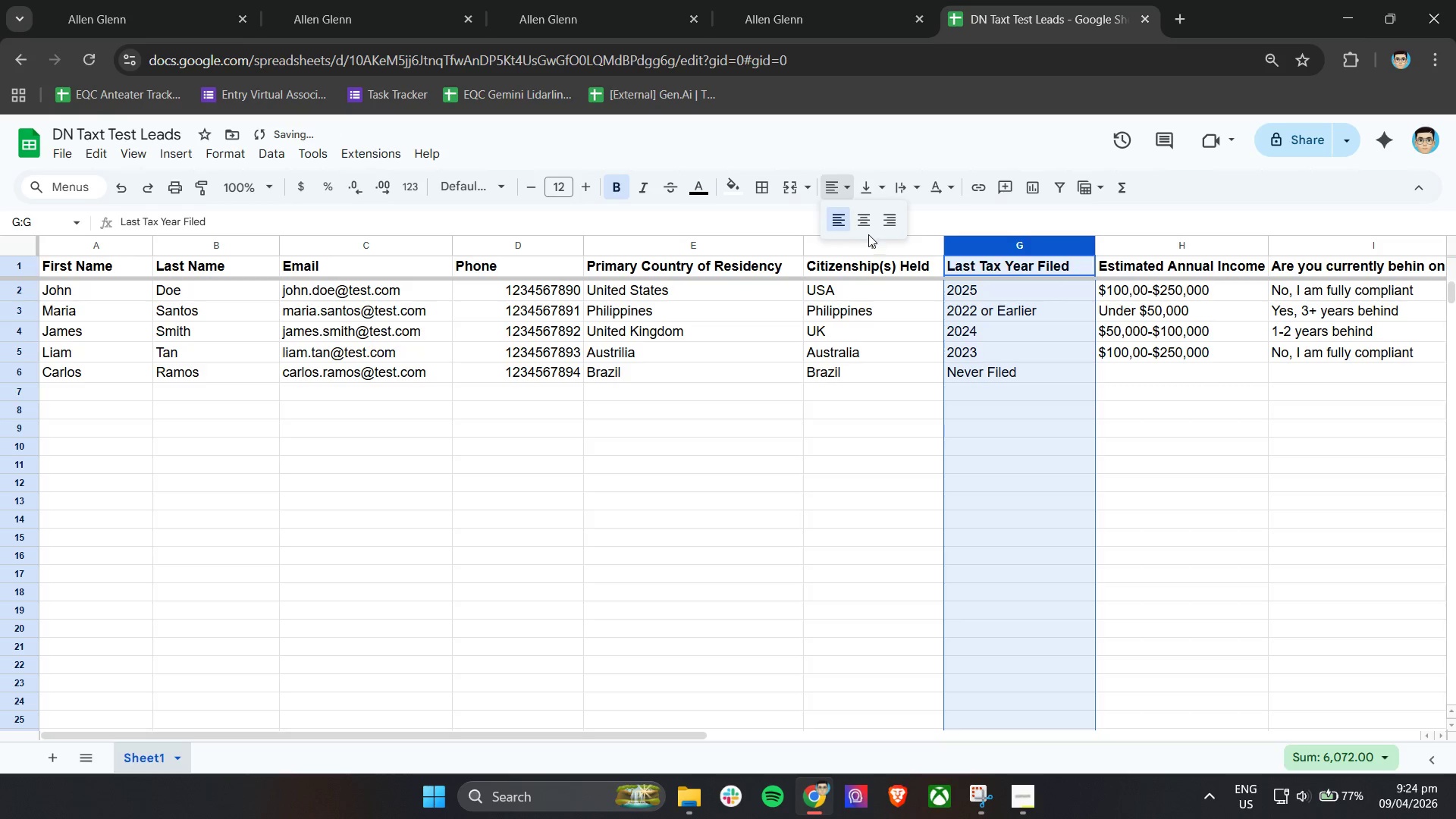 
left_click([886, 226])
 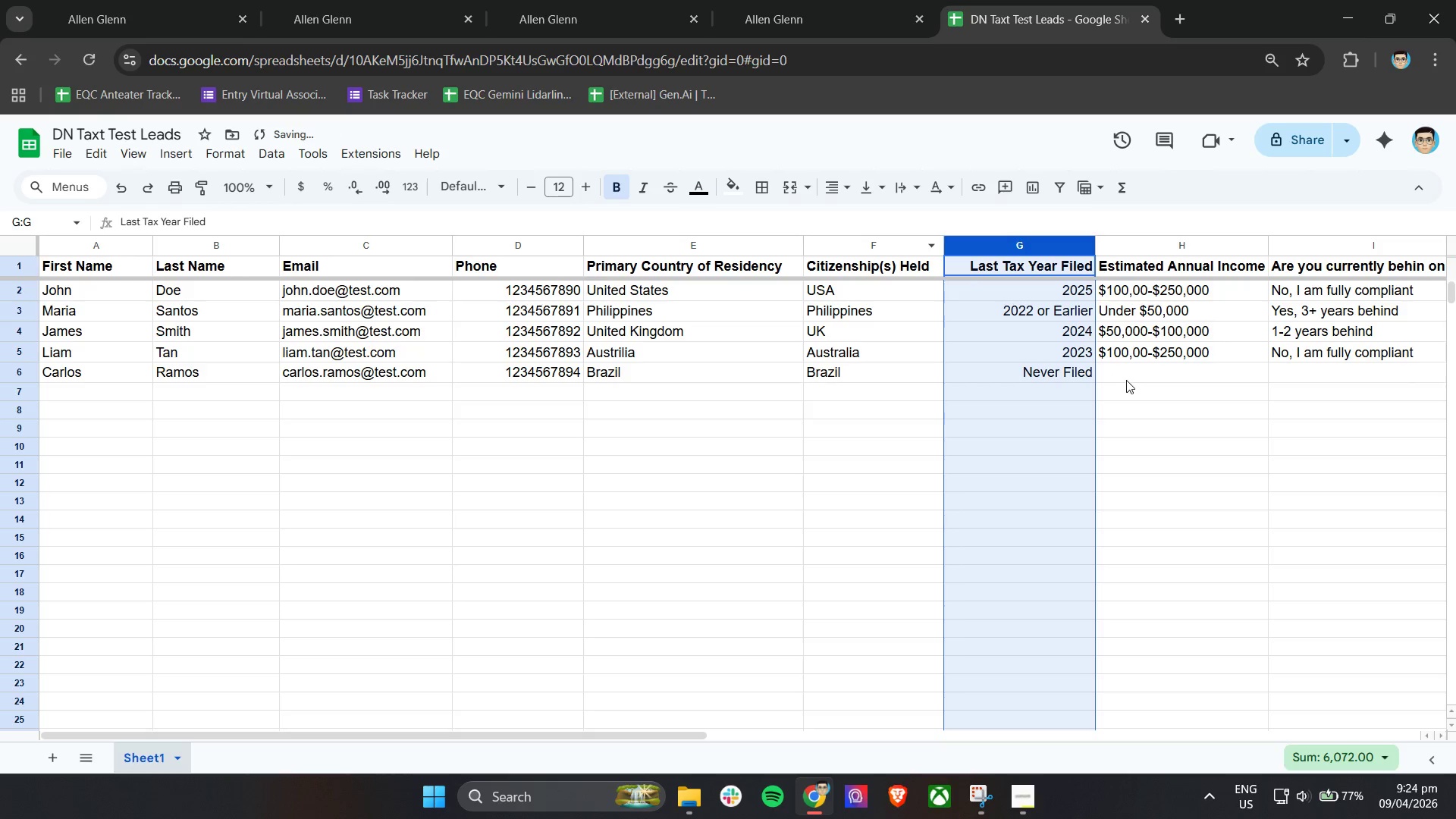 
left_click([1127, 380])
 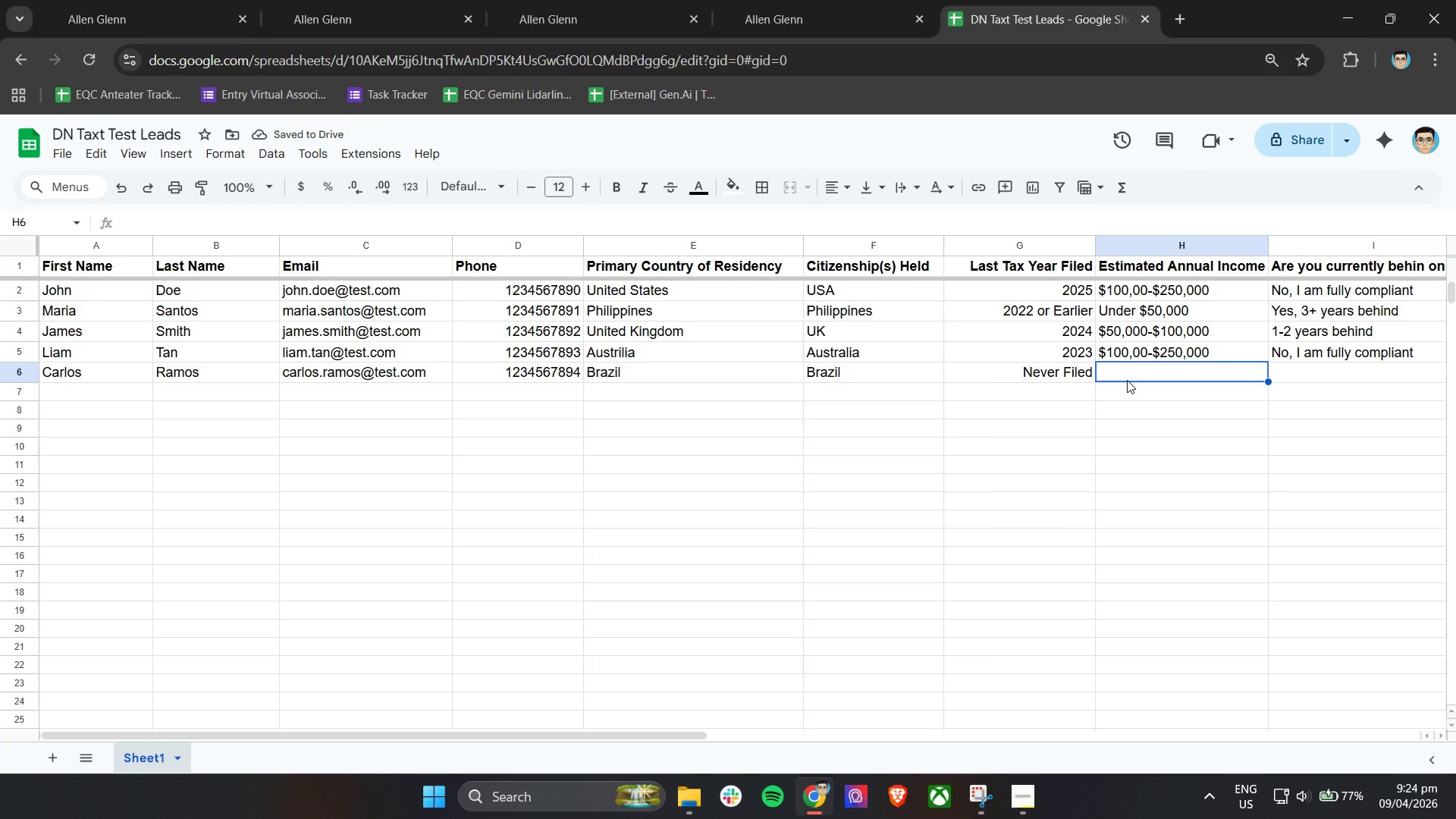 
hold_key(key=ShiftLeft, duration=0.53)
 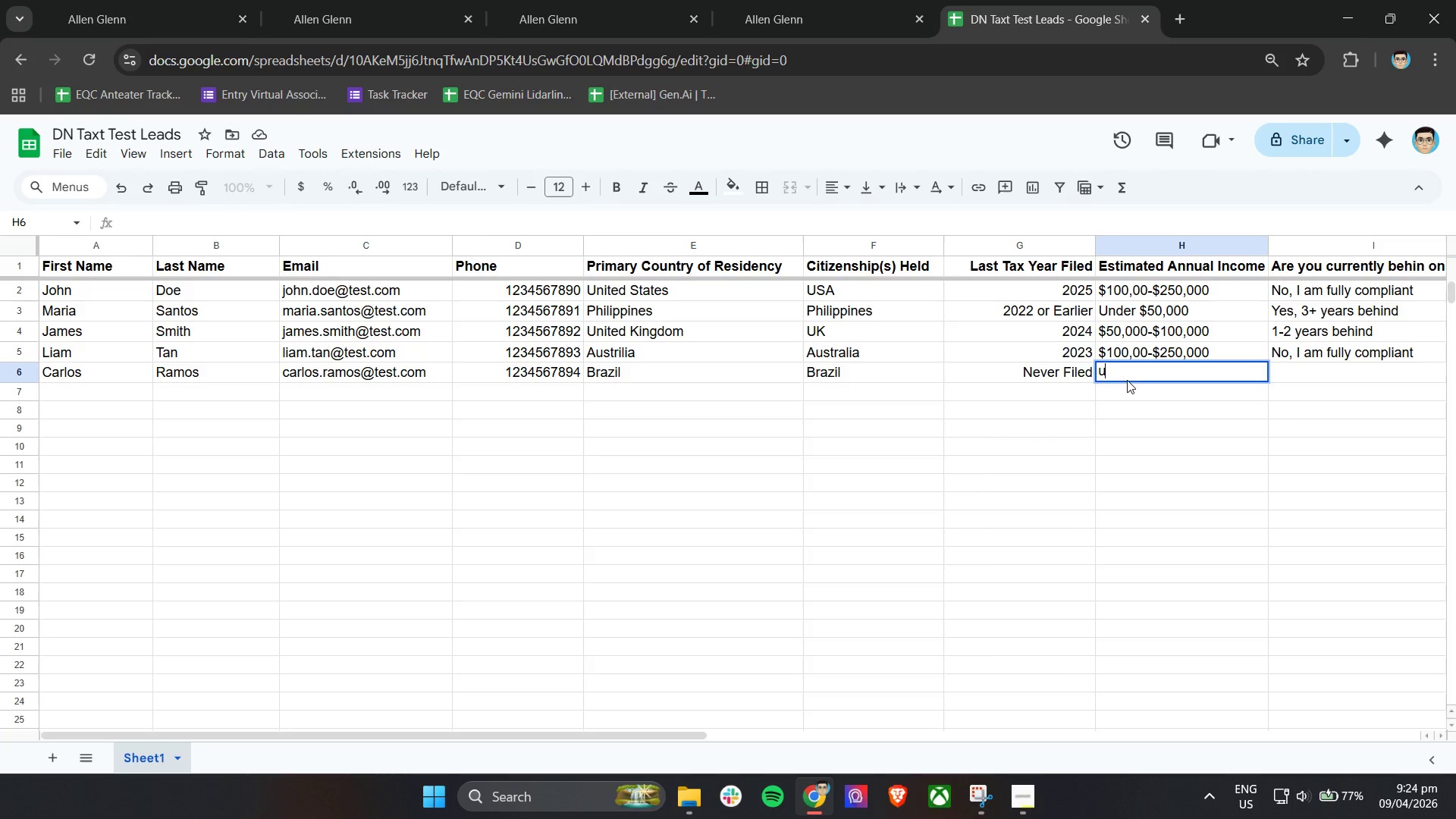 
type(un)
key(Tab)
type(Never File)
key(Backspace)
key(Backspace)
type(led)
 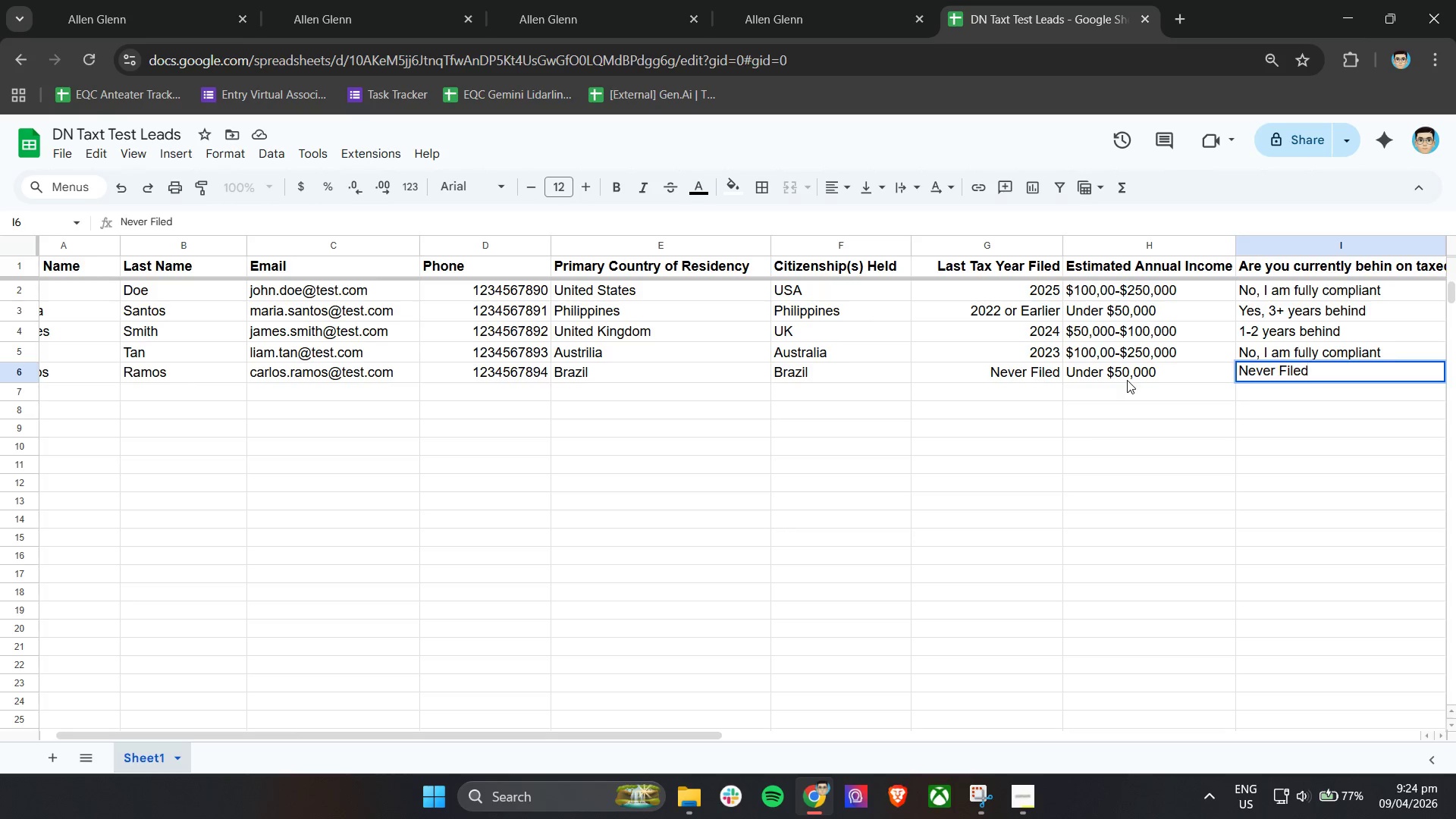 
wait(15.03)
 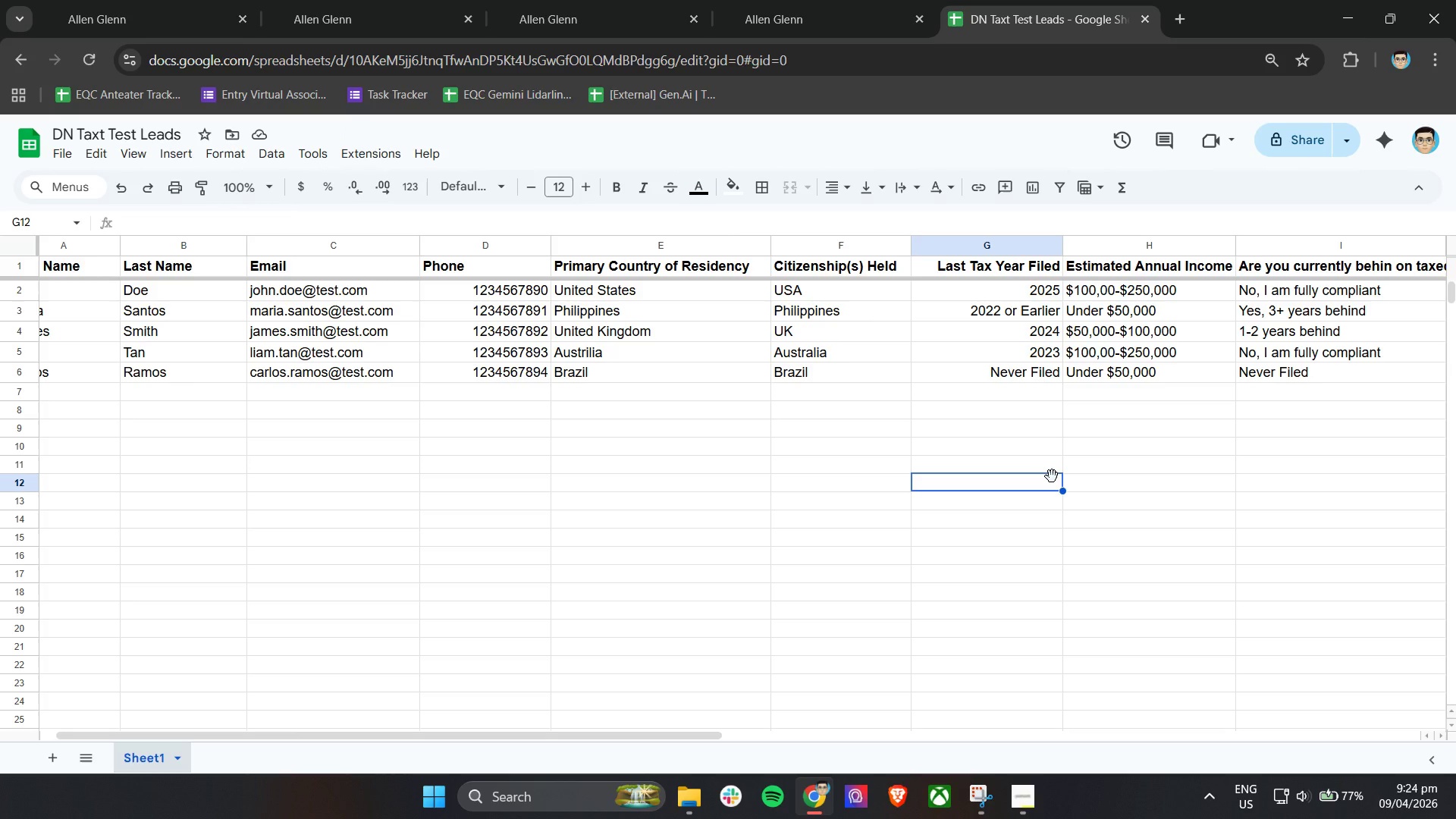 
hold_key(key=ShiftLeft, duration=0.5)
scroll: coordinate [1059, 454], scroll_direction: up, amount: 9.0
 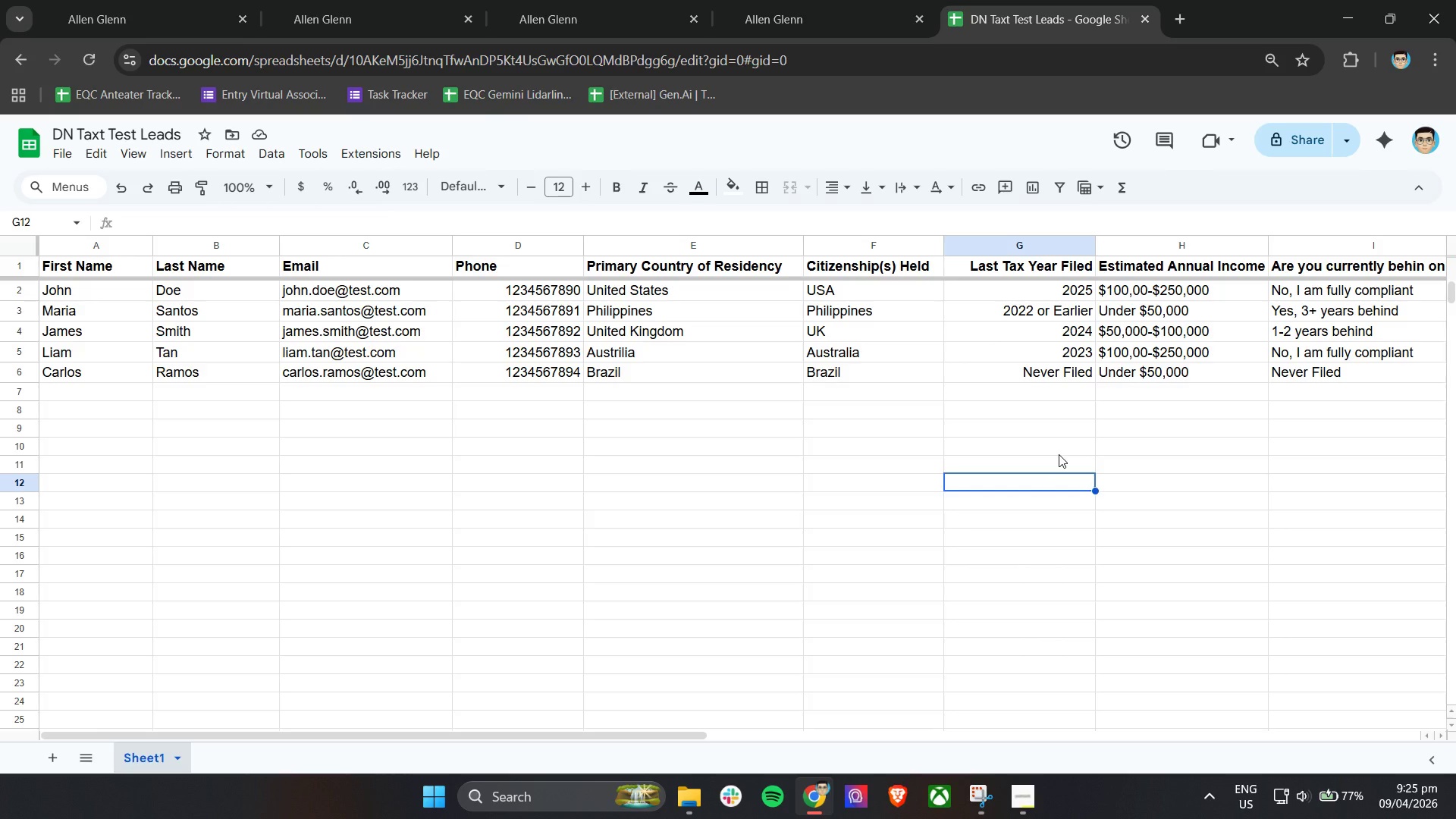 
wait(35.76)
 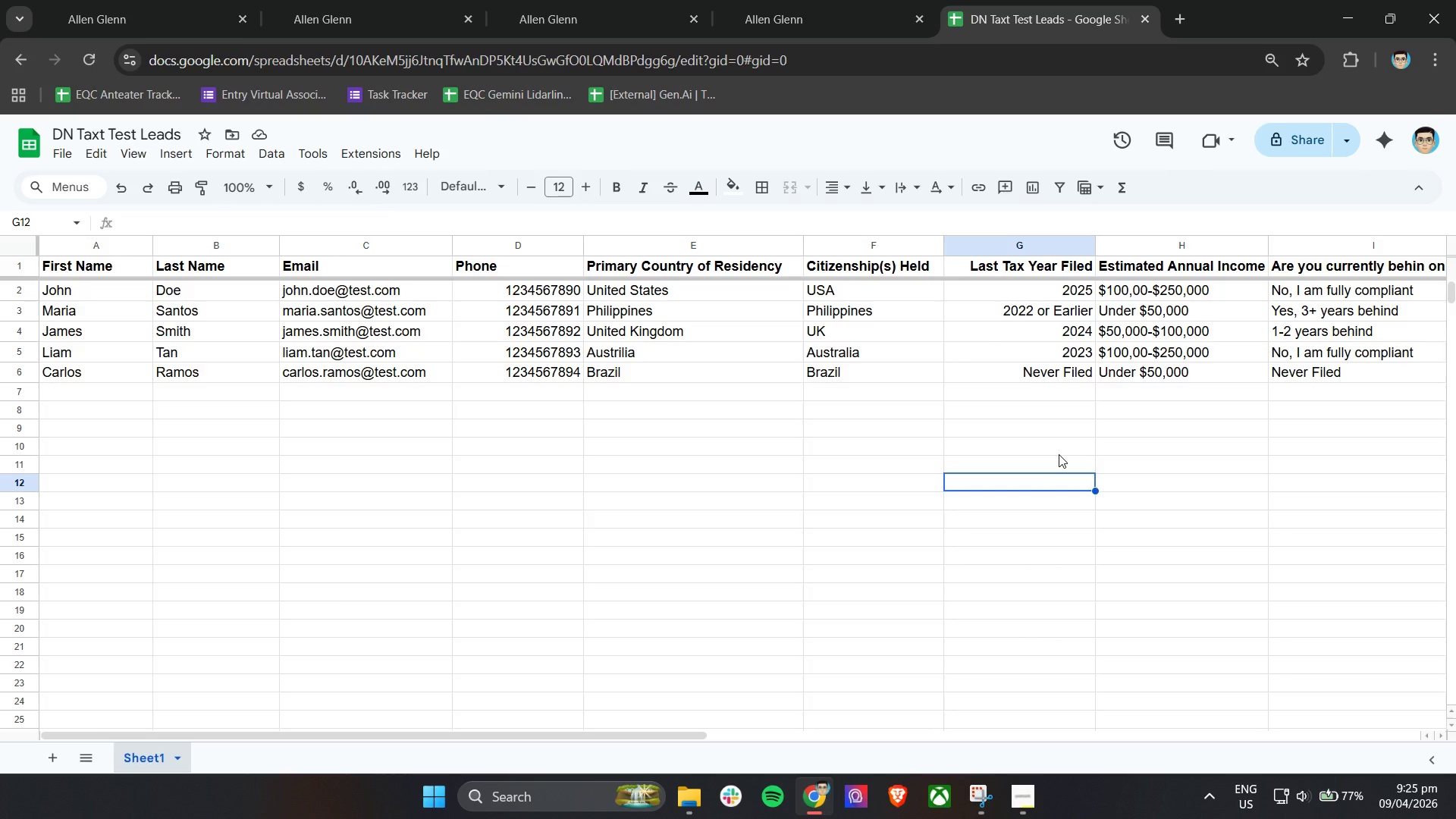 
left_click([342, 0])
 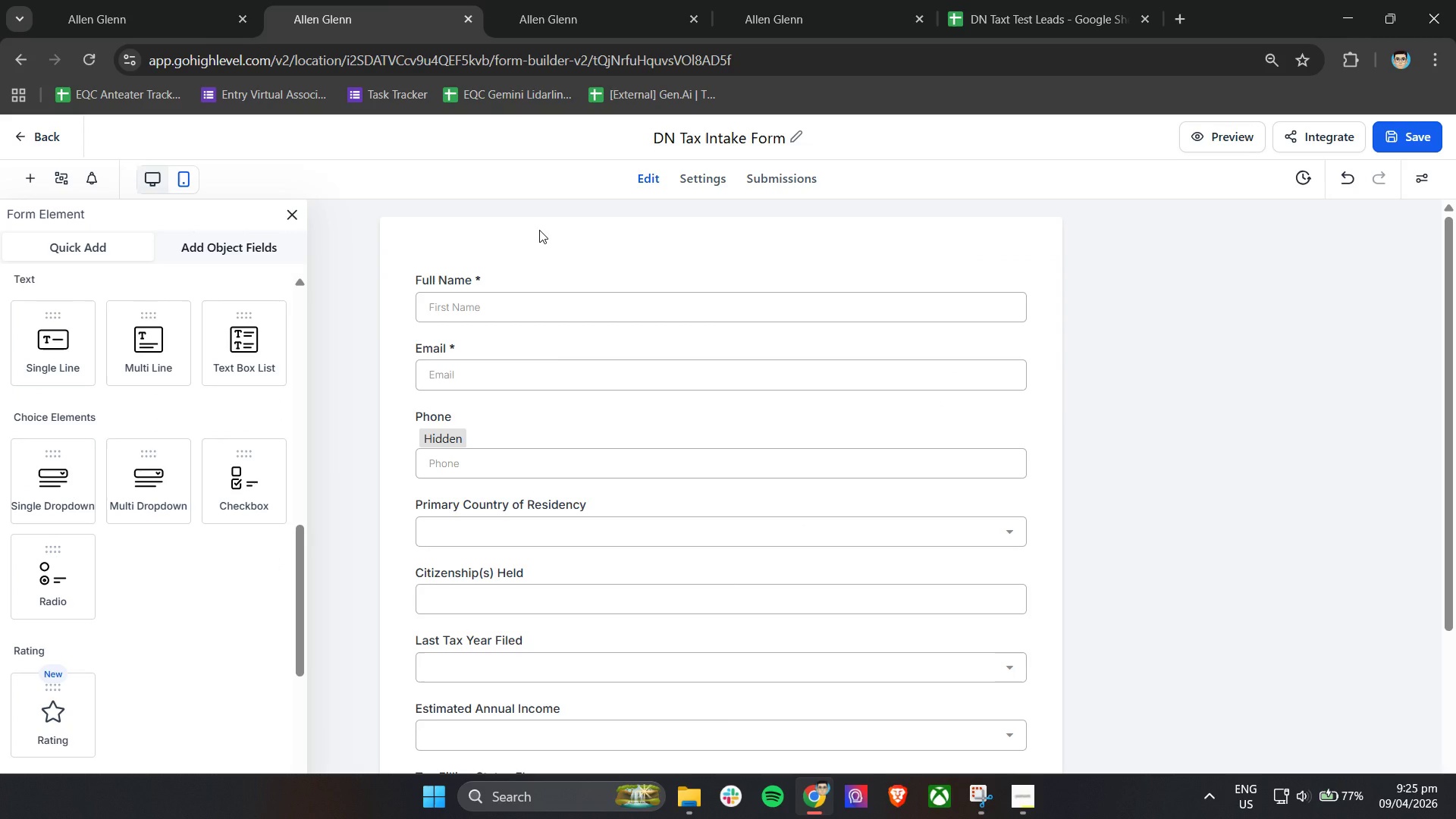 
wait(17.27)
 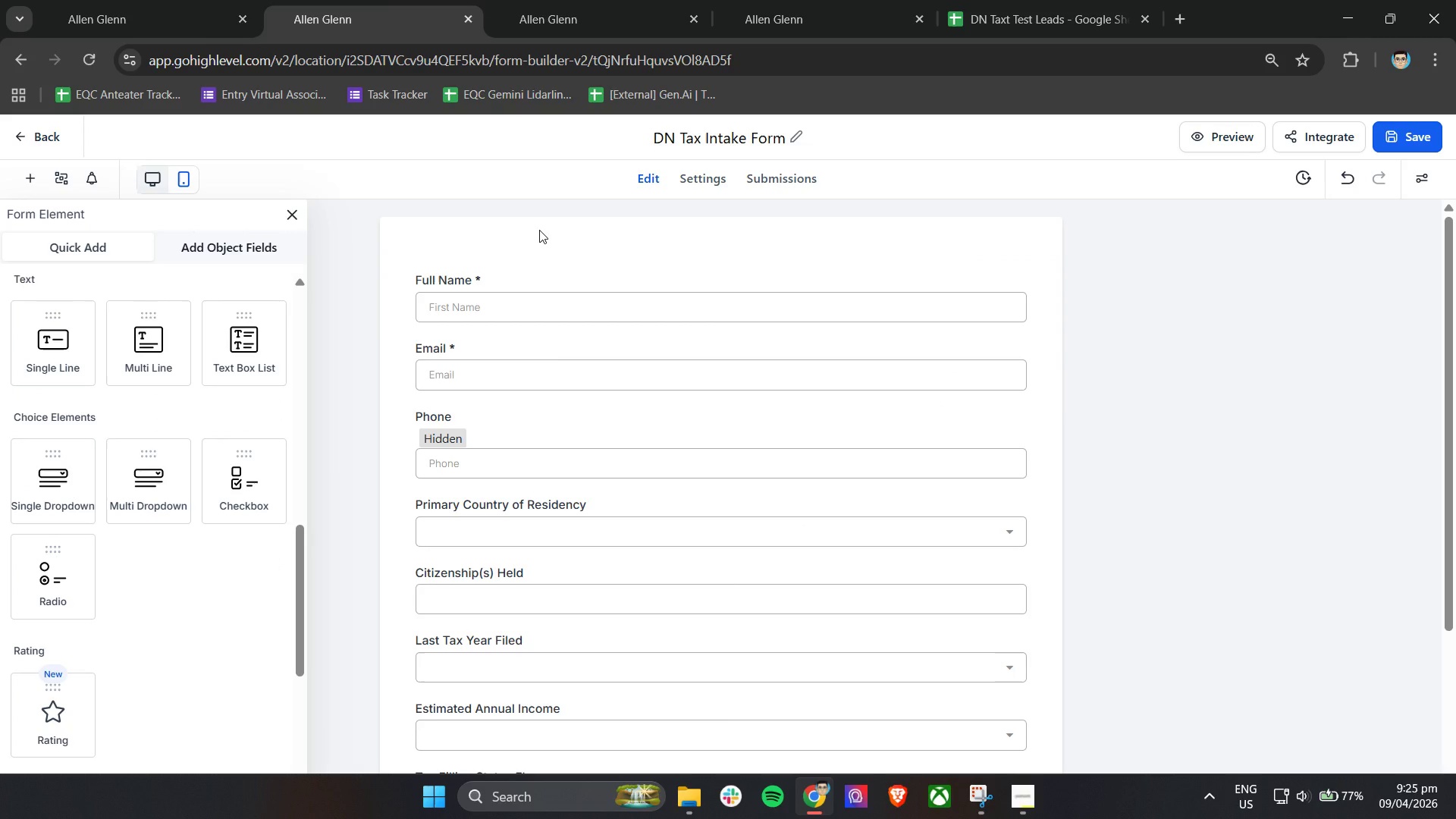 
scroll: coordinate [539, 229], scroll_direction: down, amount: 3.0
 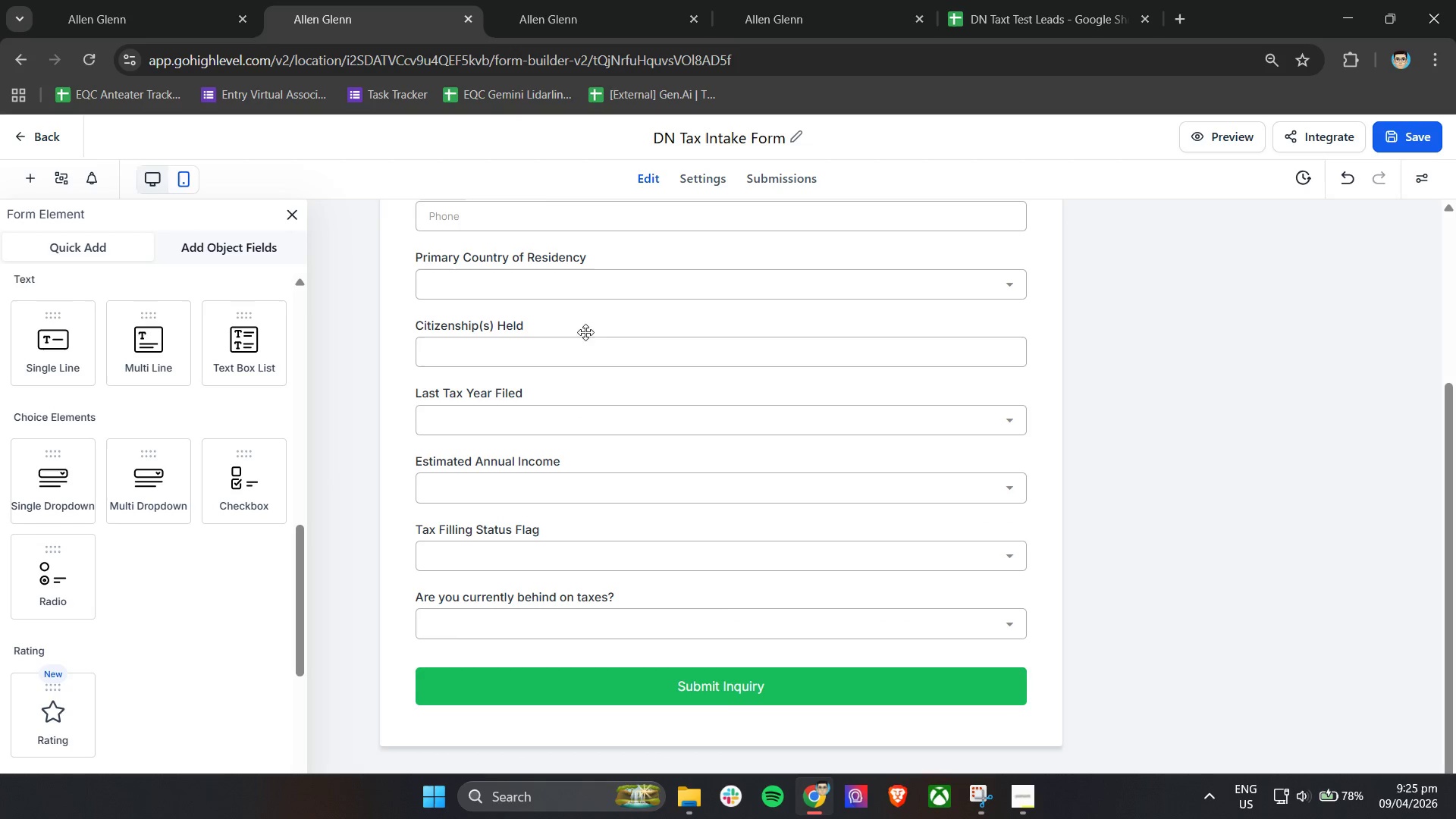 
left_click([584, 297])
 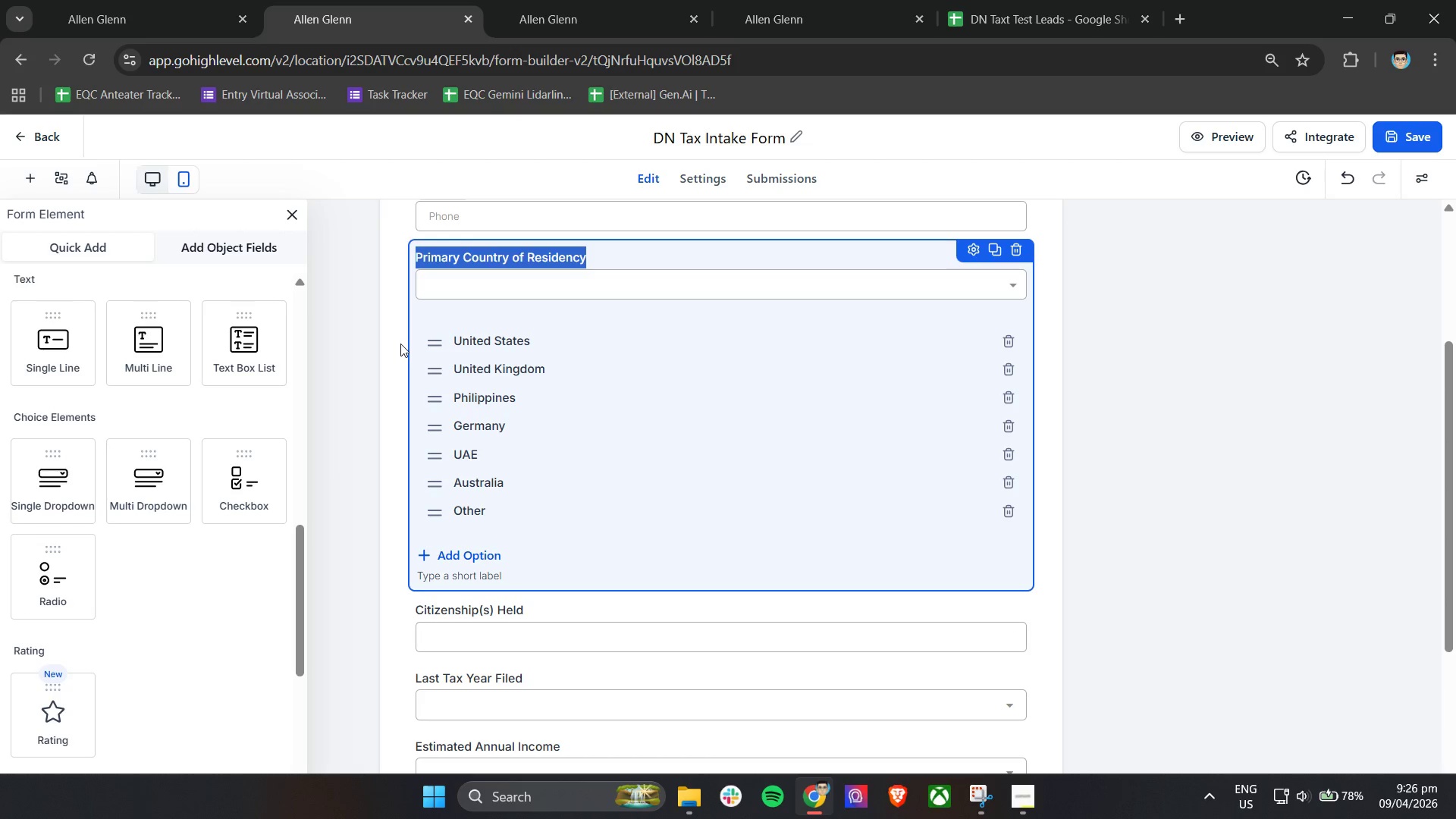 
left_click([399, 340])
 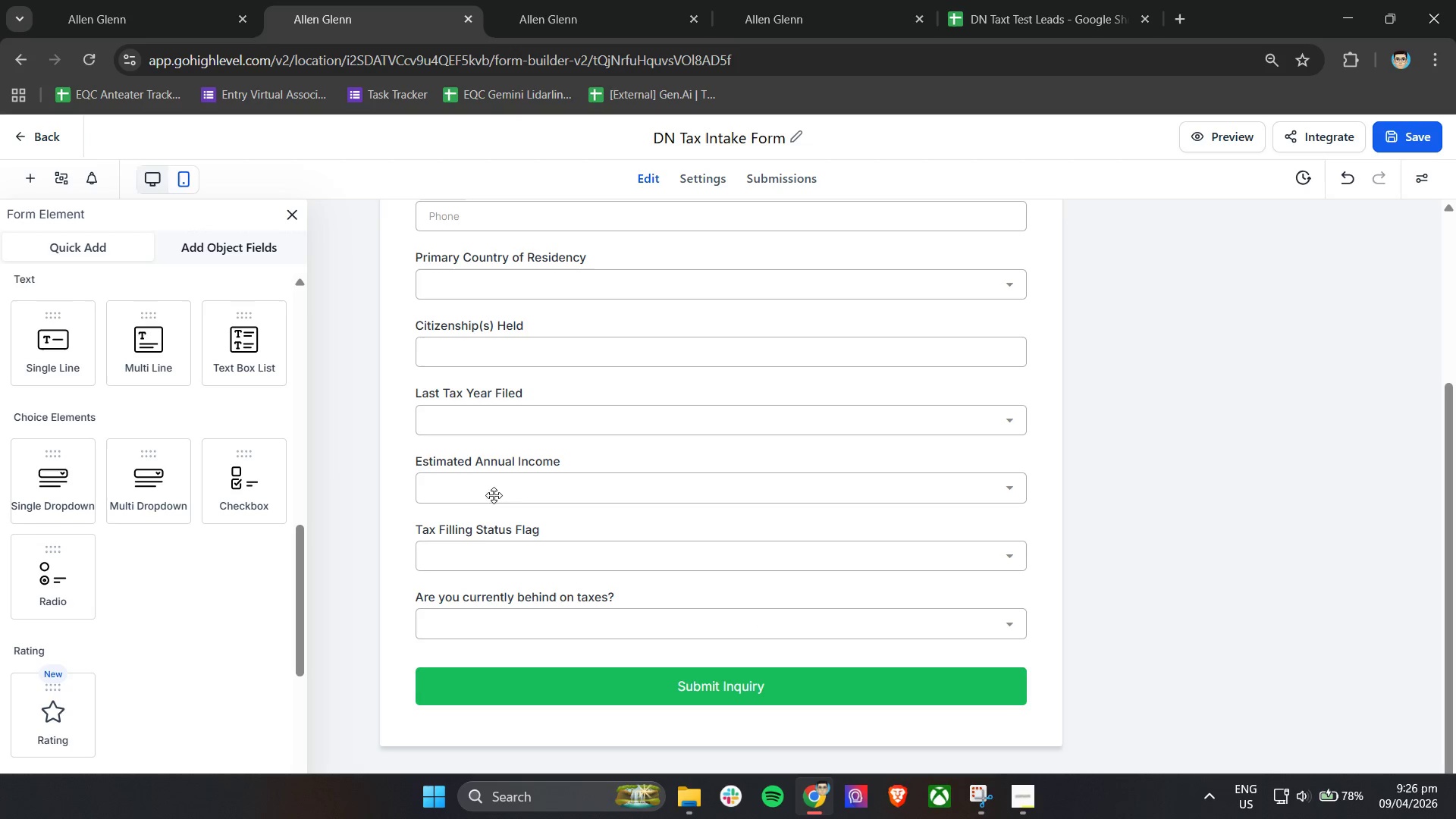 
left_click([501, 428])
 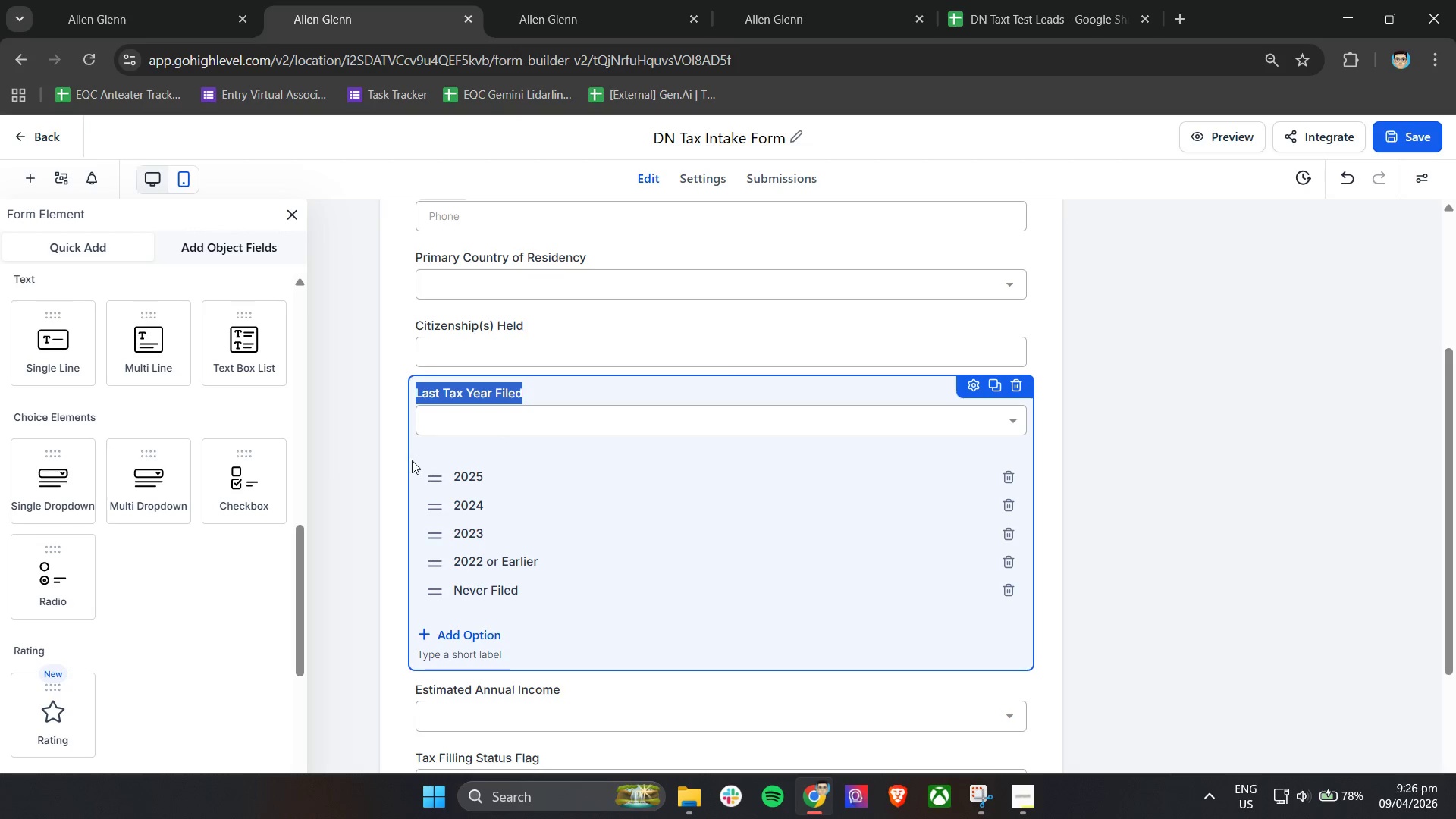 
left_click([408, 462])
 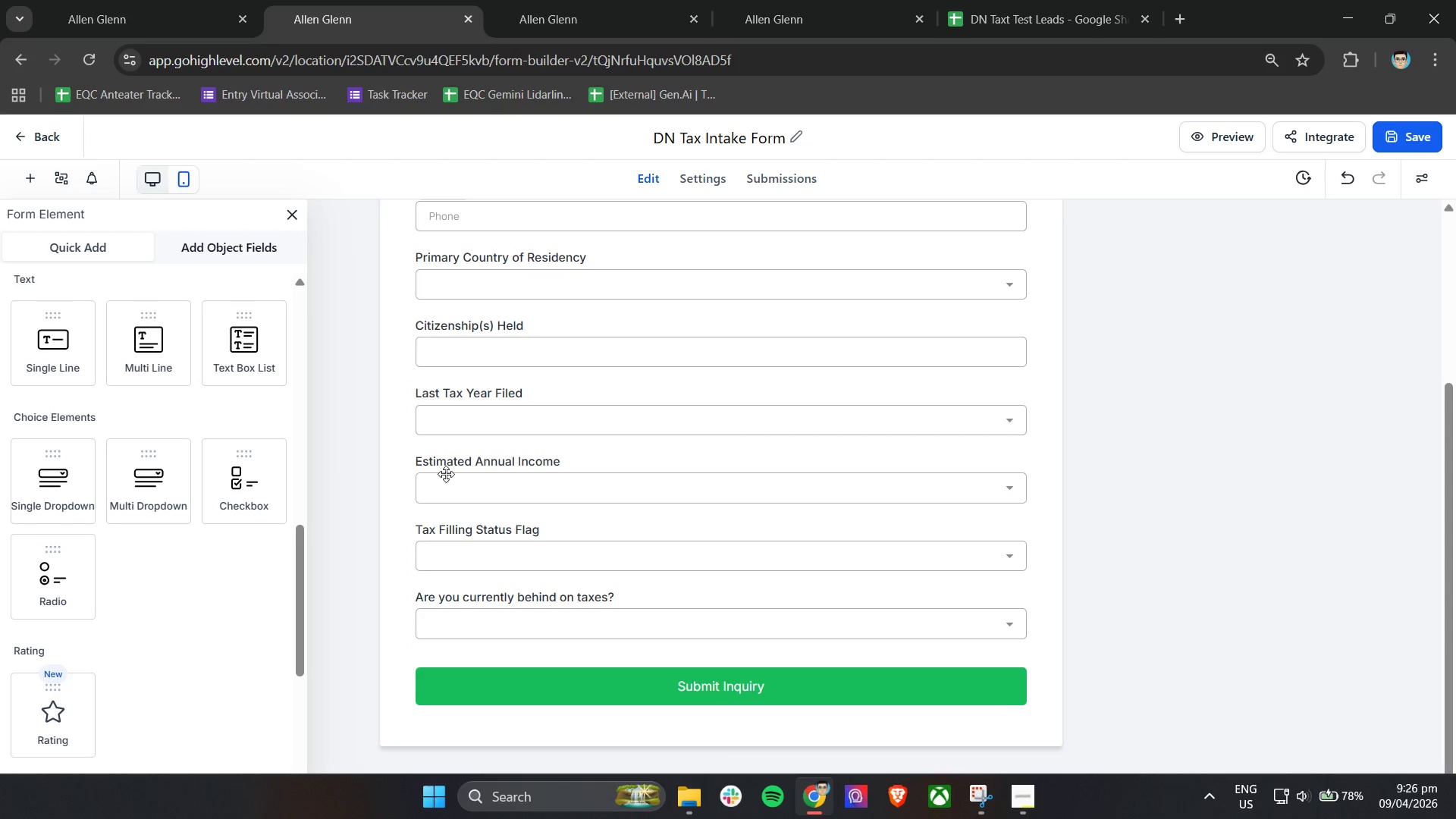 
left_click([466, 502])
 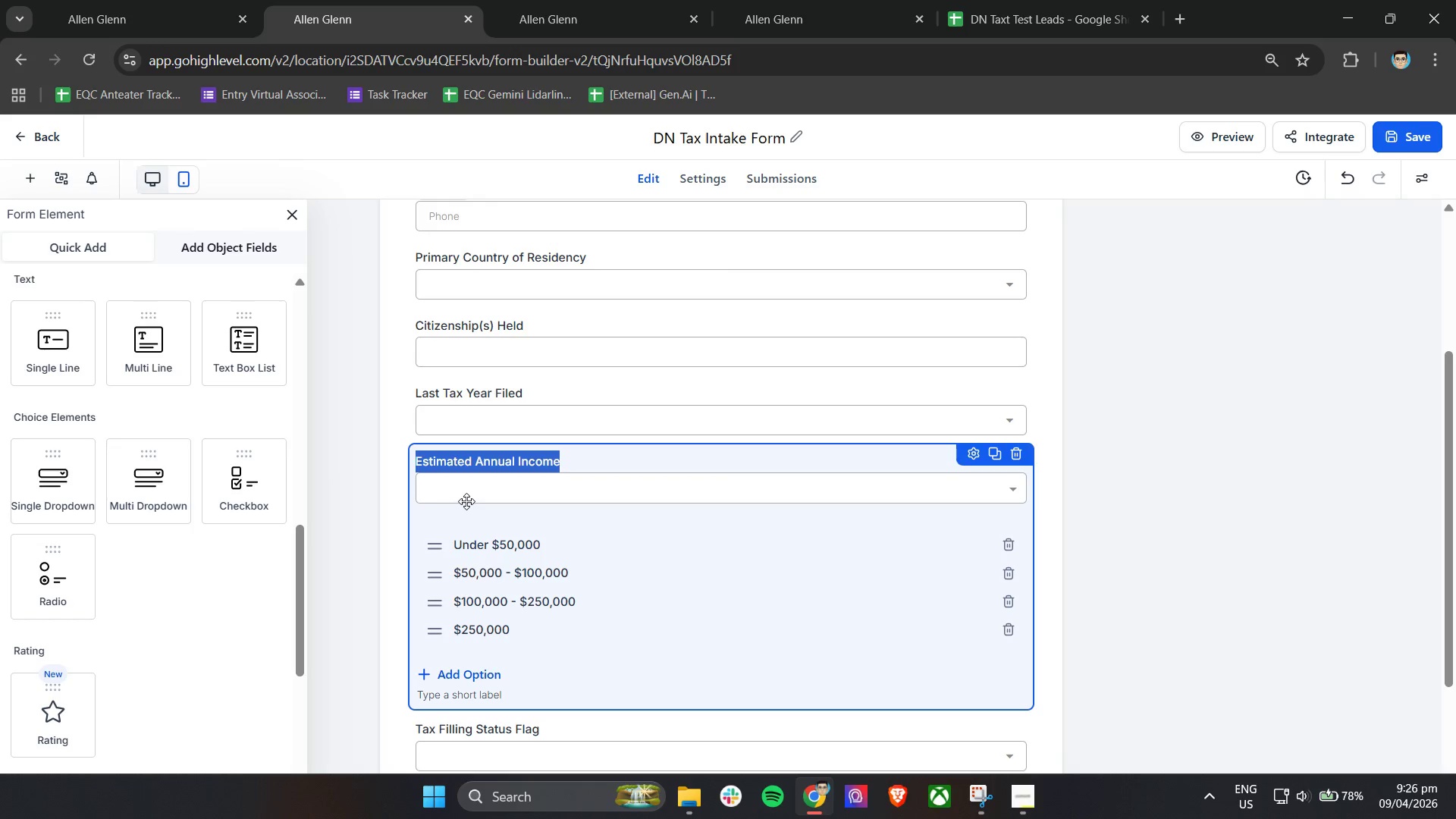 
wait(12.45)
 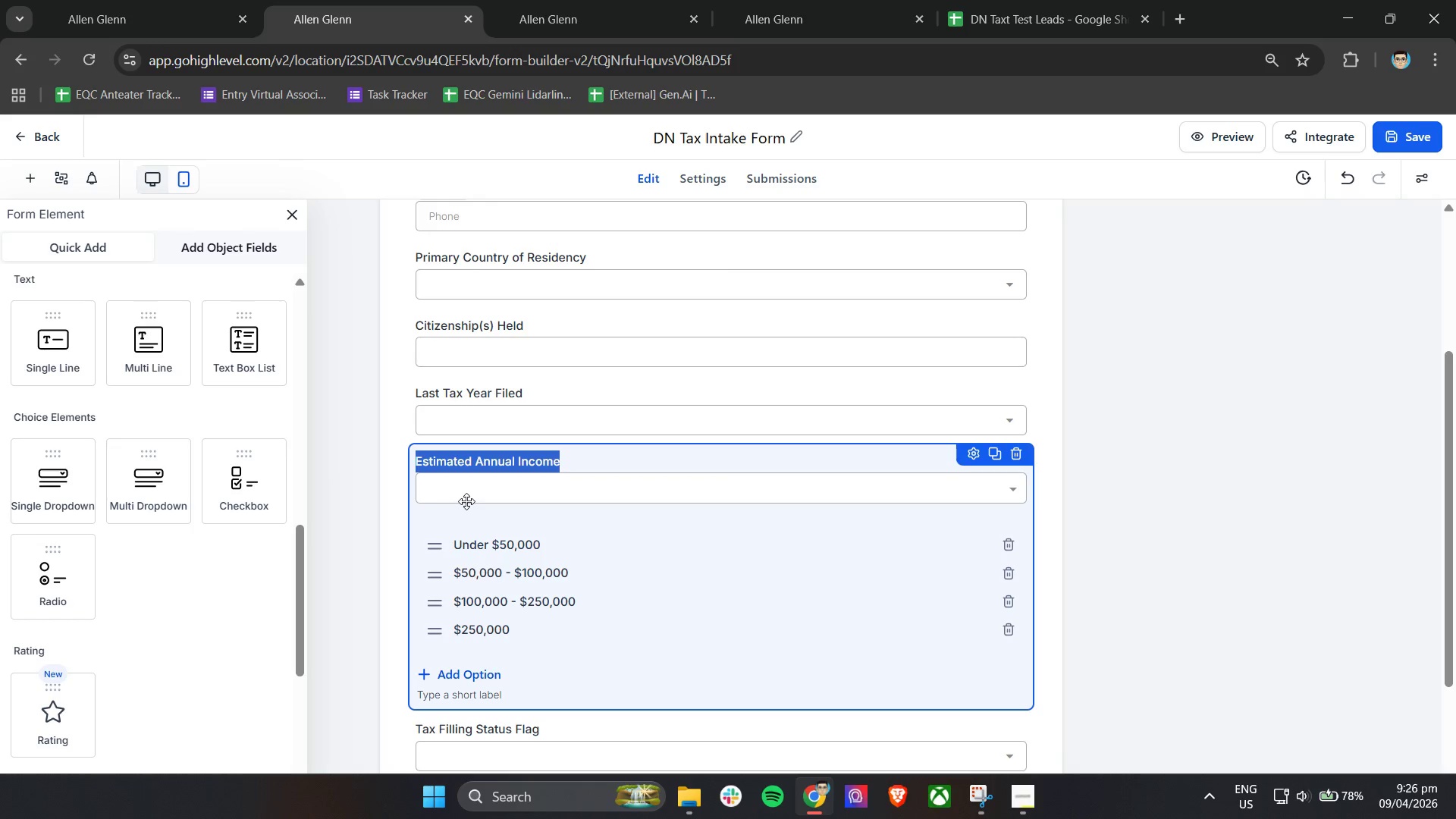 
double_click([1173, 335])
 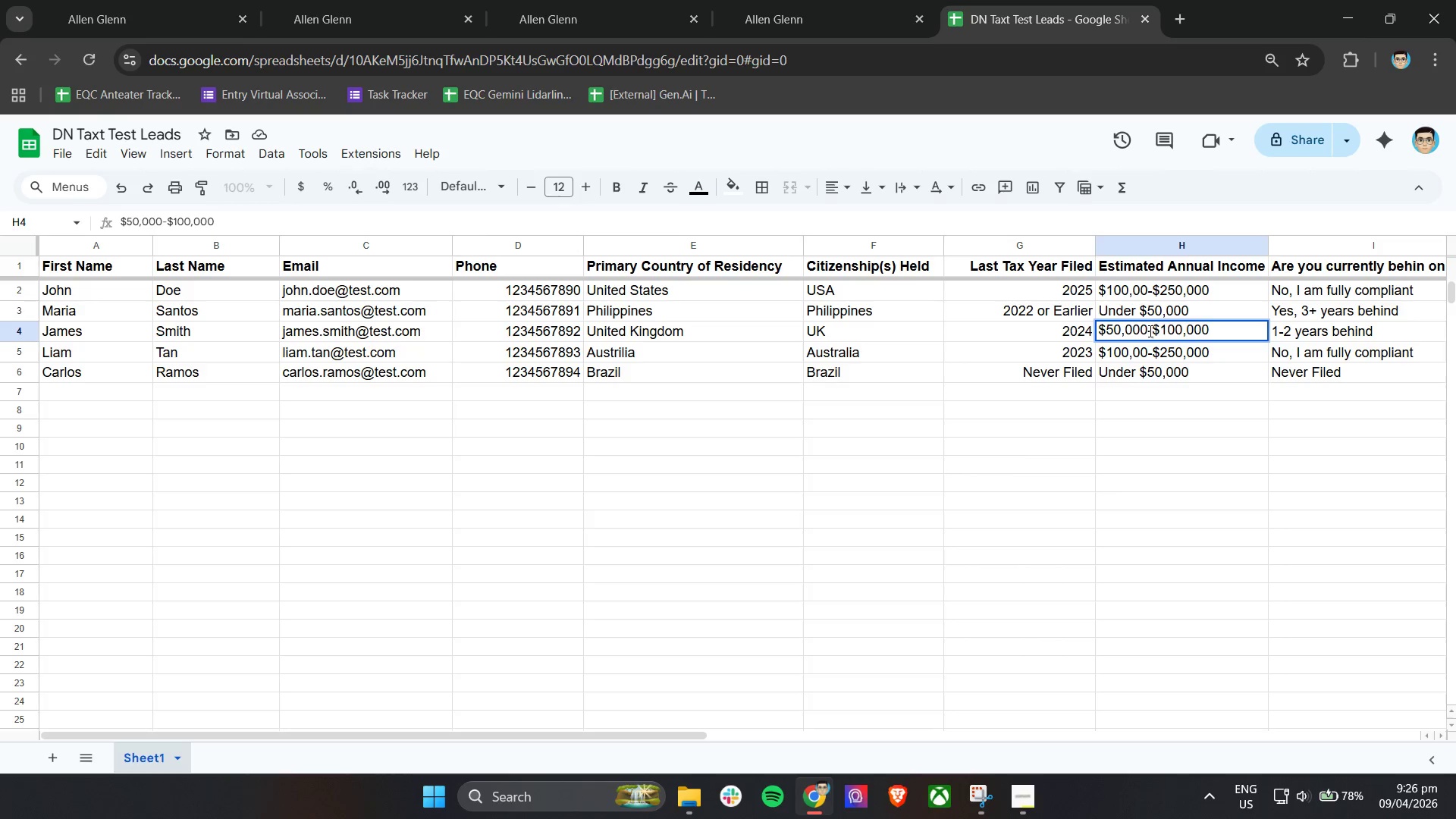 
left_click([1147, 330])
 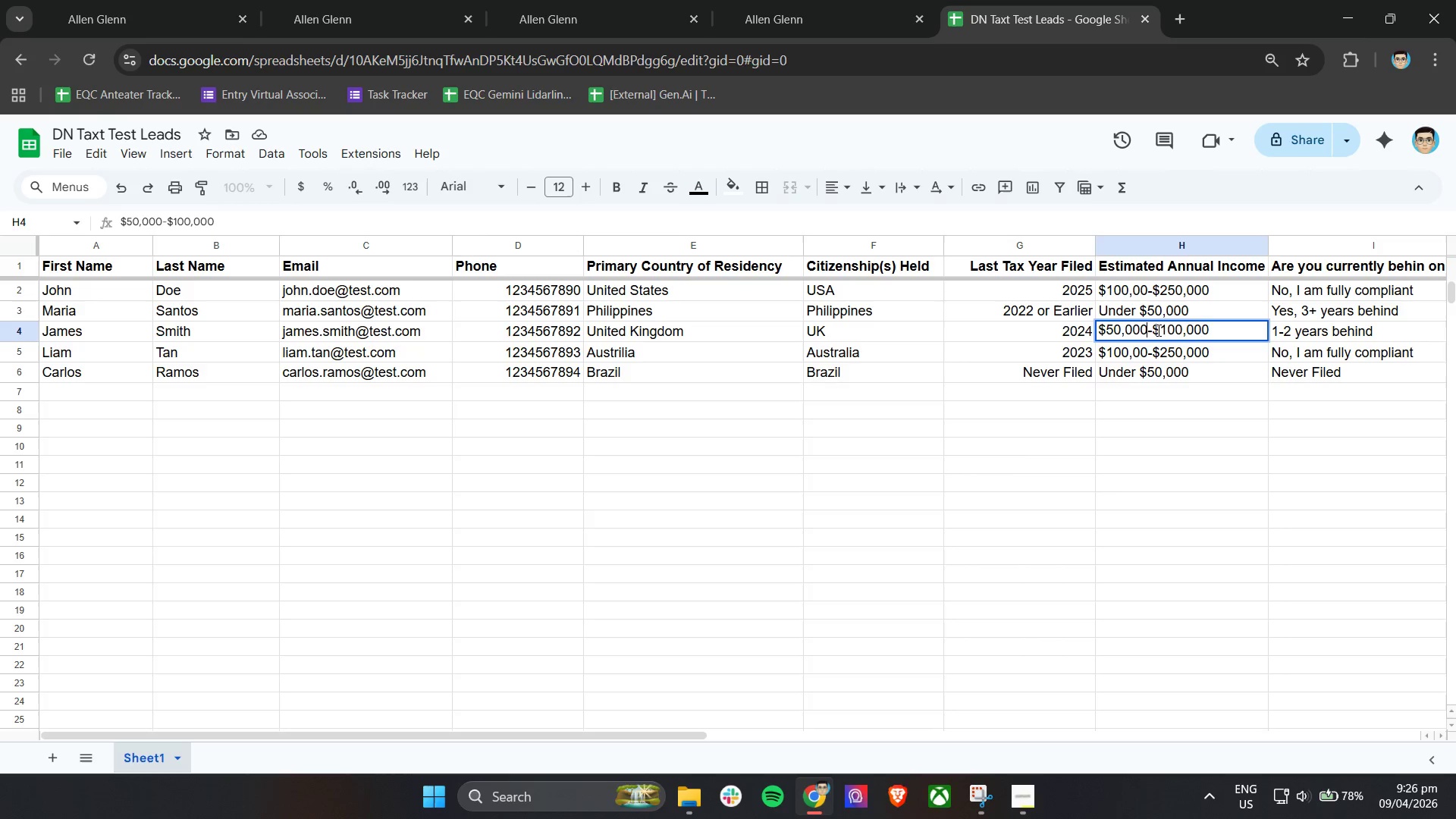 
key(Space)
 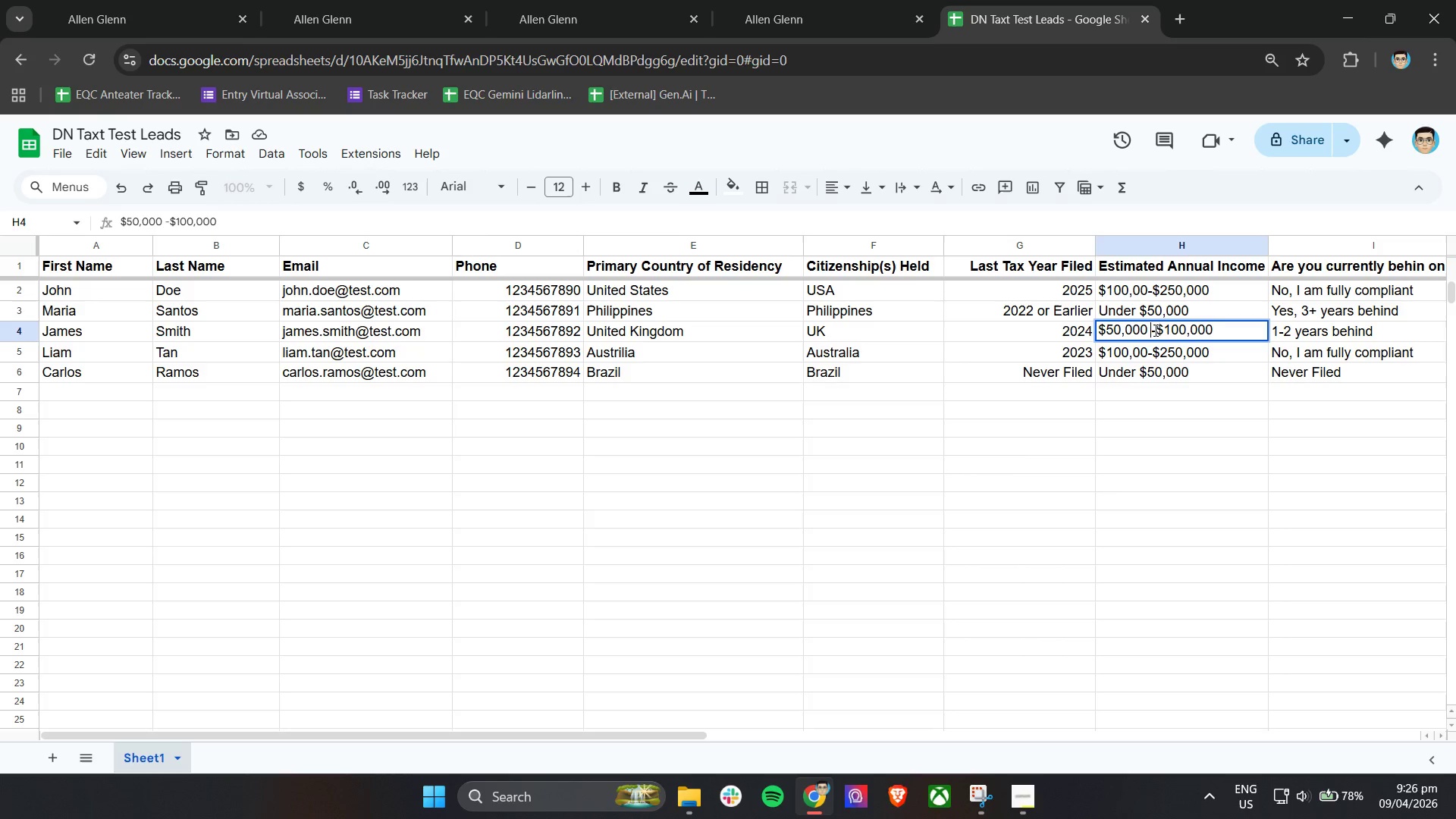 
left_click([1154, 330])
 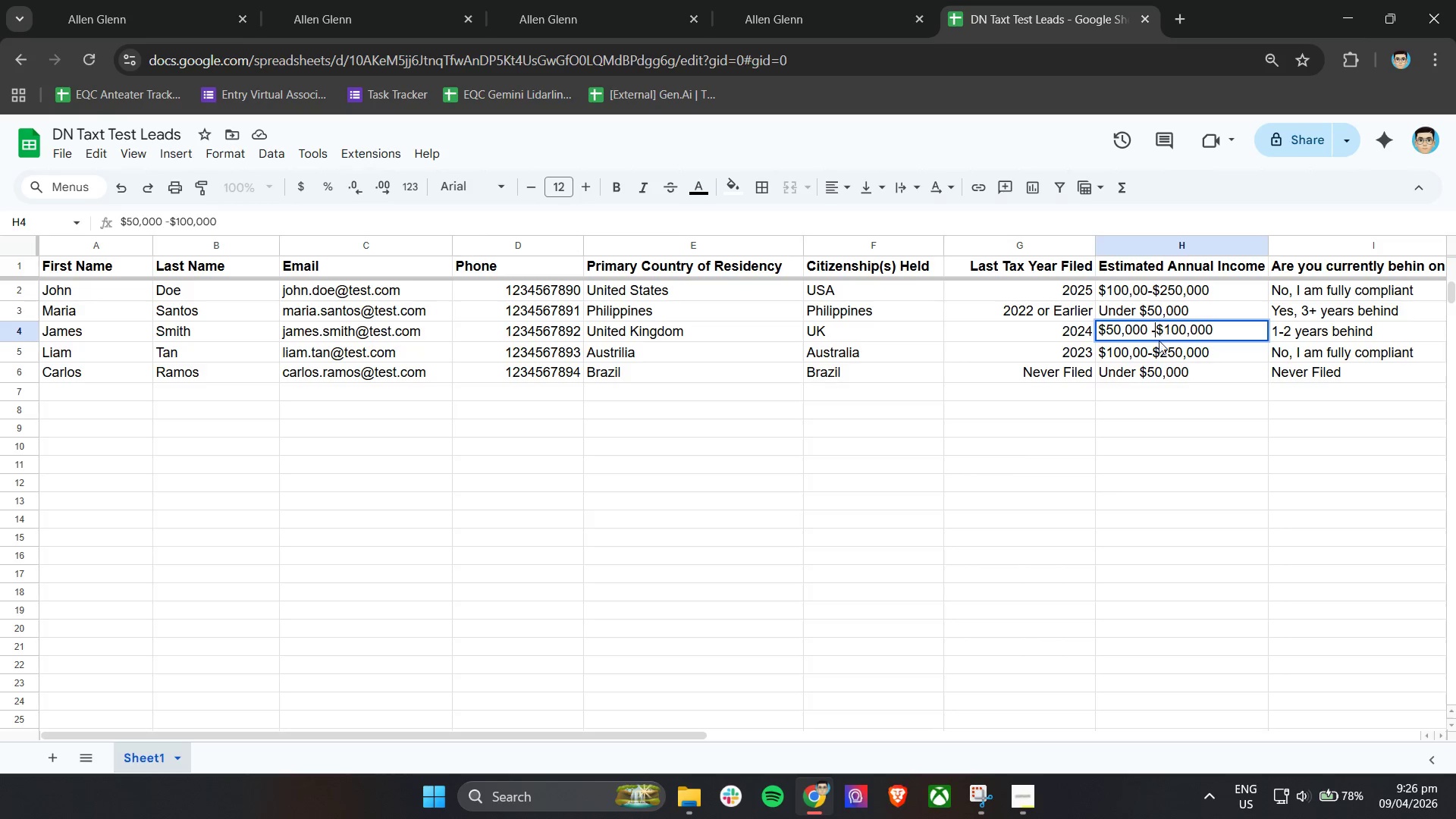 
key(Space)
 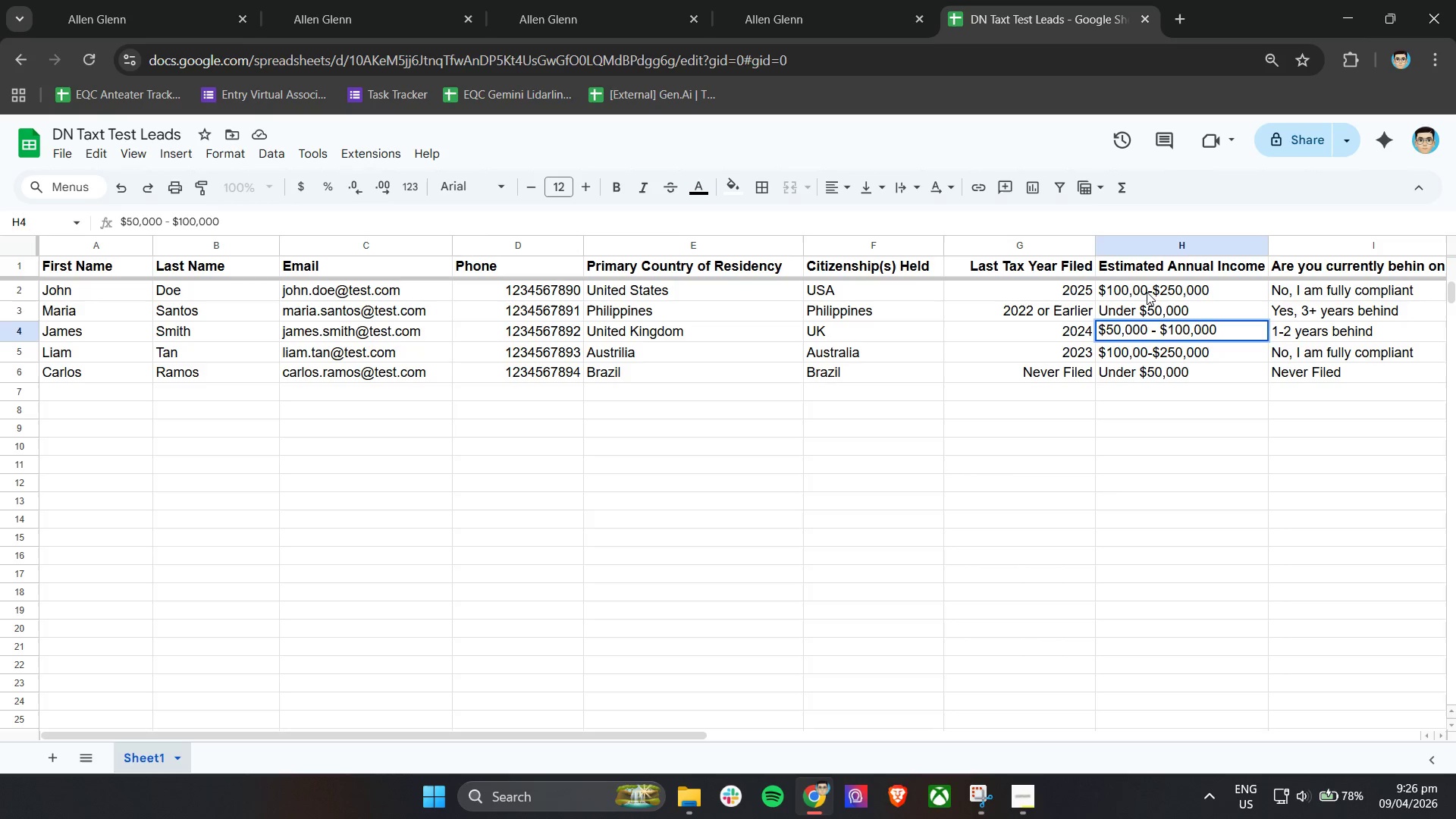 
double_click([1150, 292])
 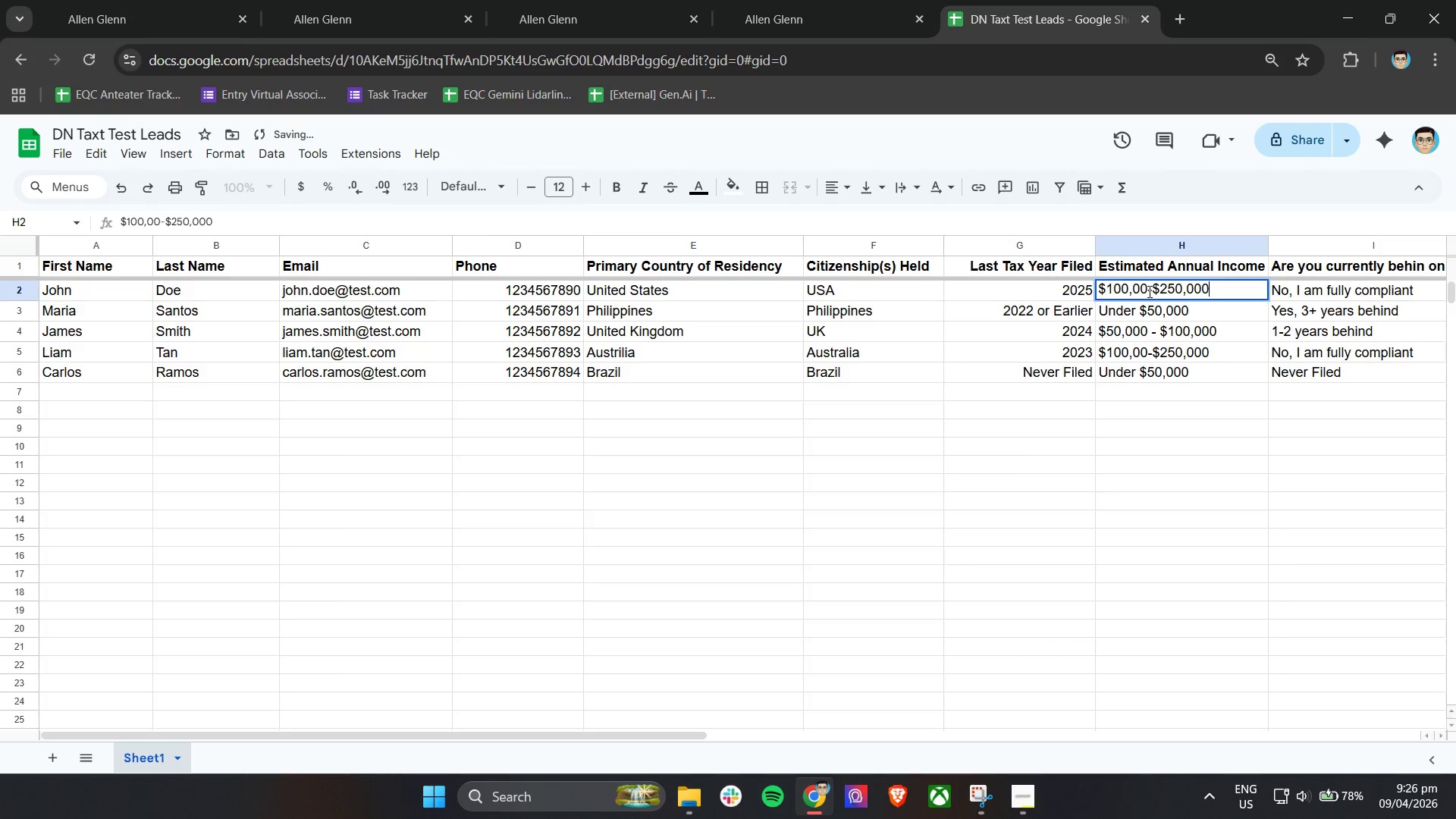 
left_click([1147, 290])
 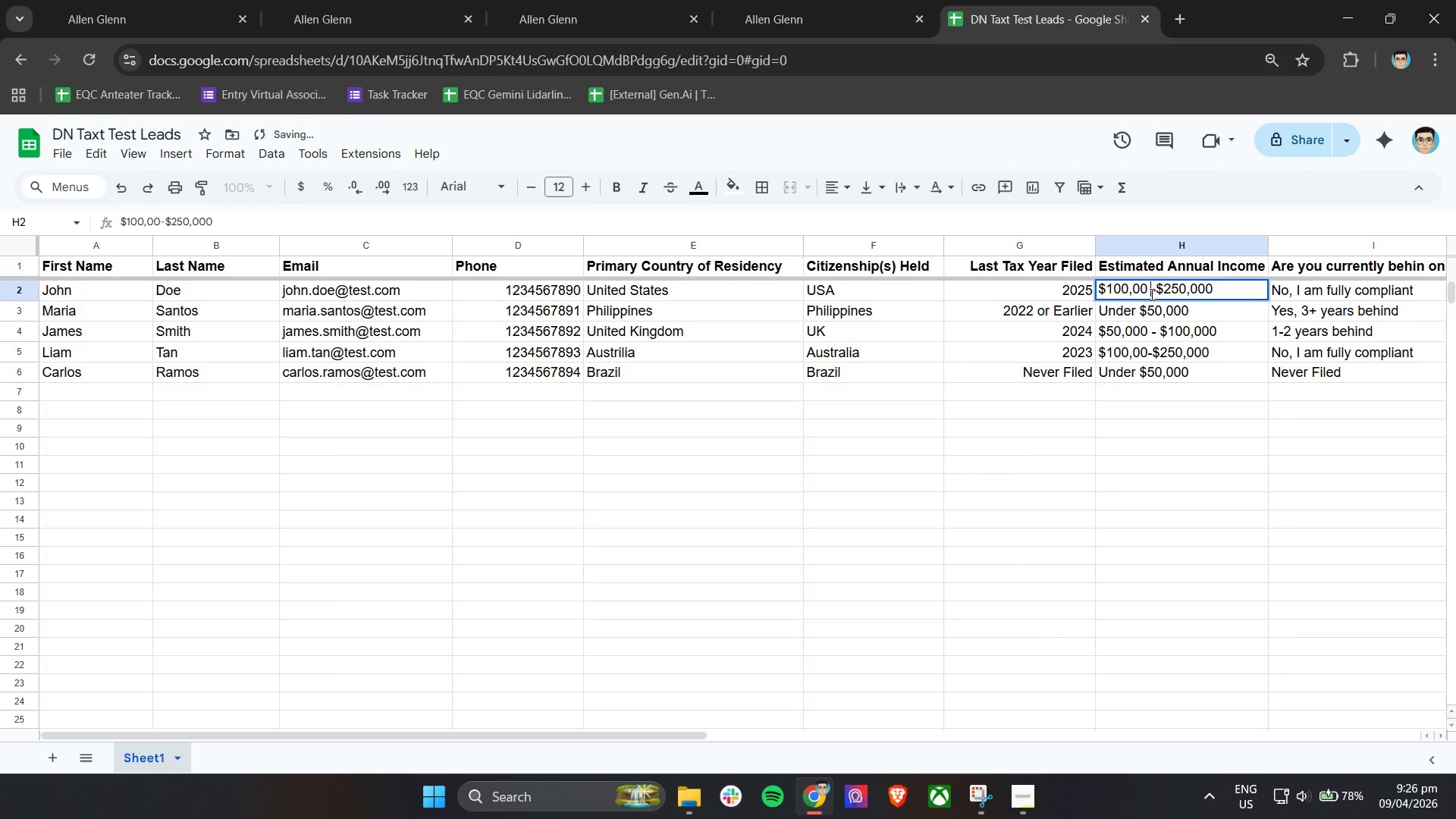 
key(Space)
 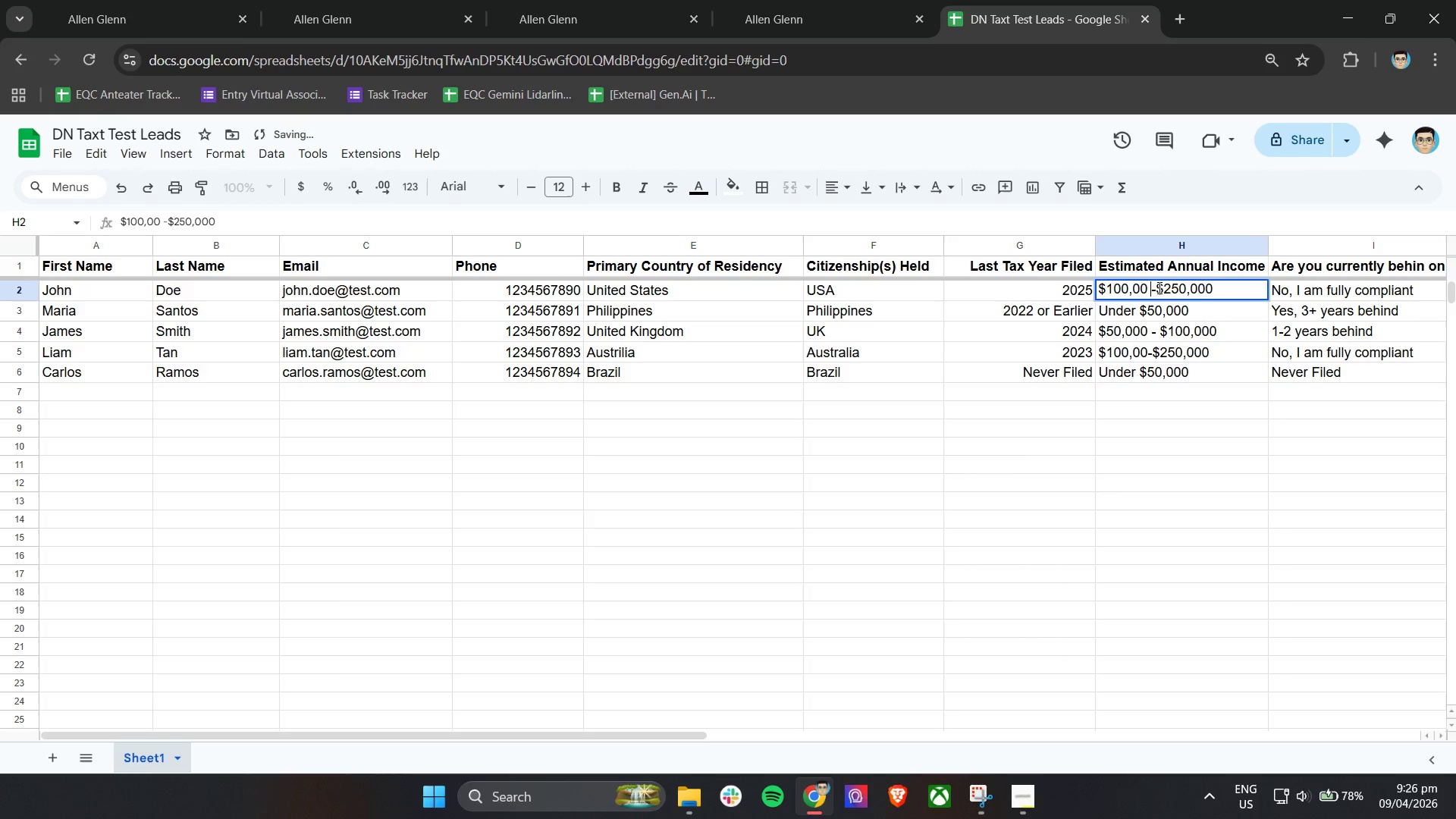 
left_click([1158, 287])
 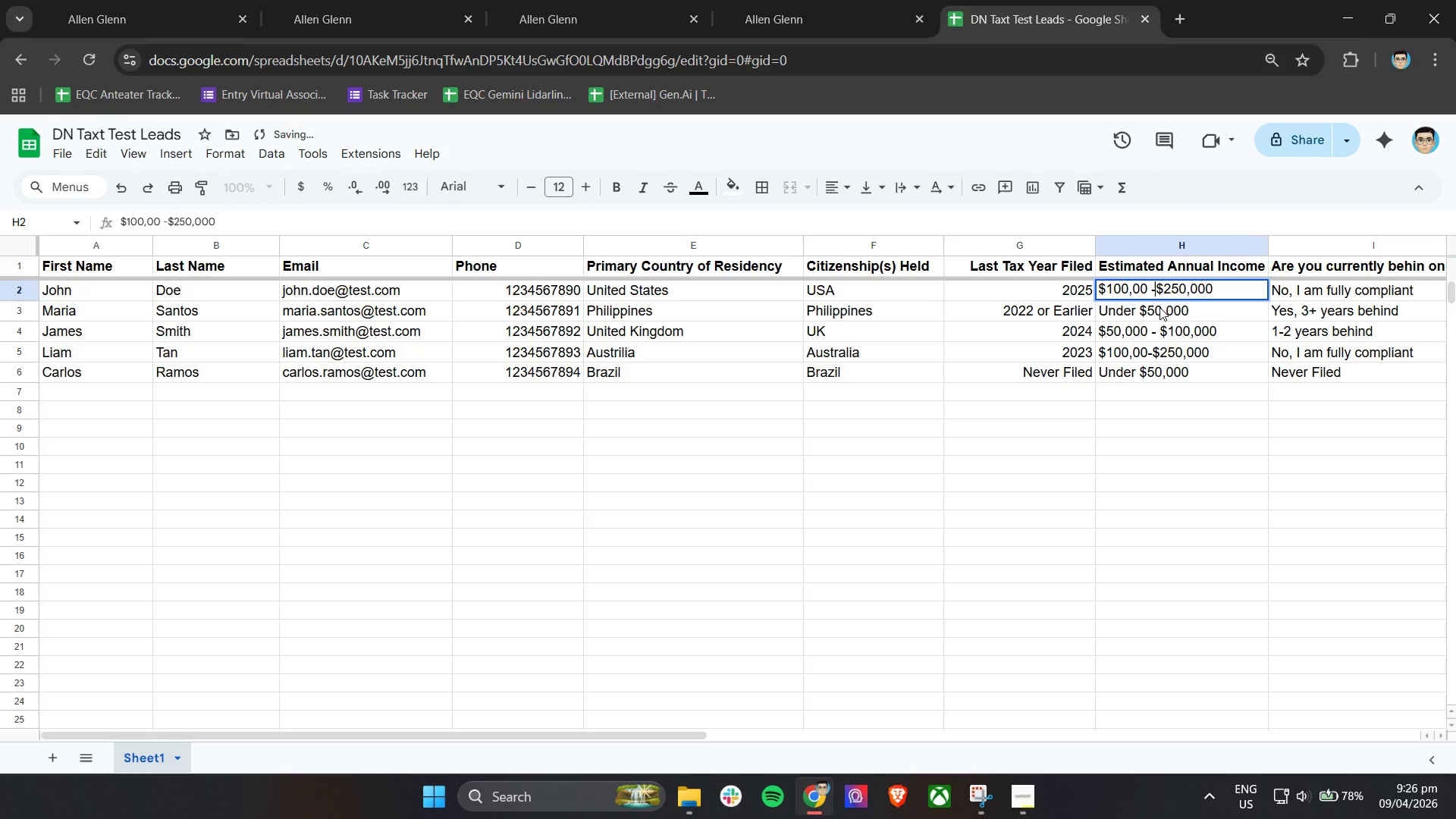 
key(Space)
 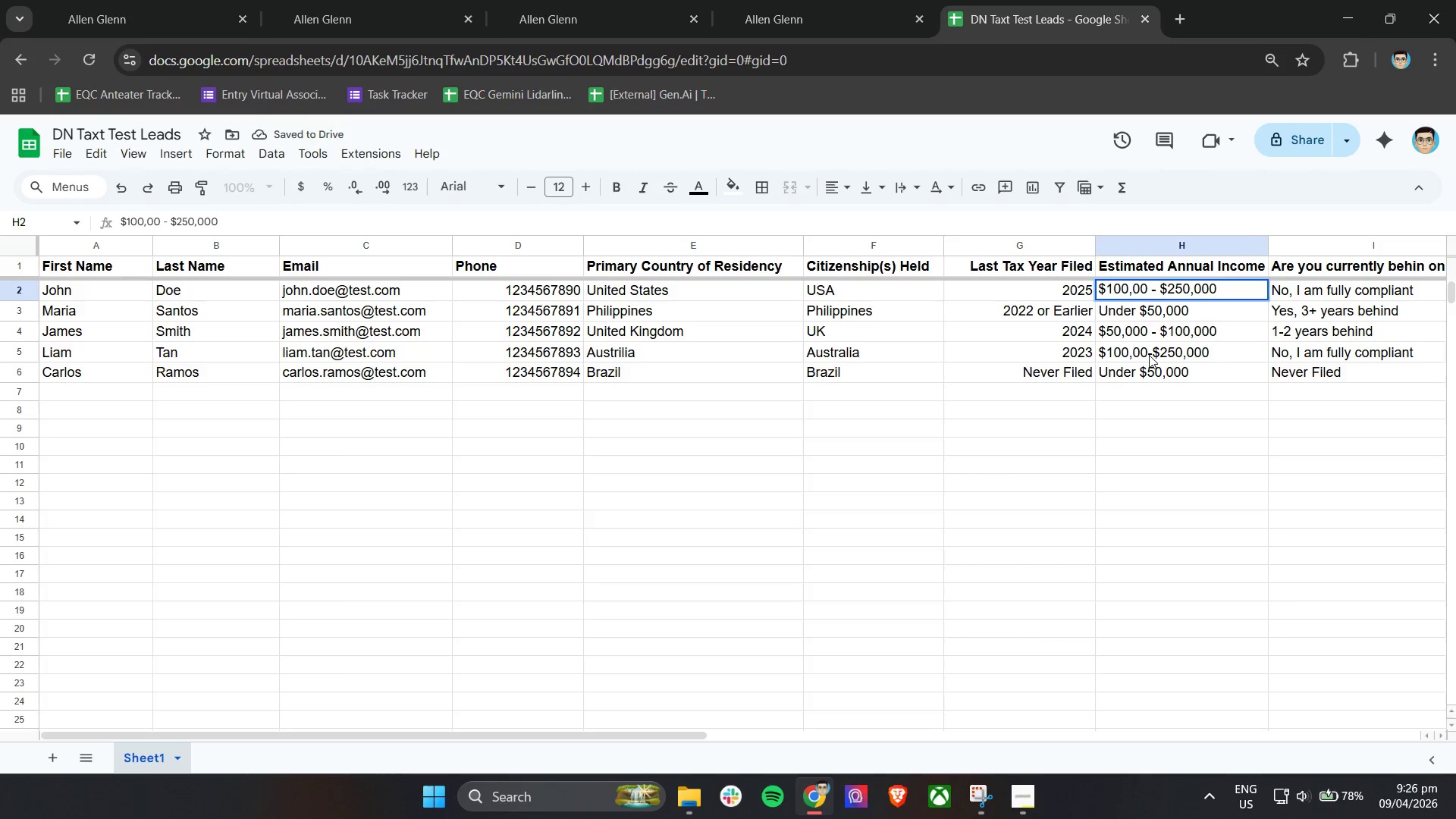 
double_click([1149, 355])
 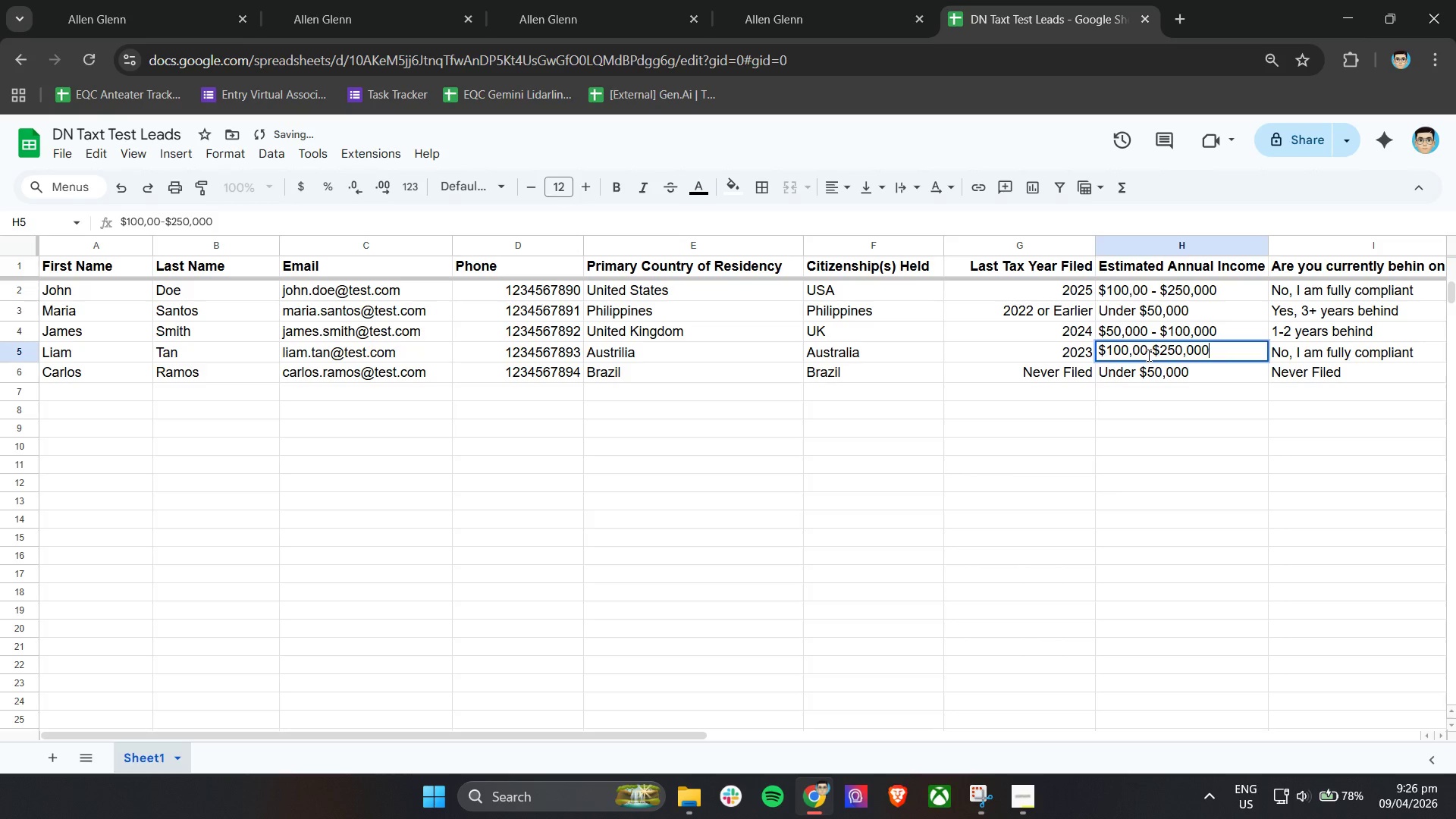 
left_click([1147, 355])
 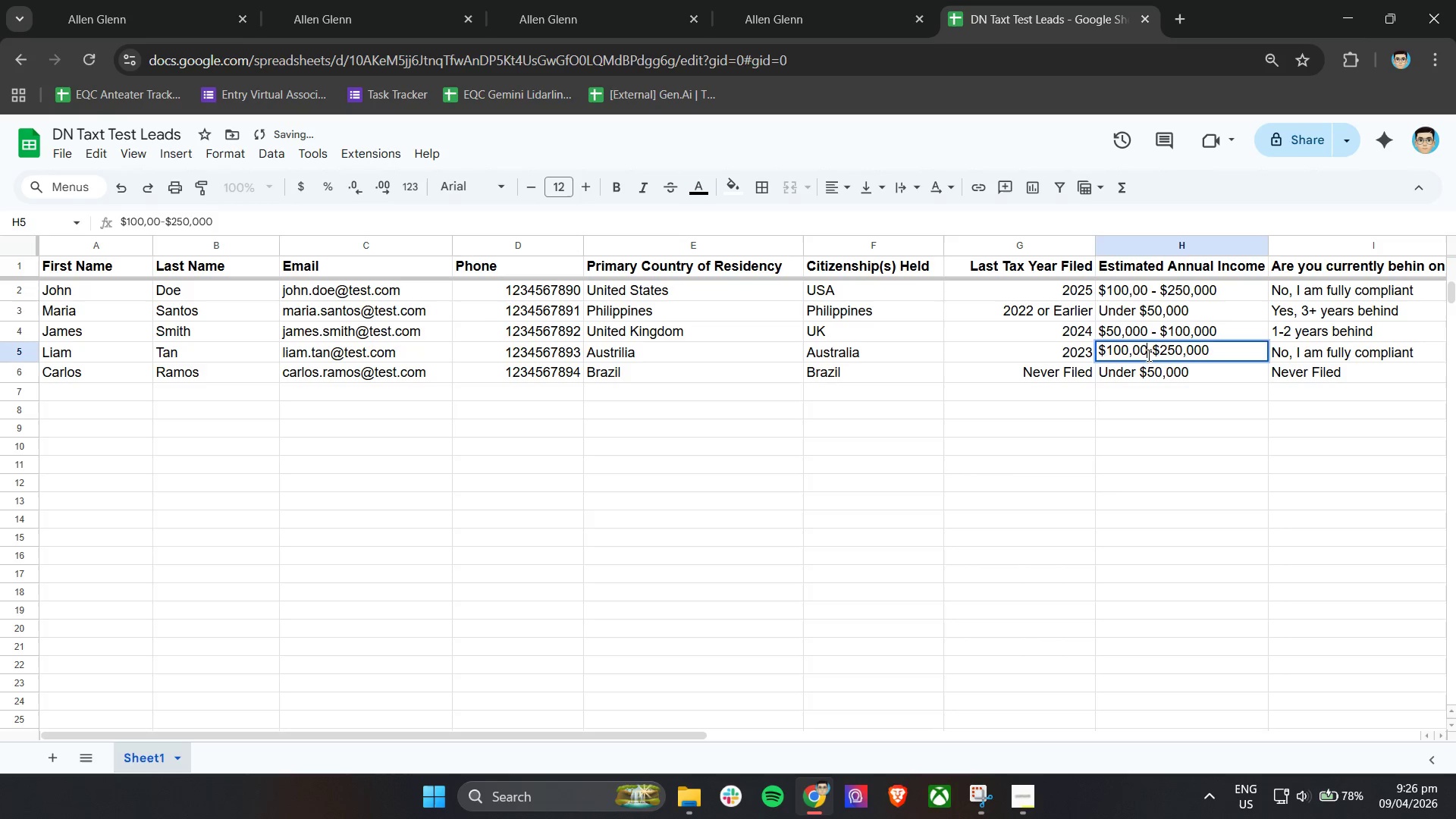 
key(Space)
 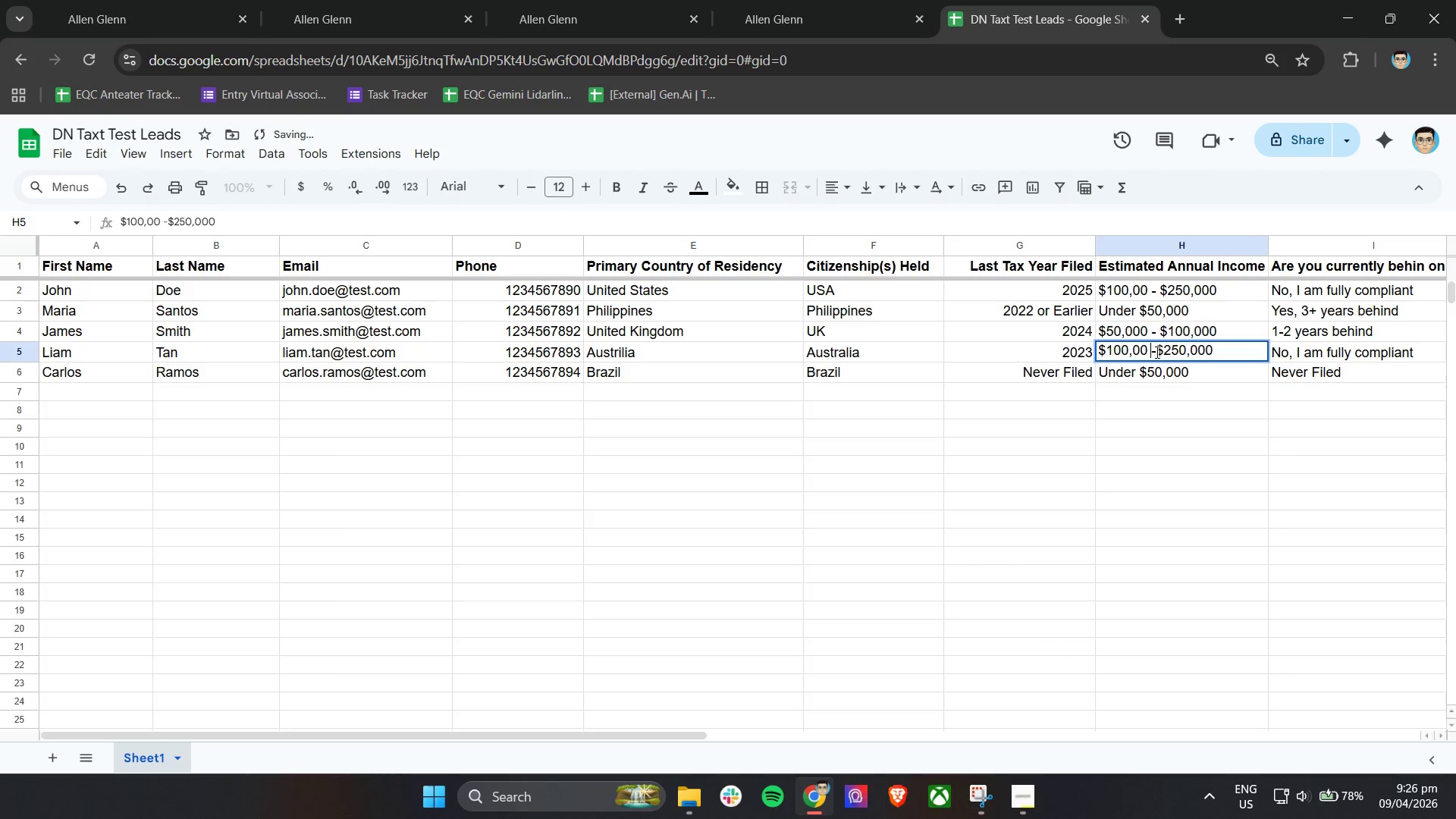 
left_click([1156, 352])
 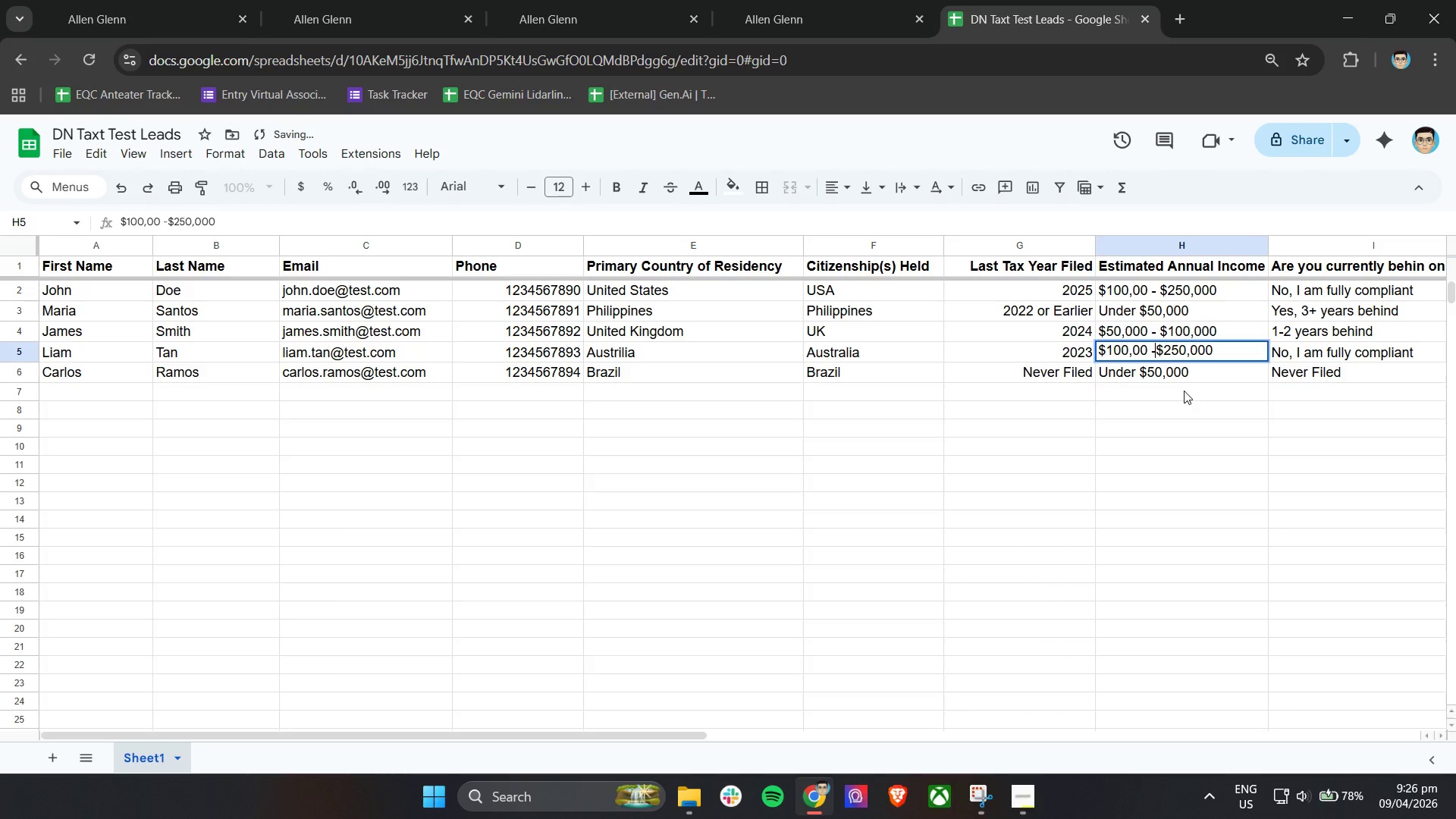 
key(Space)
 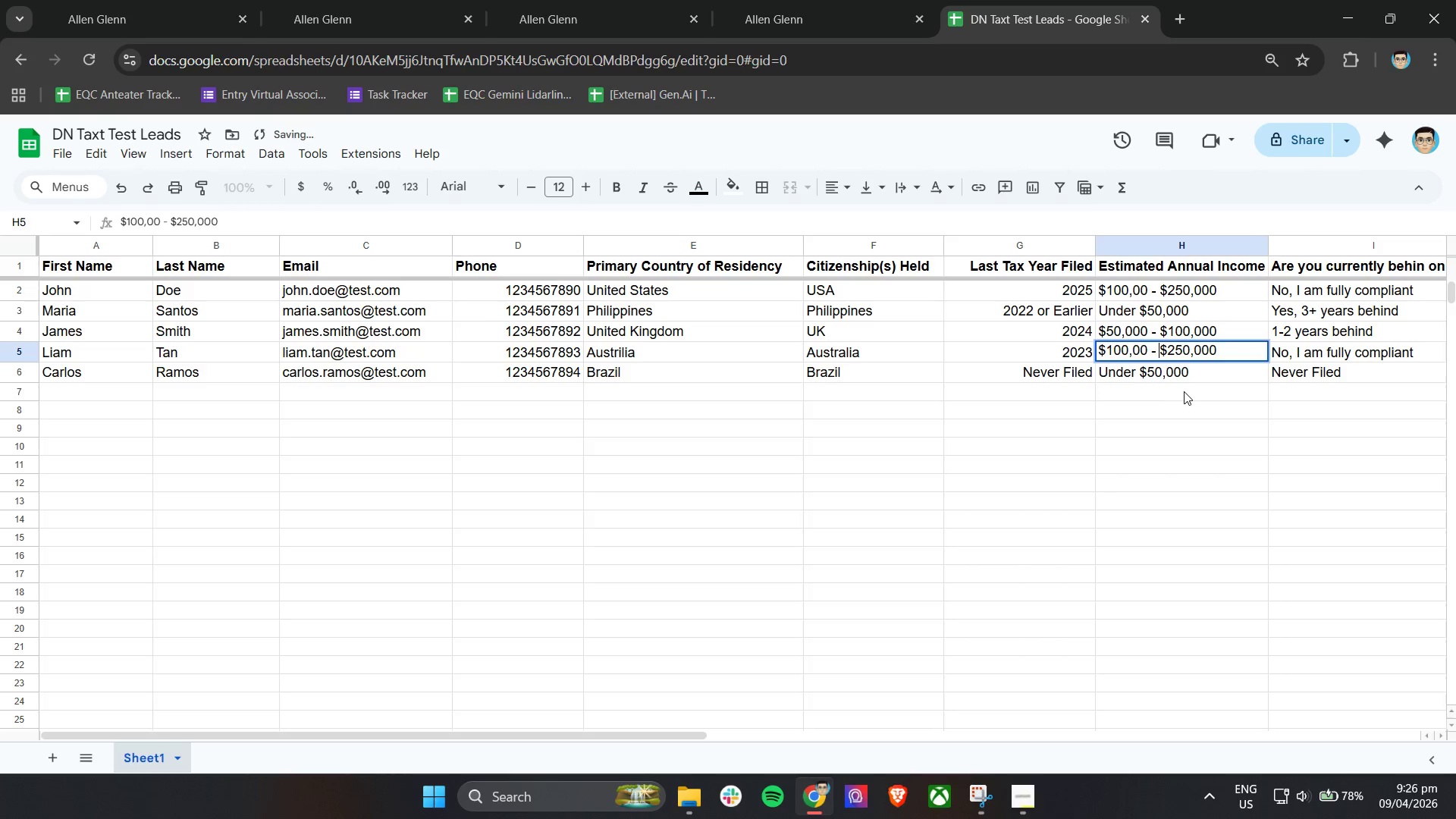 
left_click([1184, 391])
 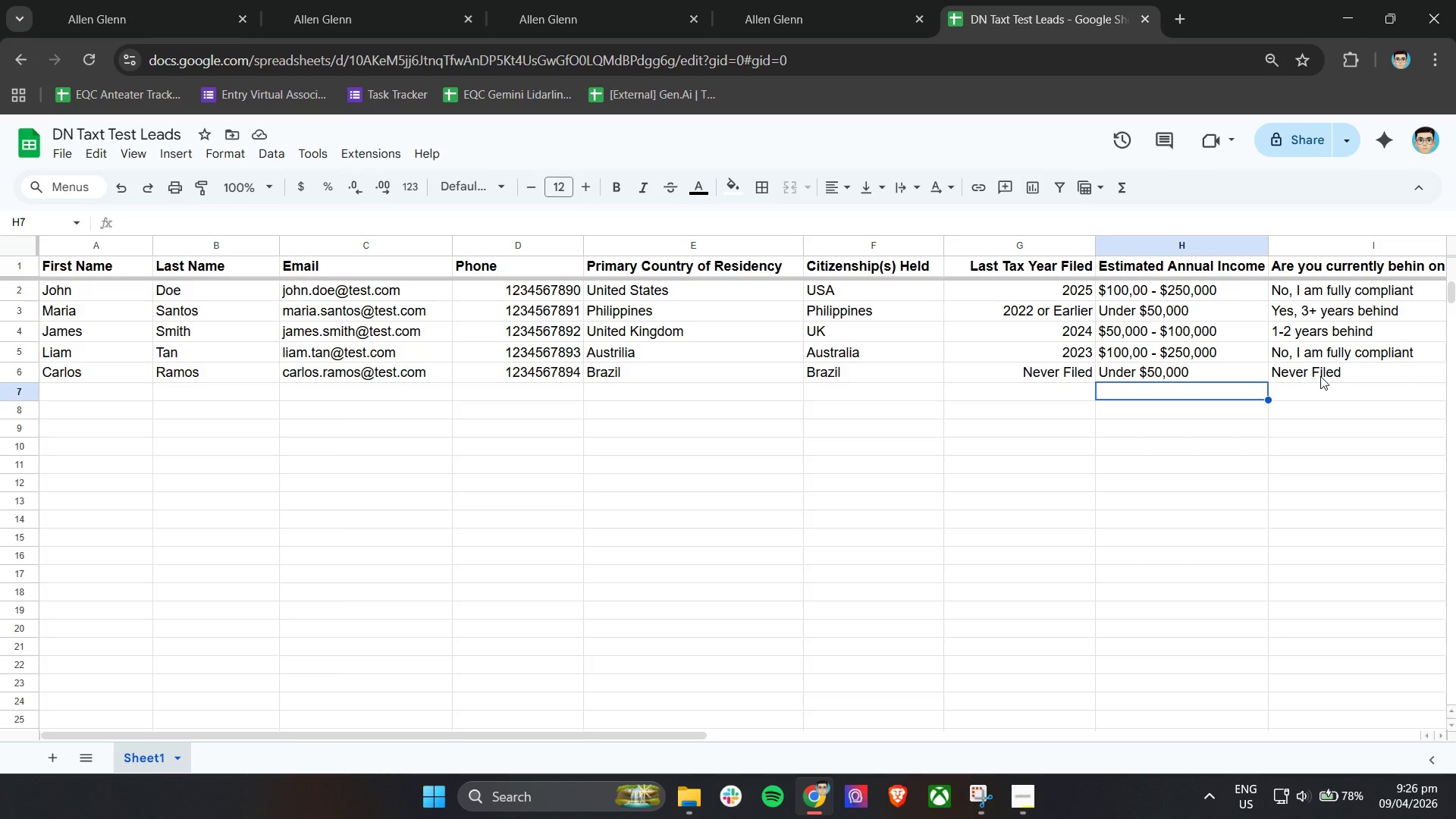 
wait(19.56)
 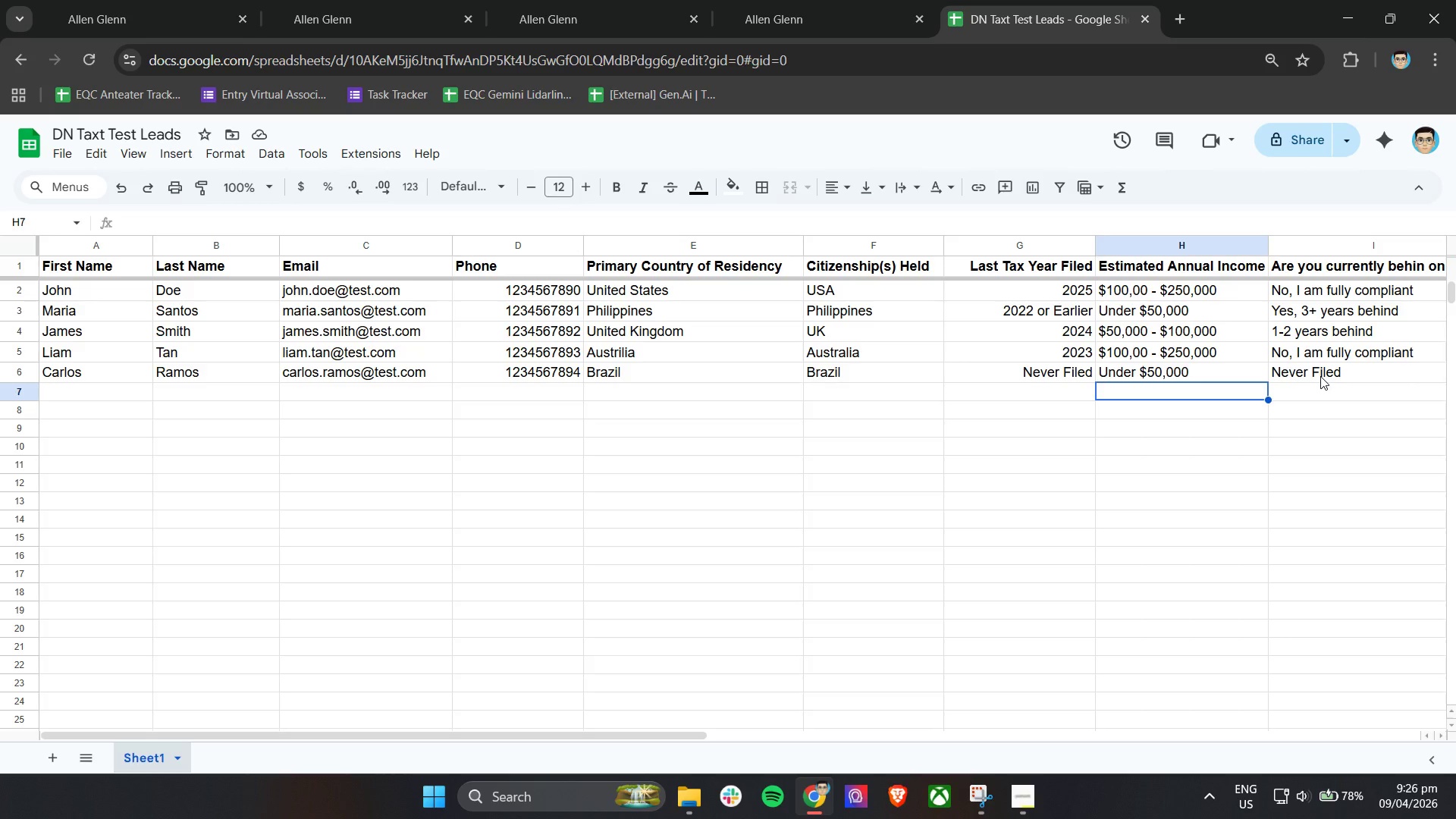 
double_click([354, 0])
 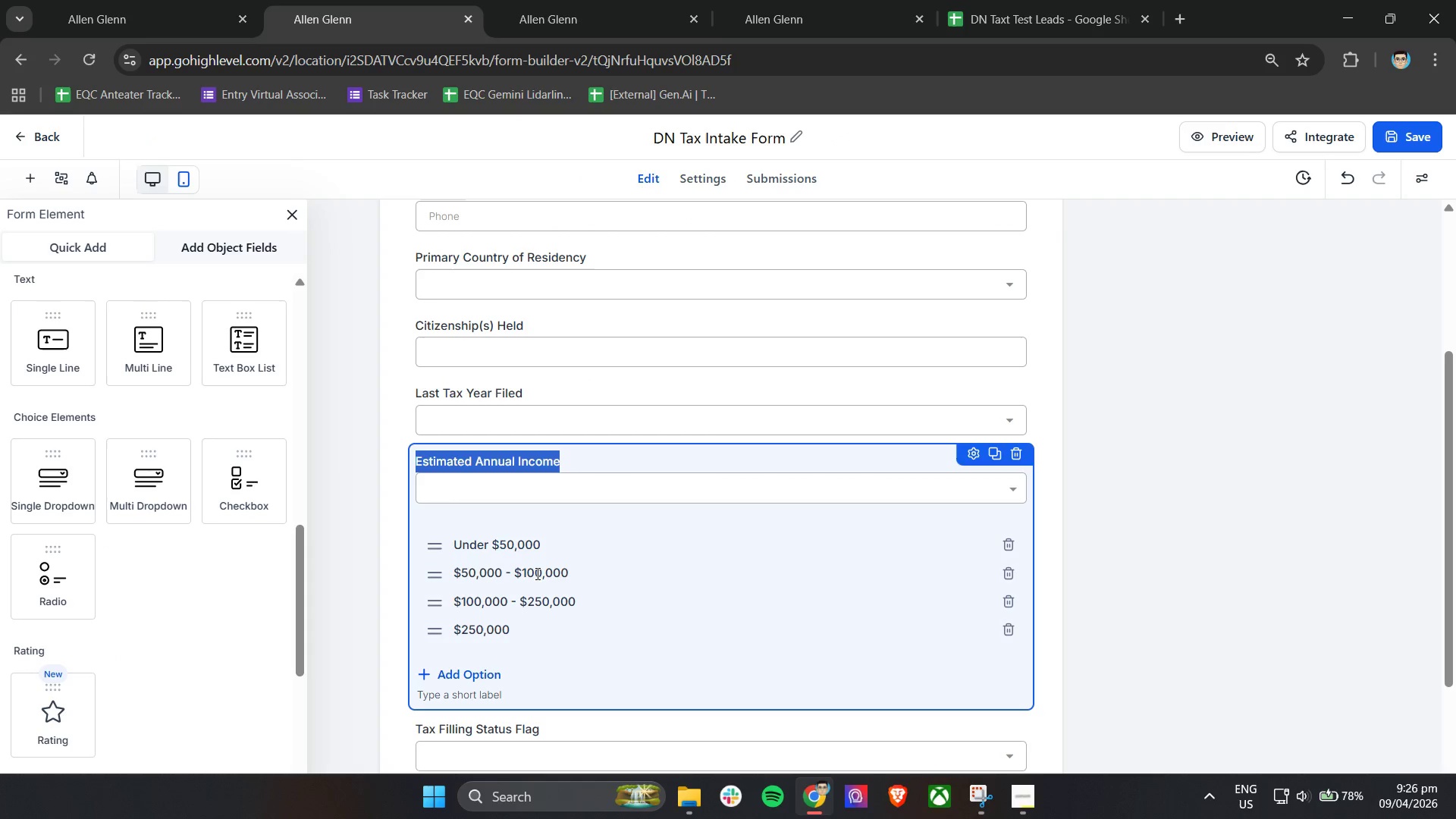 
left_click([498, 563])
 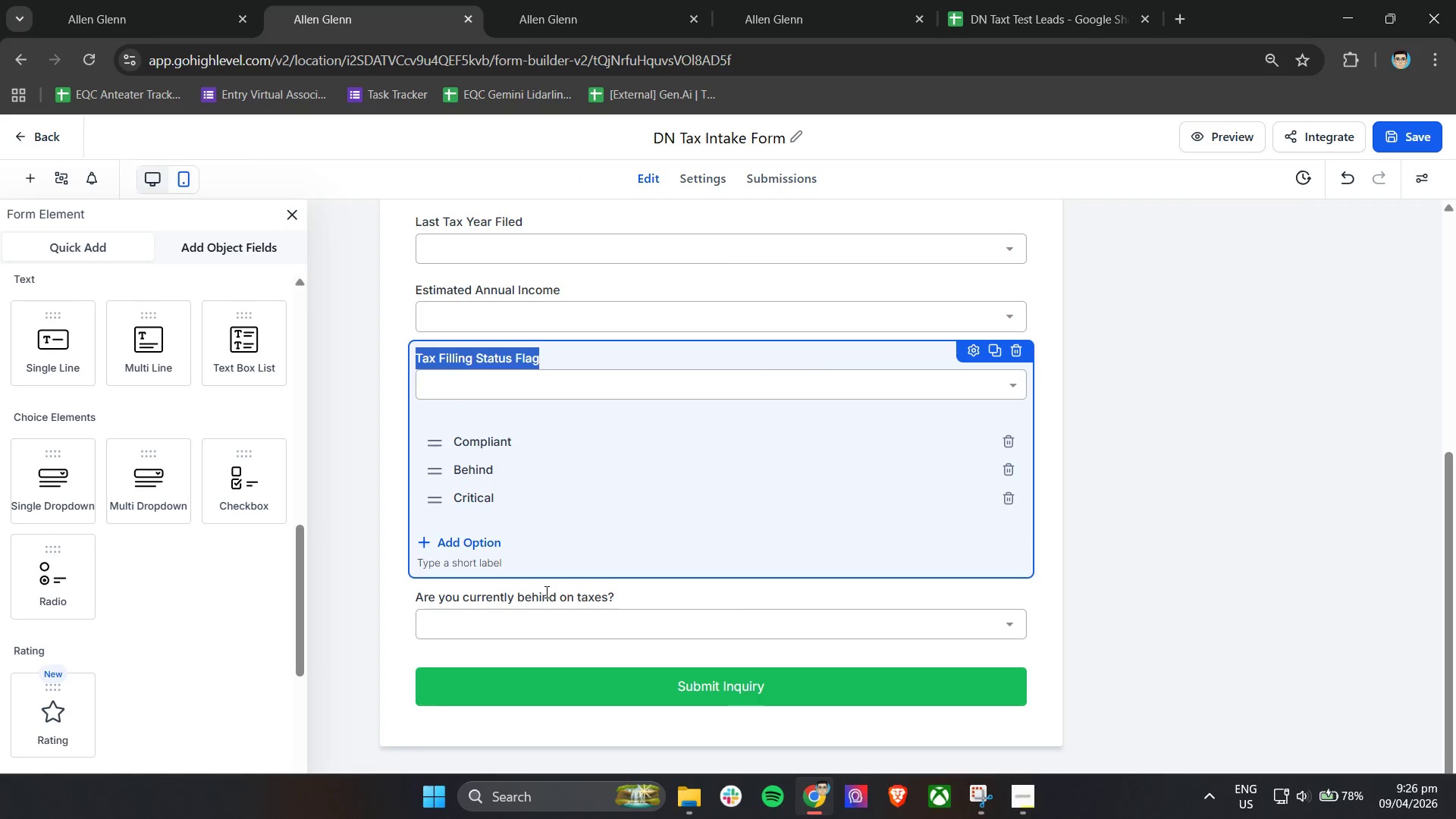 
scroll: coordinate [435, 551], scroll_direction: down, amount: 4.0
 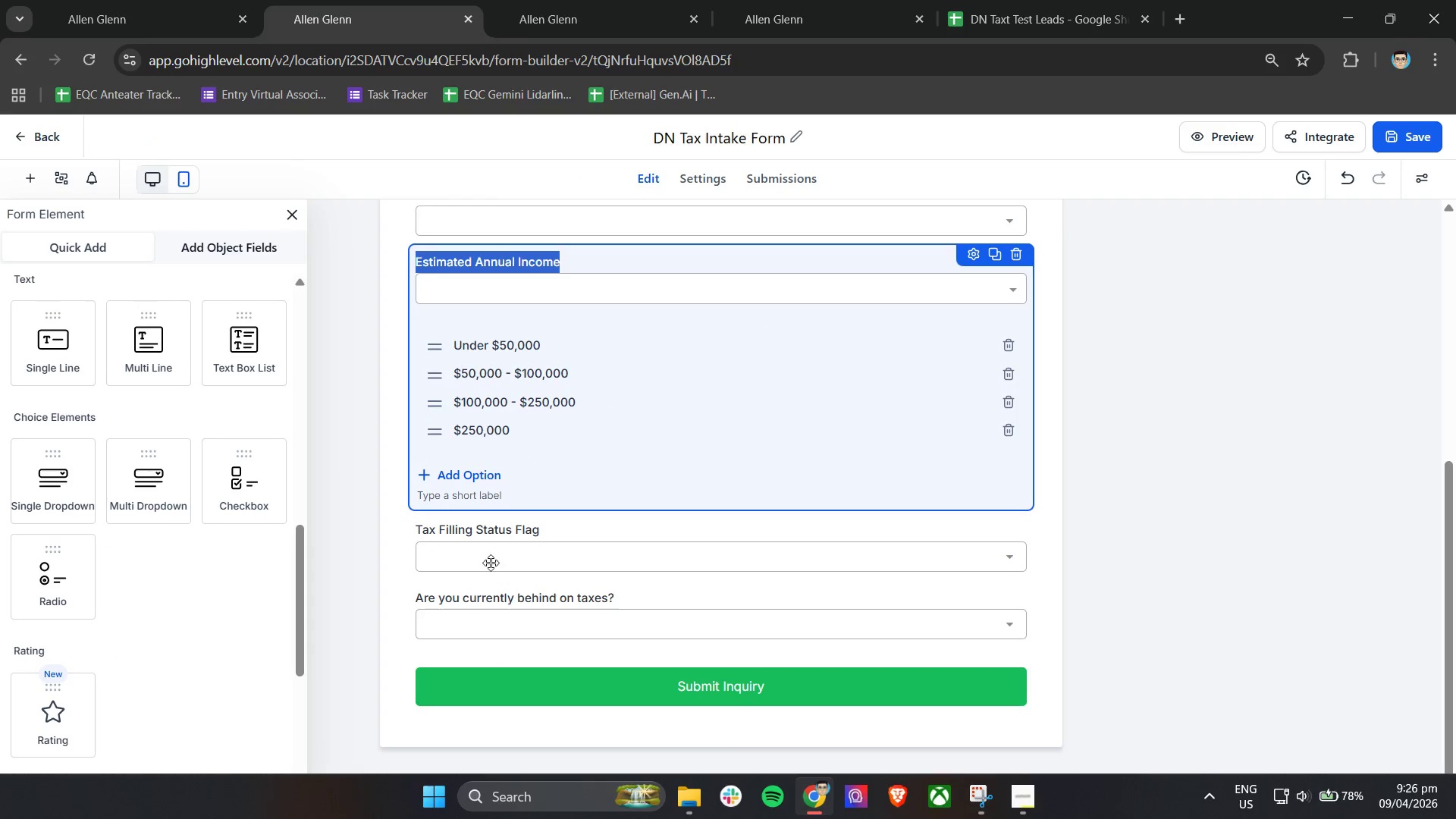 
left_click([545, 592])
 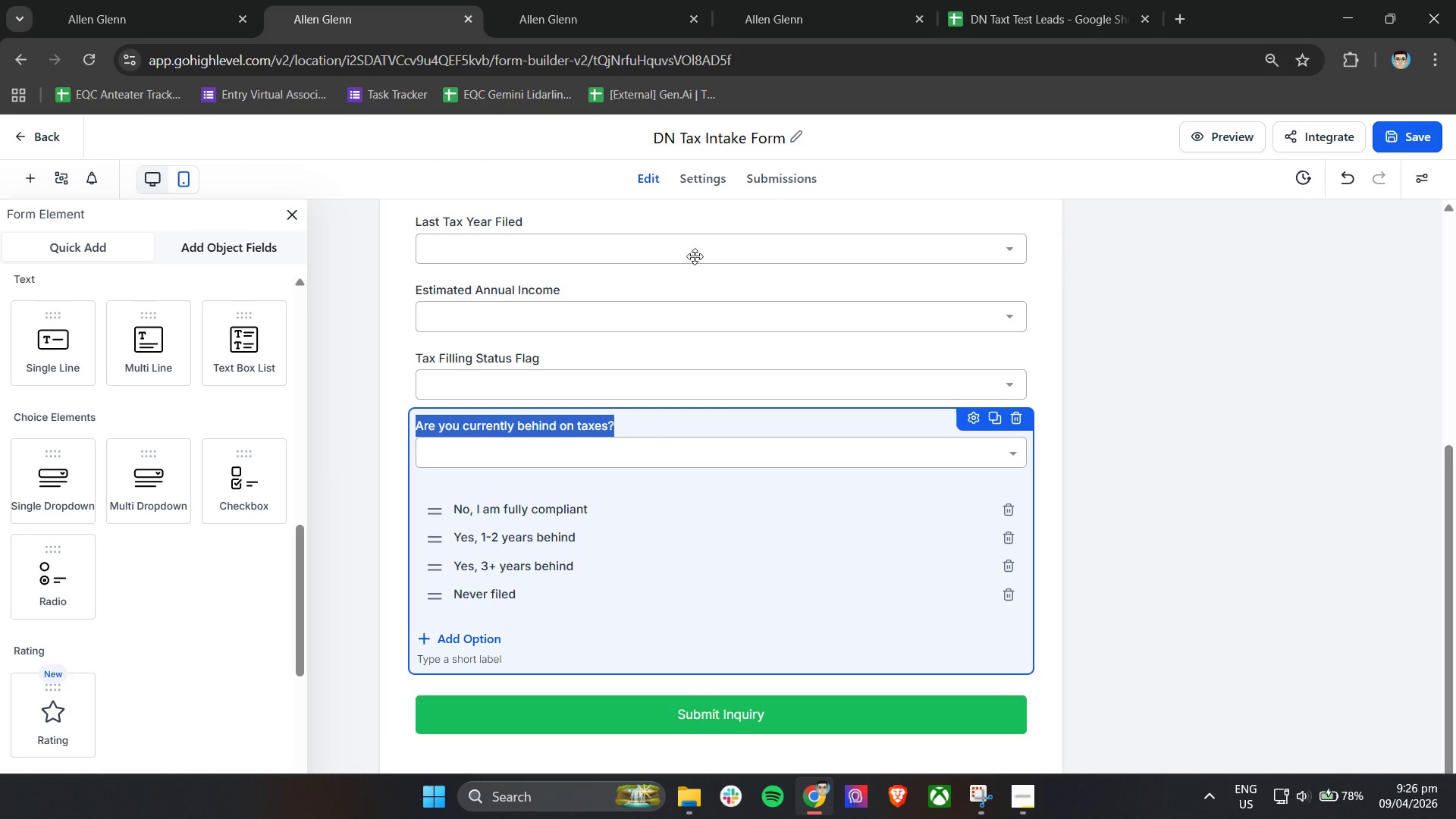 
left_click([773, 0])
 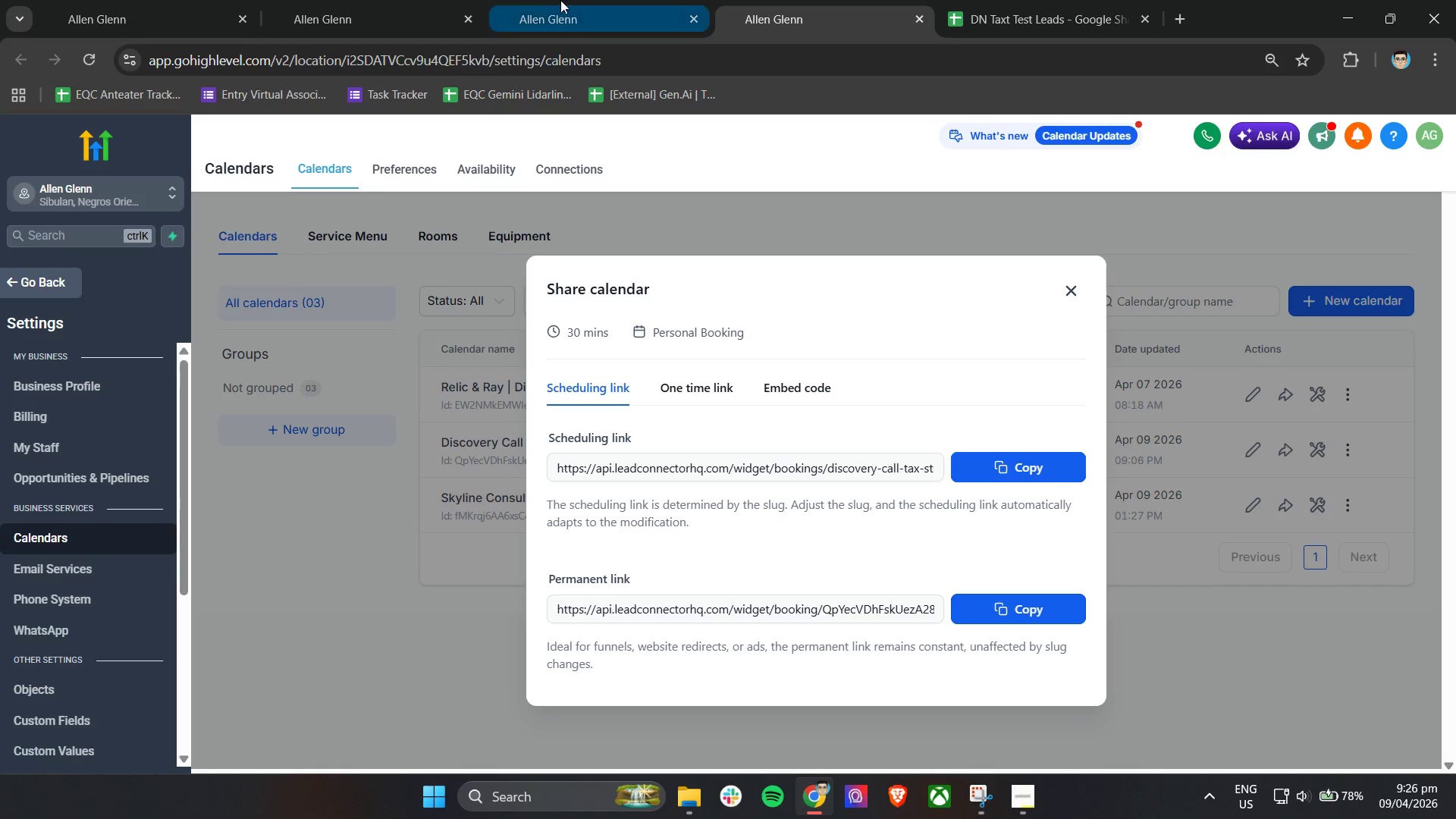 
left_click([996, 0])
 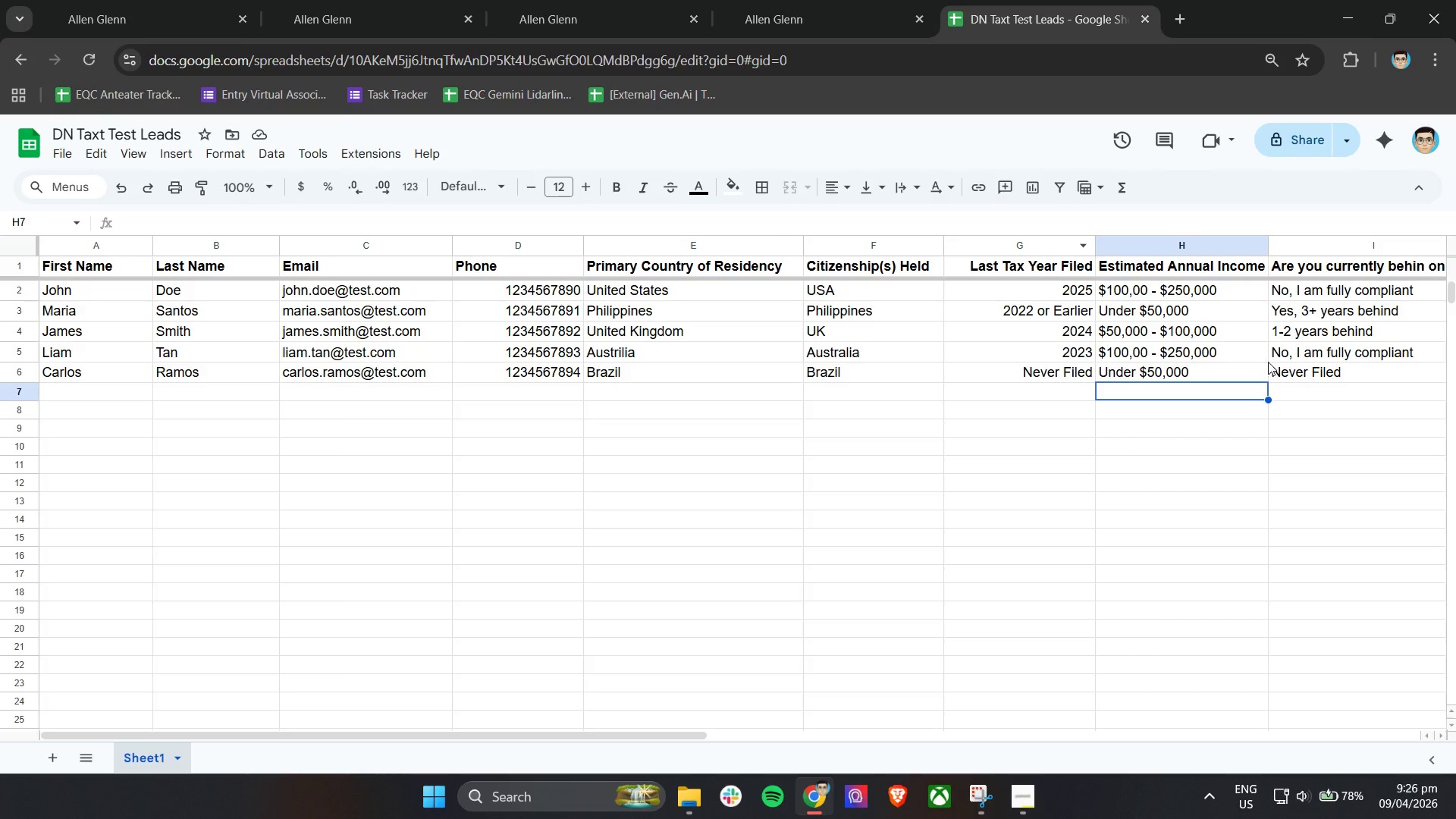 
left_click([1284, 331])
 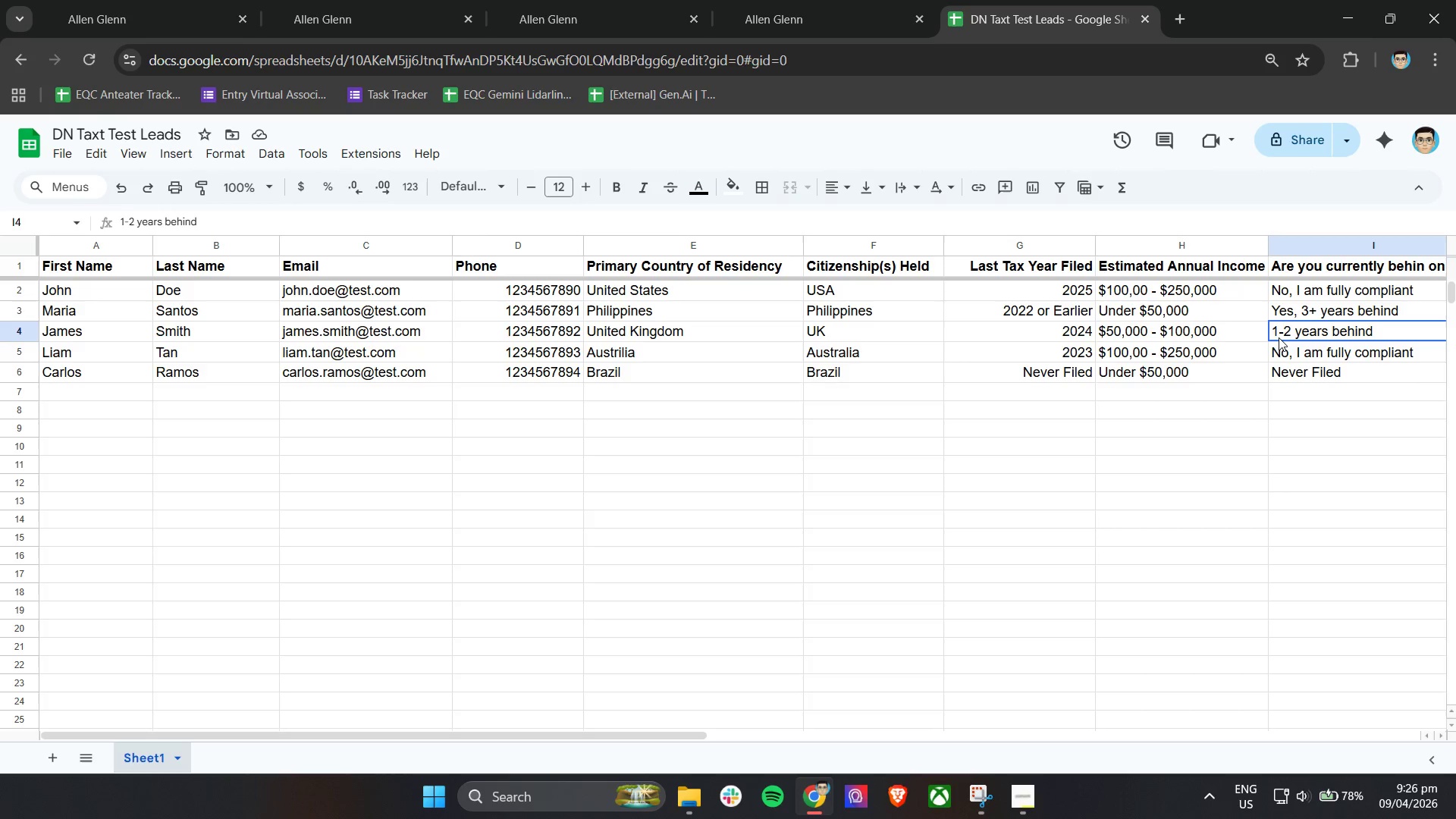 
double_click([1279, 337])
 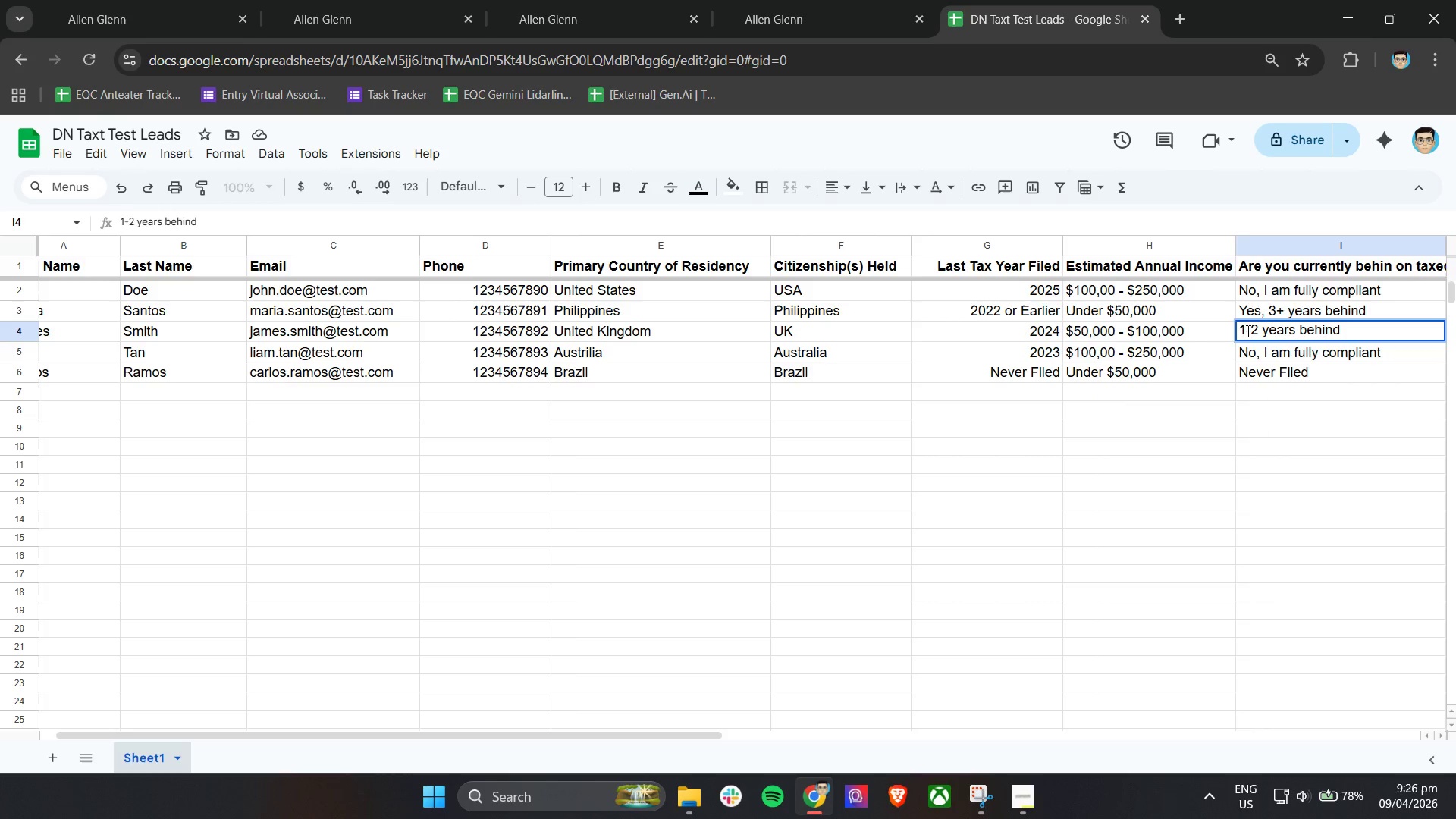 
left_click([1242, 331])
 